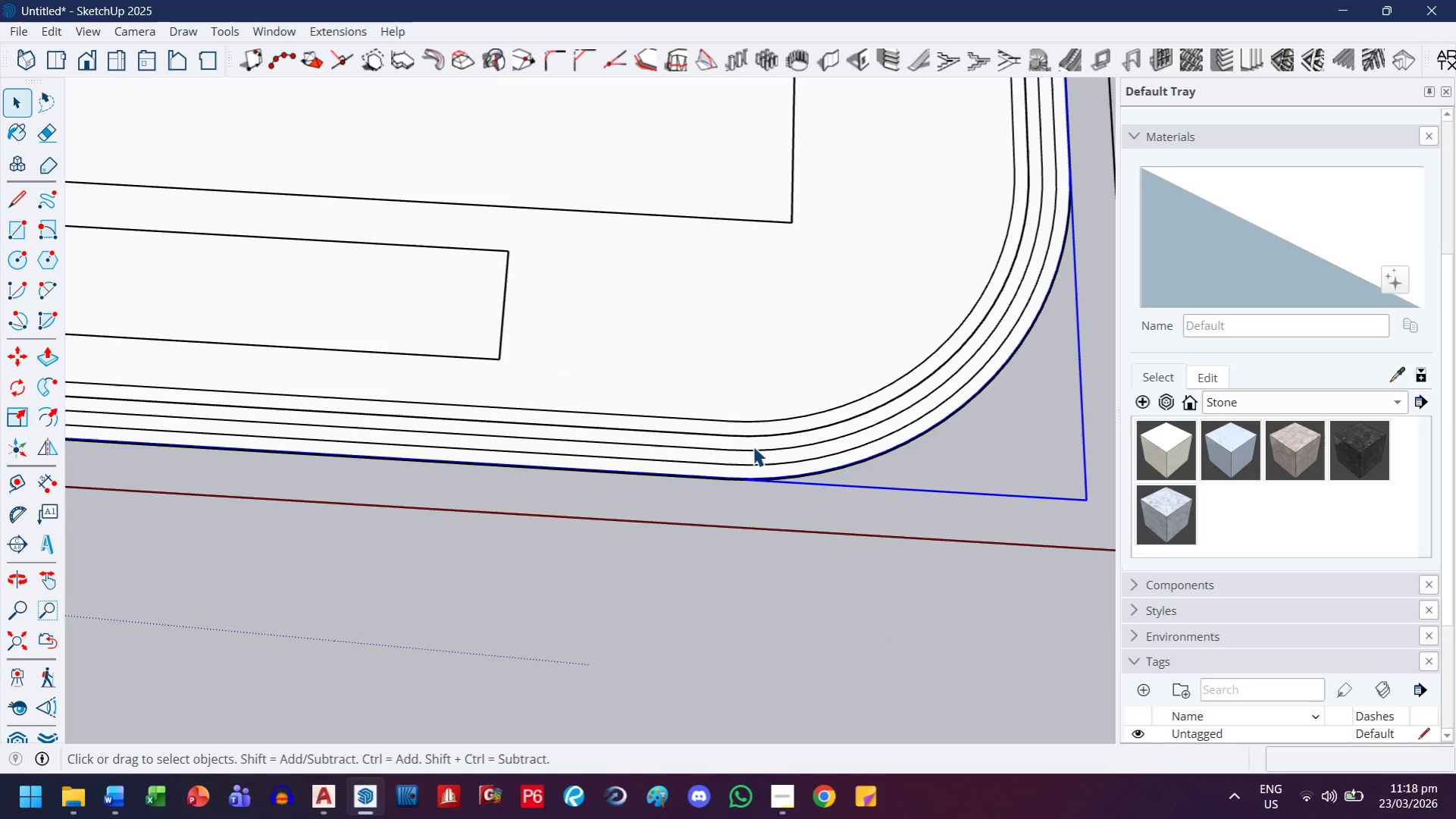 
scroll: coordinate [569, 374], scroll_direction: up, amount: 31.0
 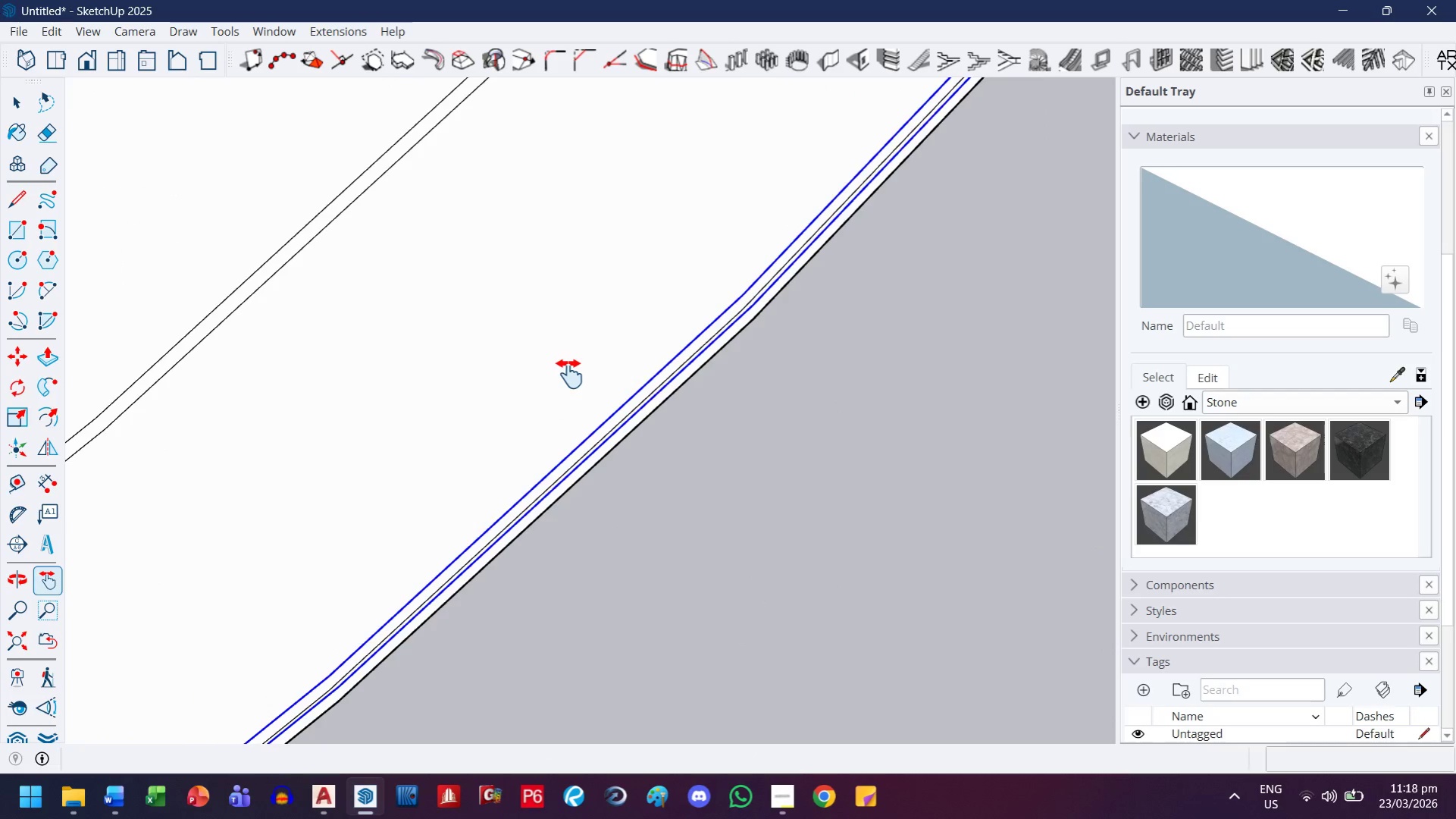 
key(M)
 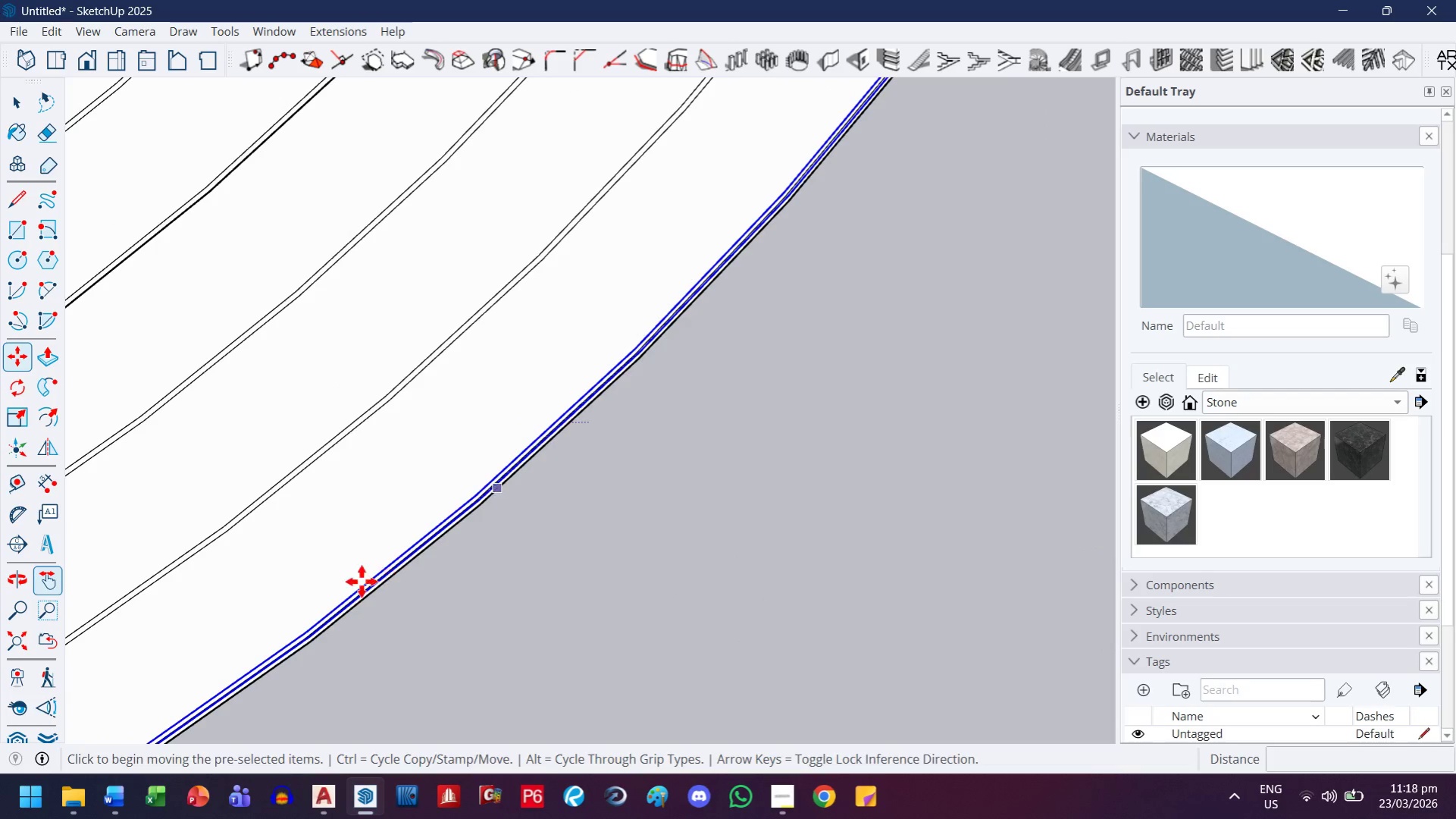 
left_click_drag(start_coordinate=[362, 582], to_coordinate=[863, 226])
 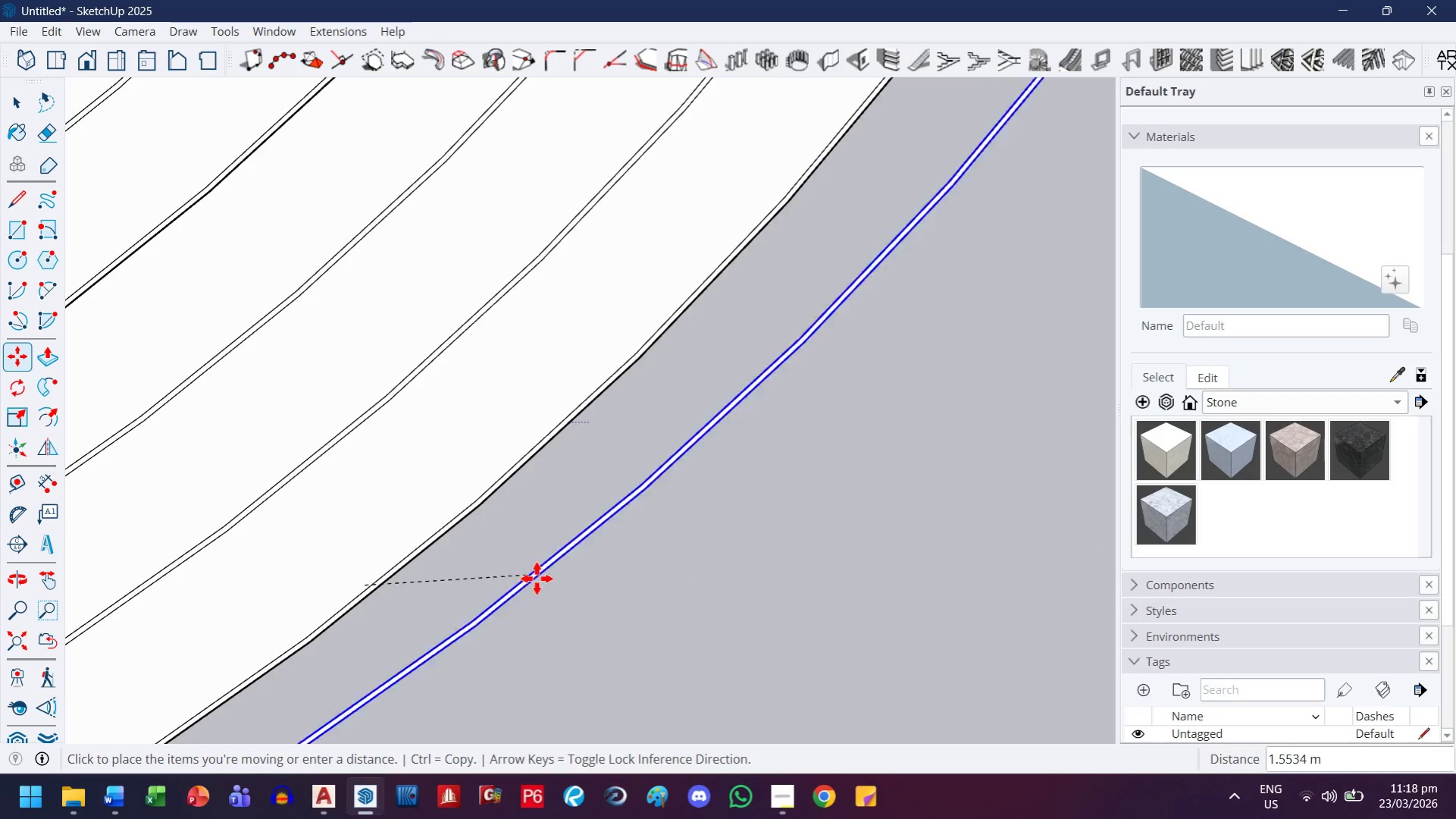 
scroll: coordinate [565, 391], scroll_direction: down, amount: 10.0
 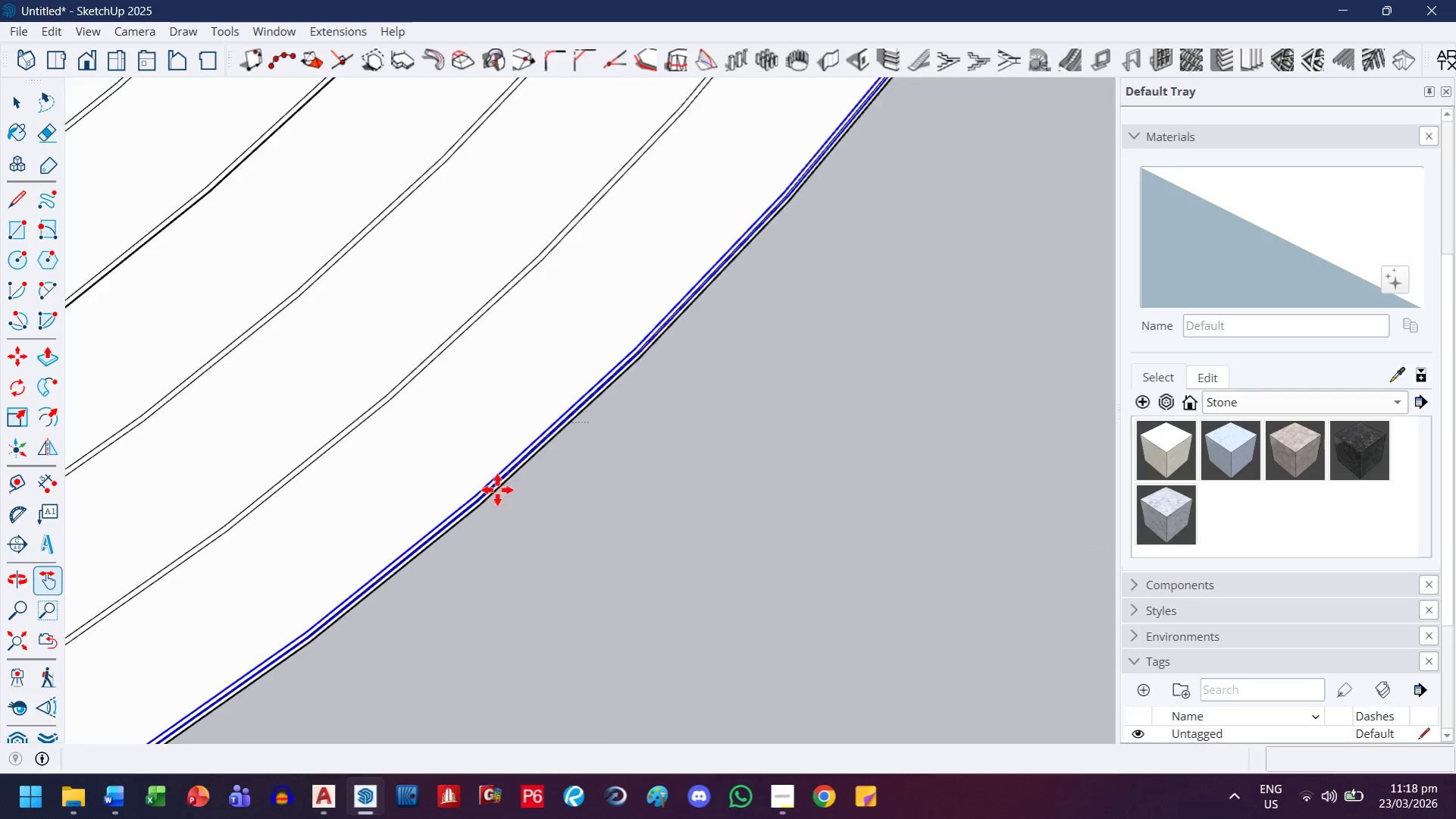 
key(Escape)
 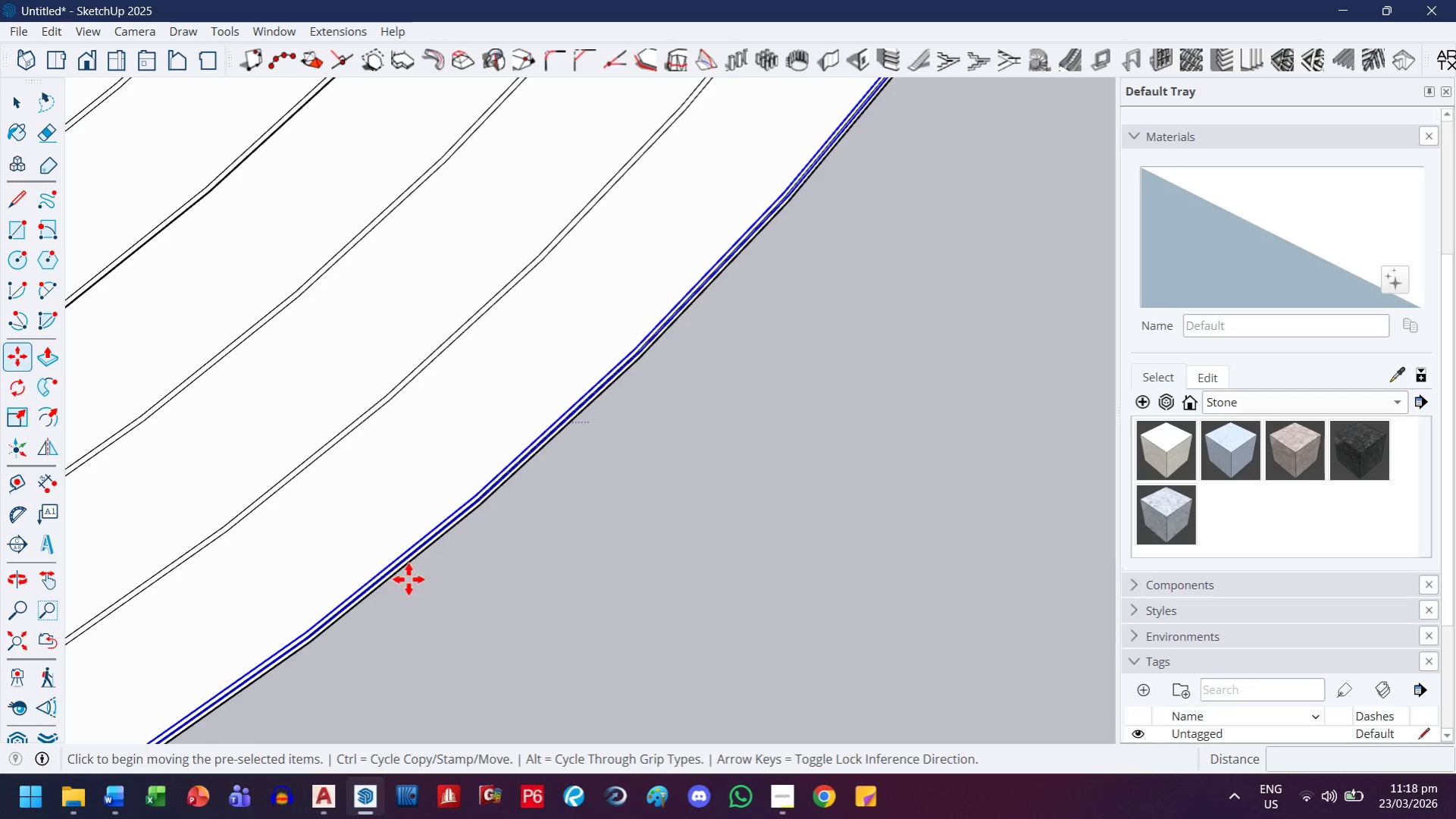 
key(H)
 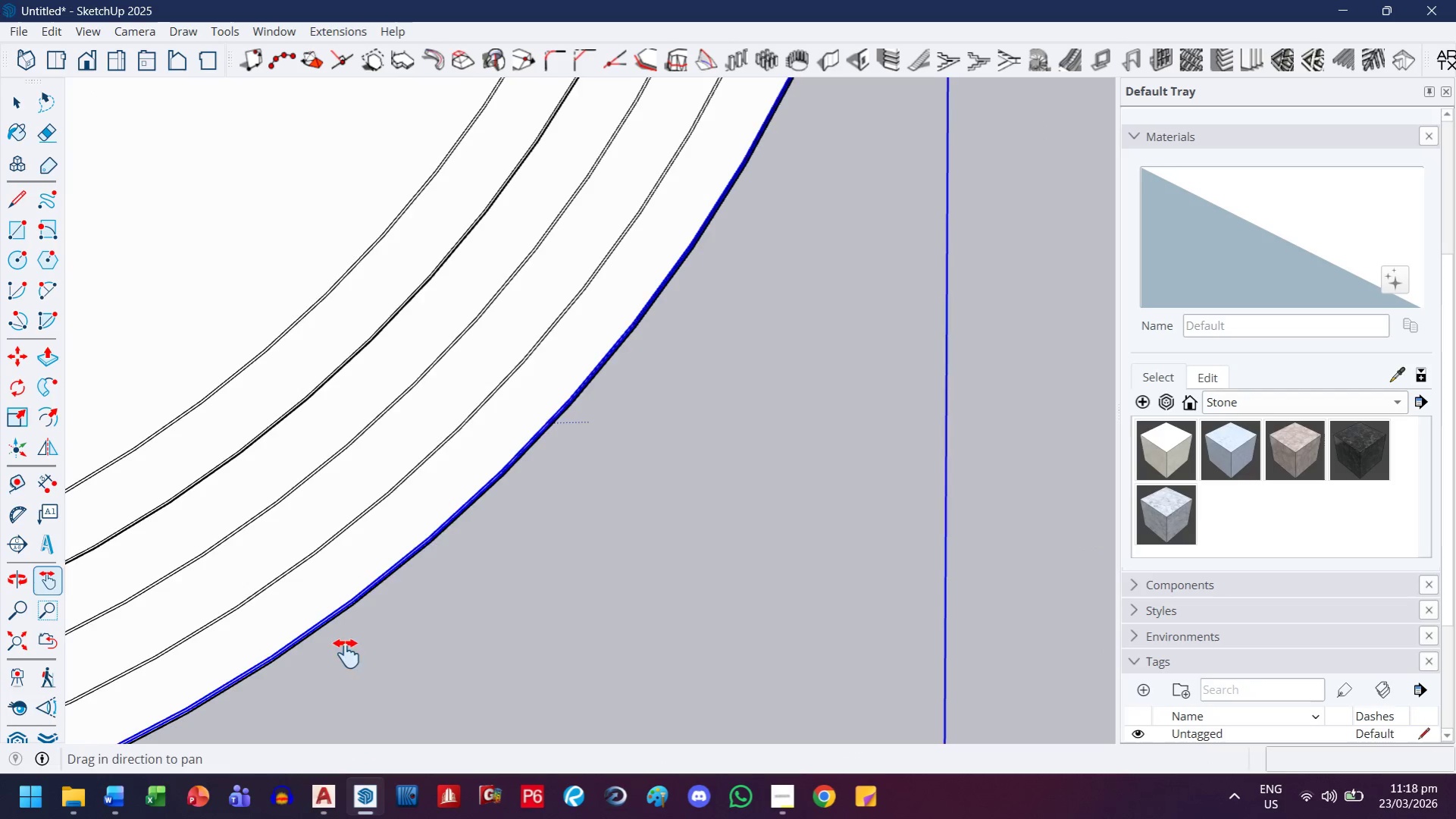 
left_click_drag(start_coordinate=[346, 654], to_coordinate=[733, 337])
 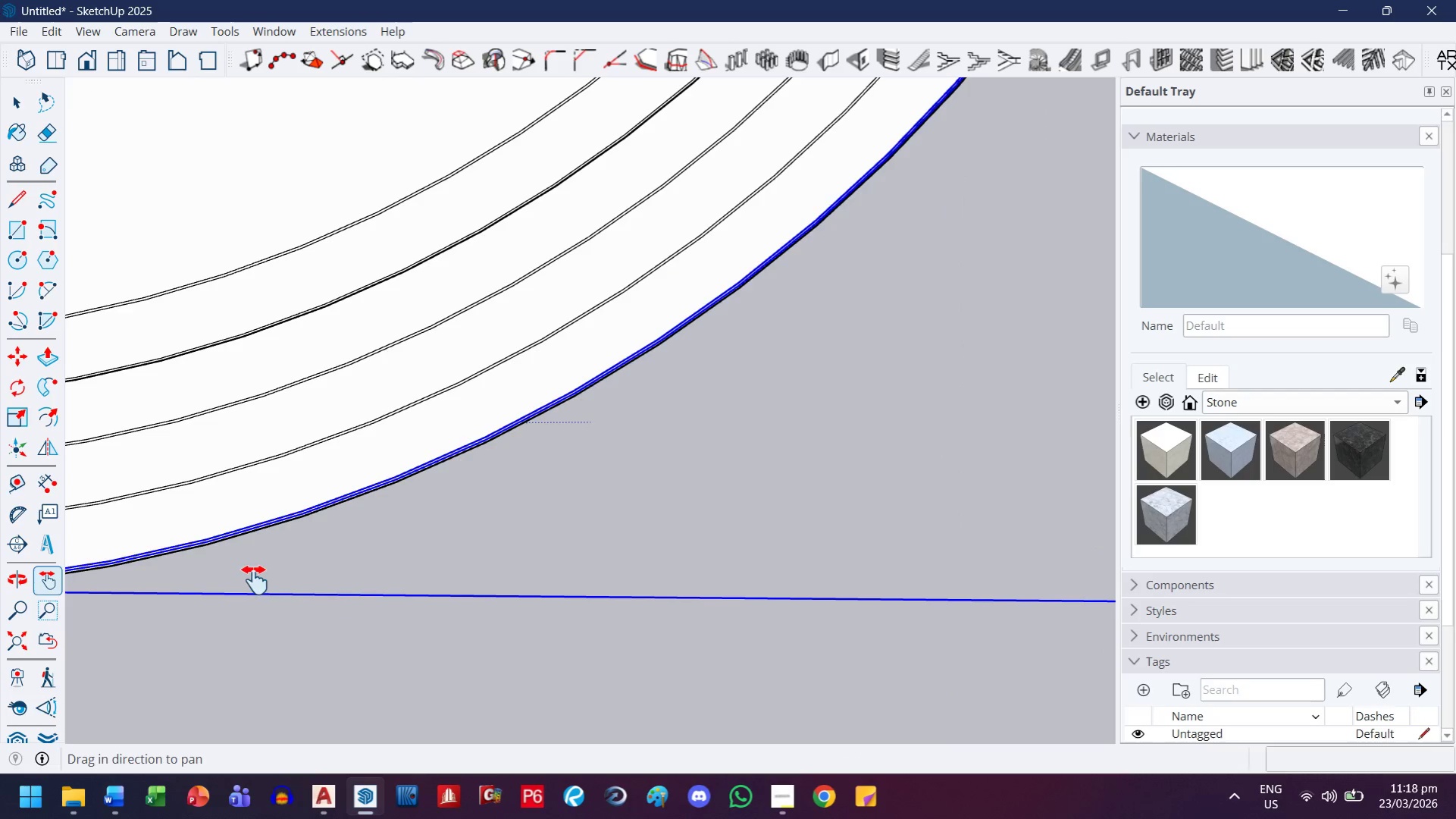 
scroll: coordinate [390, 573], scroll_direction: down, amount: 9.0
 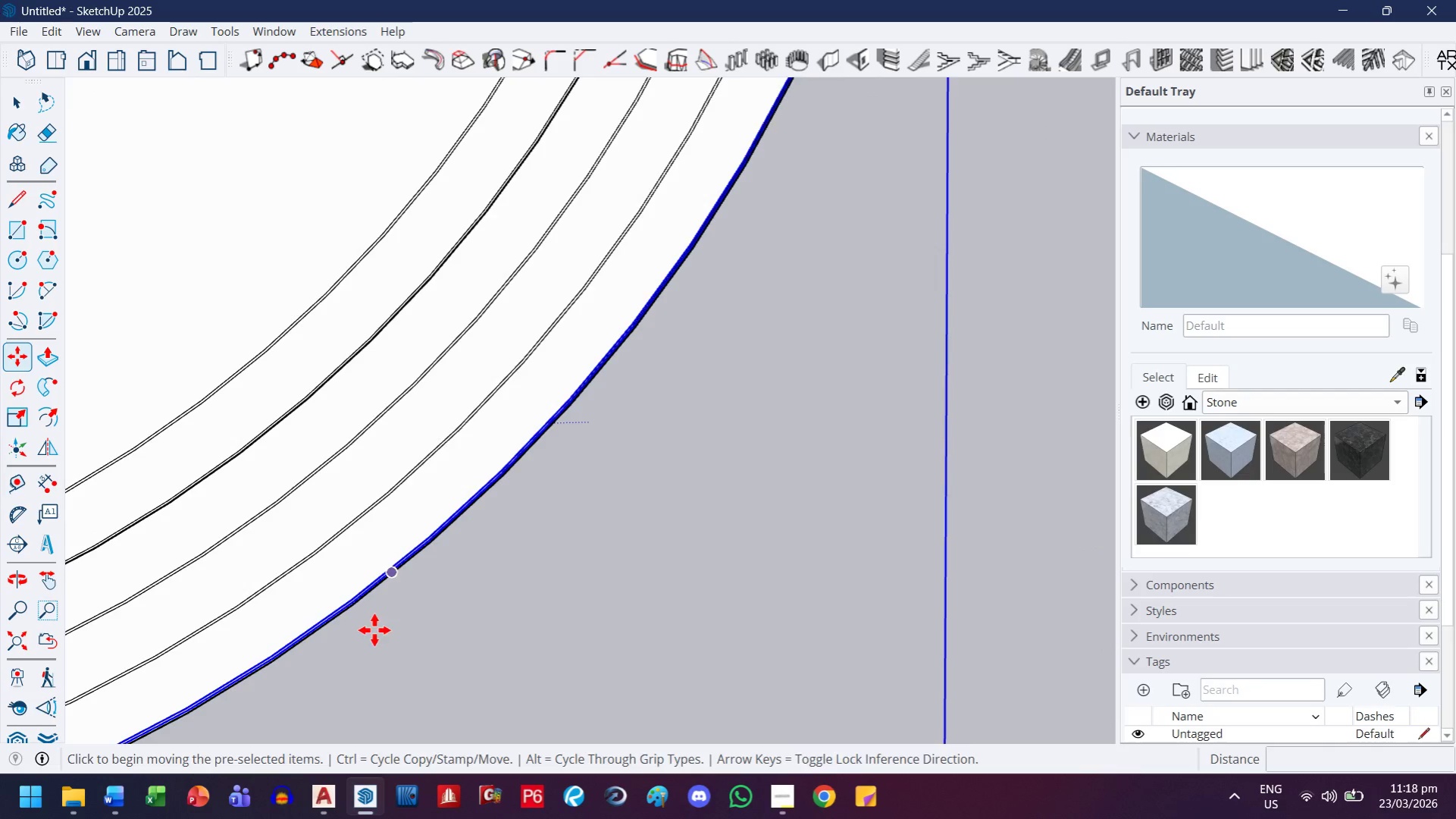 
left_click_drag(start_coordinate=[255, 579], to_coordinate=[1052, 474])
 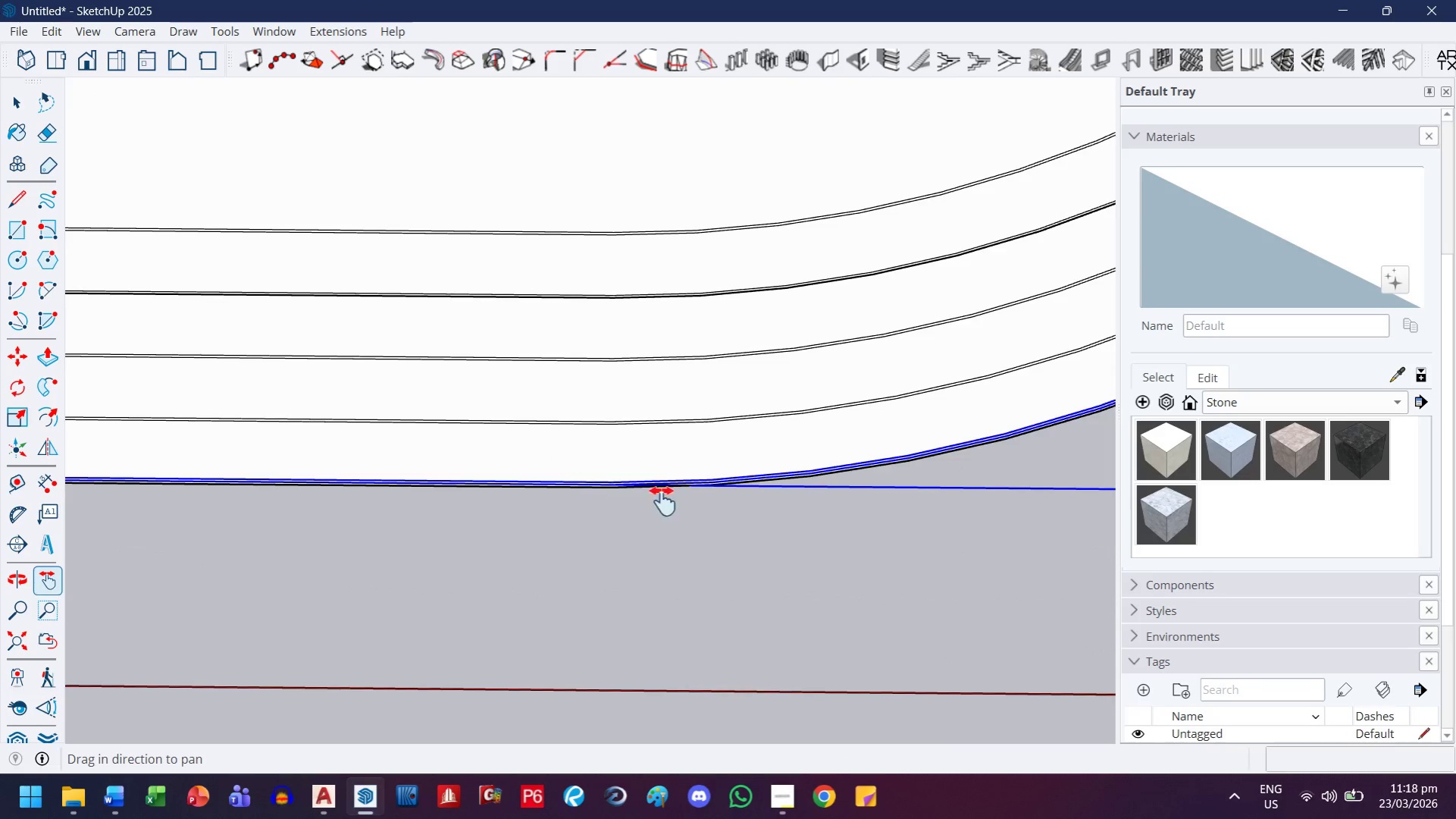 
scroll: coordinate [704, 494], scroll_direction: up, amount: 6.0
 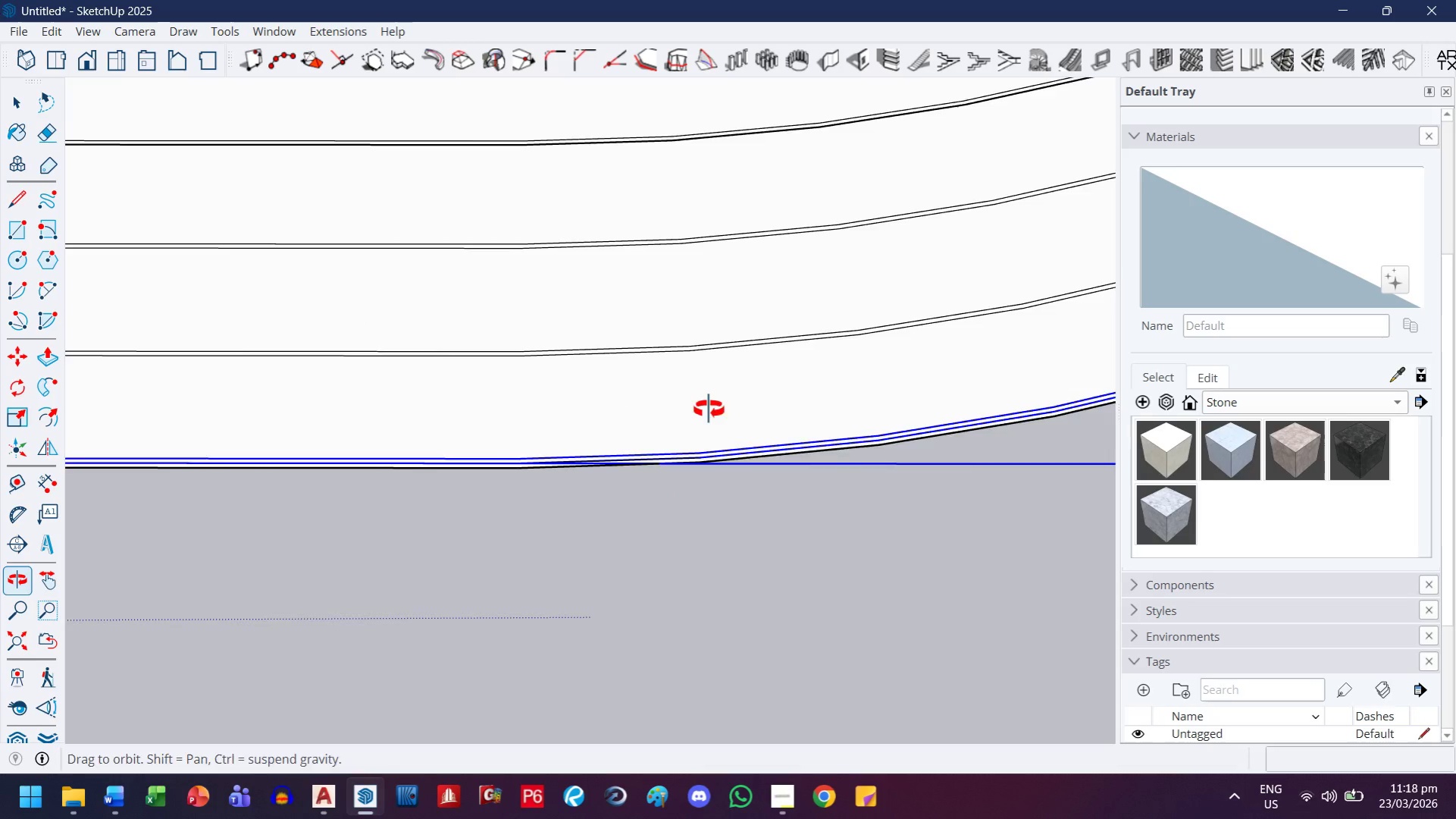 
key(Escape)
 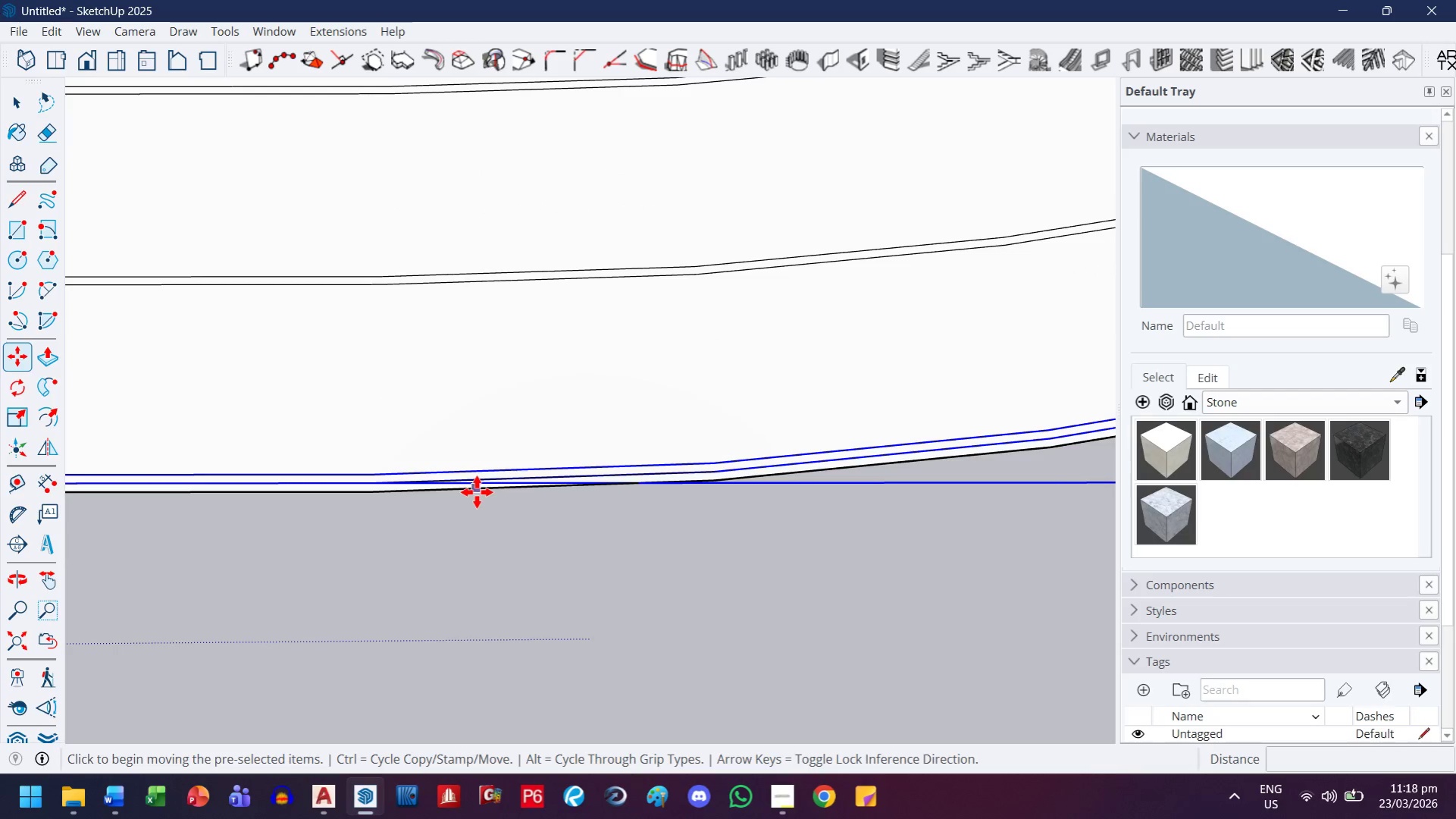 
scroll: coordinate [664, 463], scroll_direction: up, amount: 6.0
 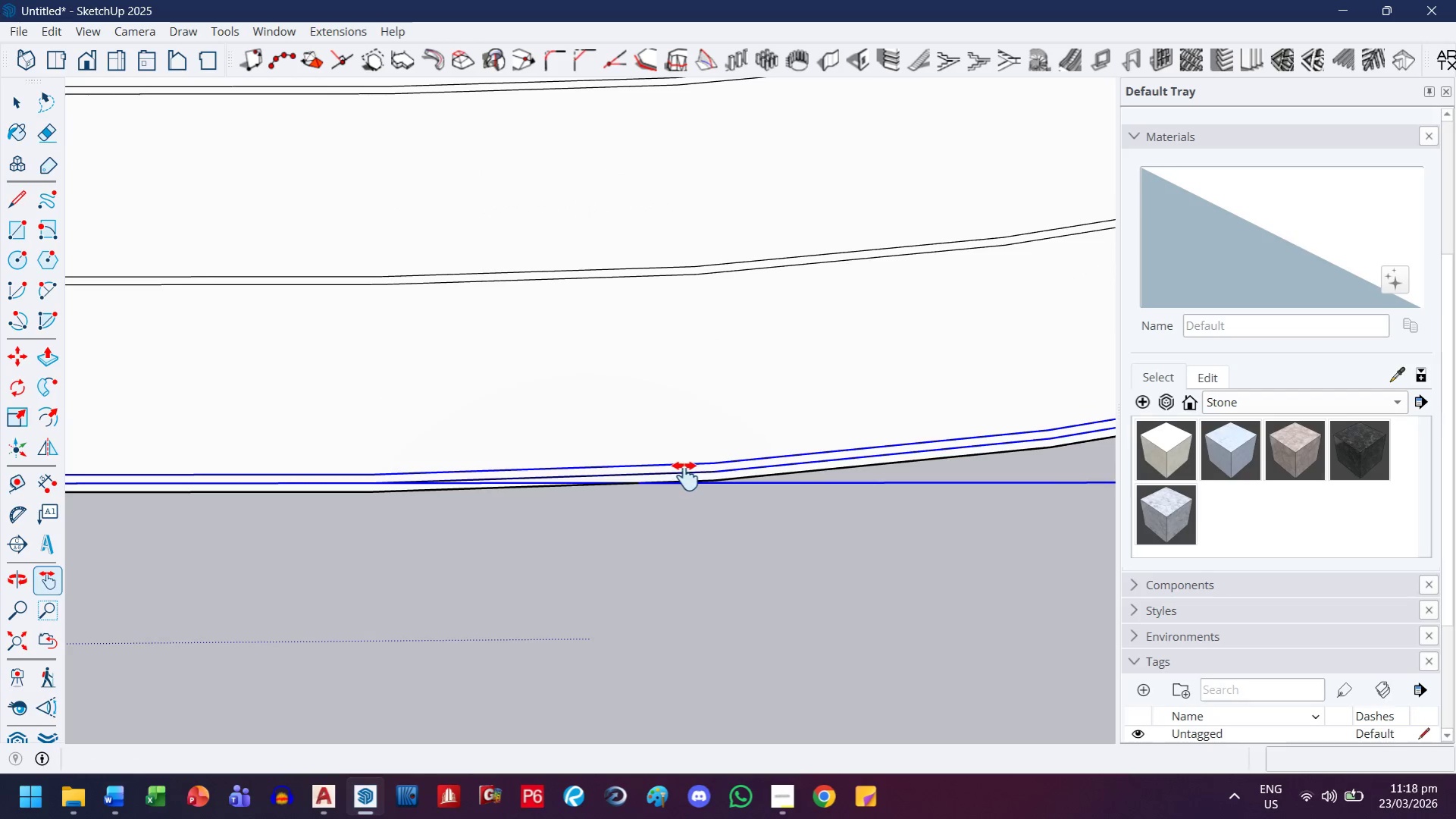 
left_click_drag(start_coordinate=[482, 482], to_coordinate=[491, 447])
 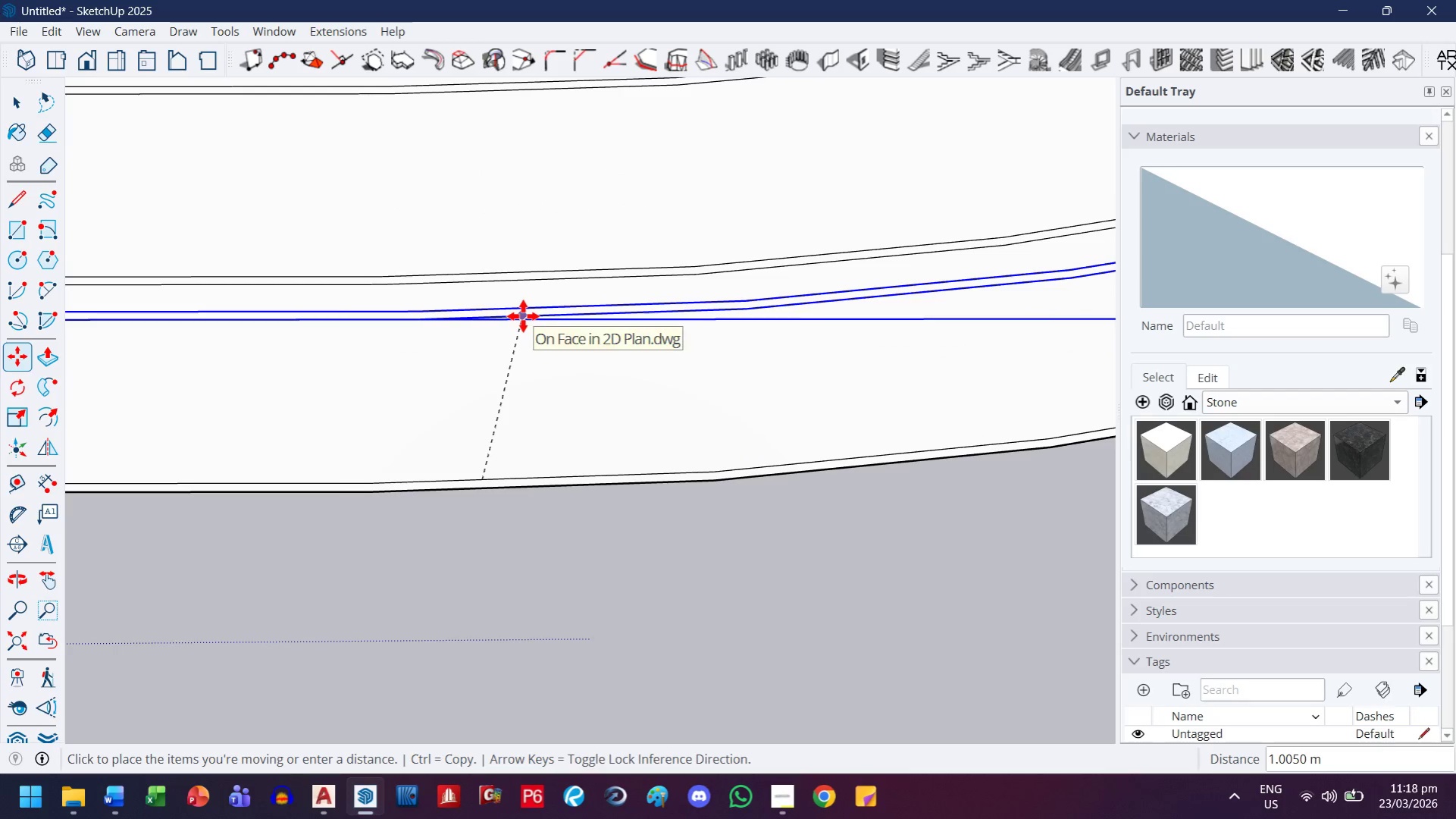 
left_click([523, 316])
 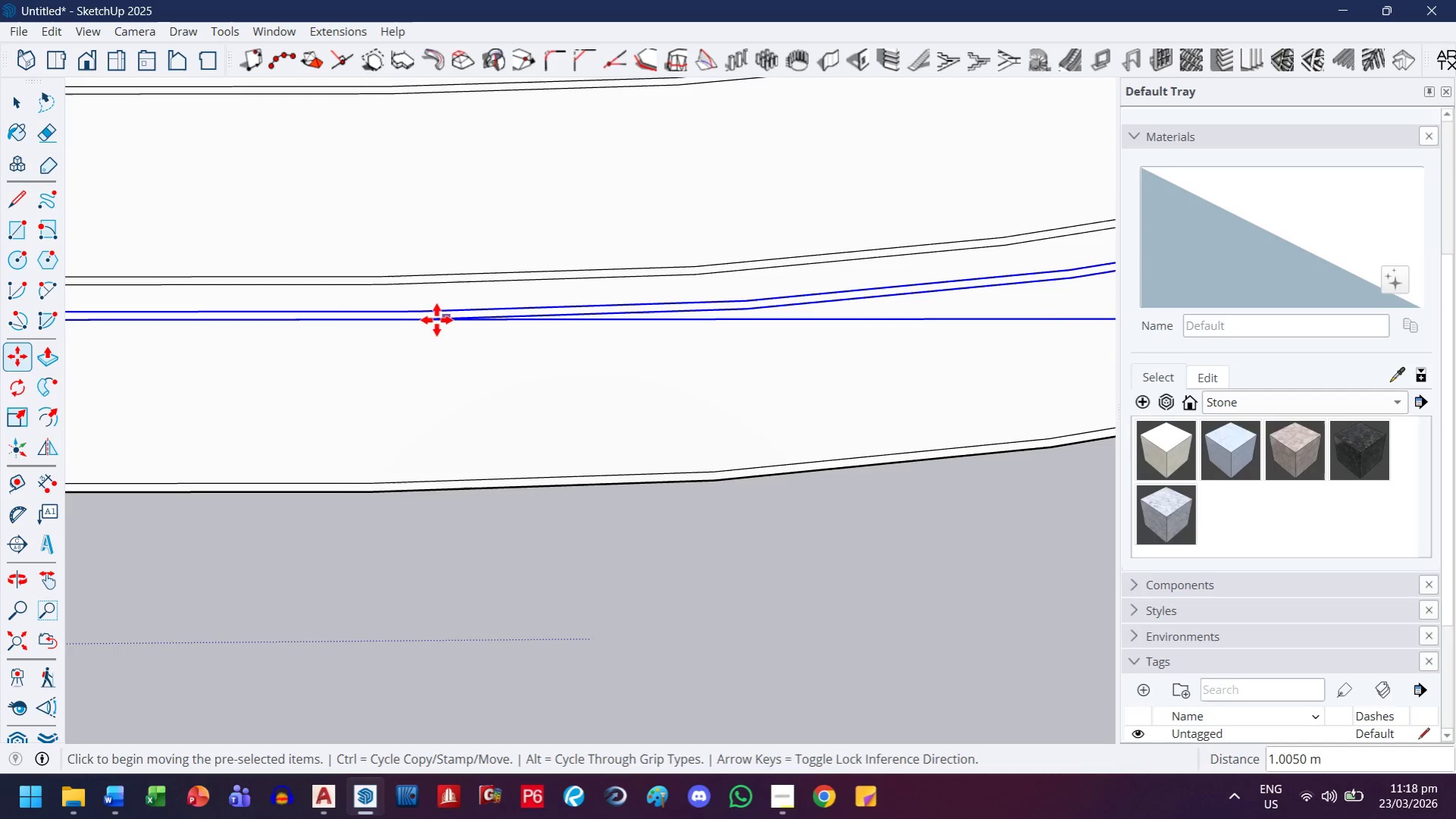 
left_click([407, 320])
 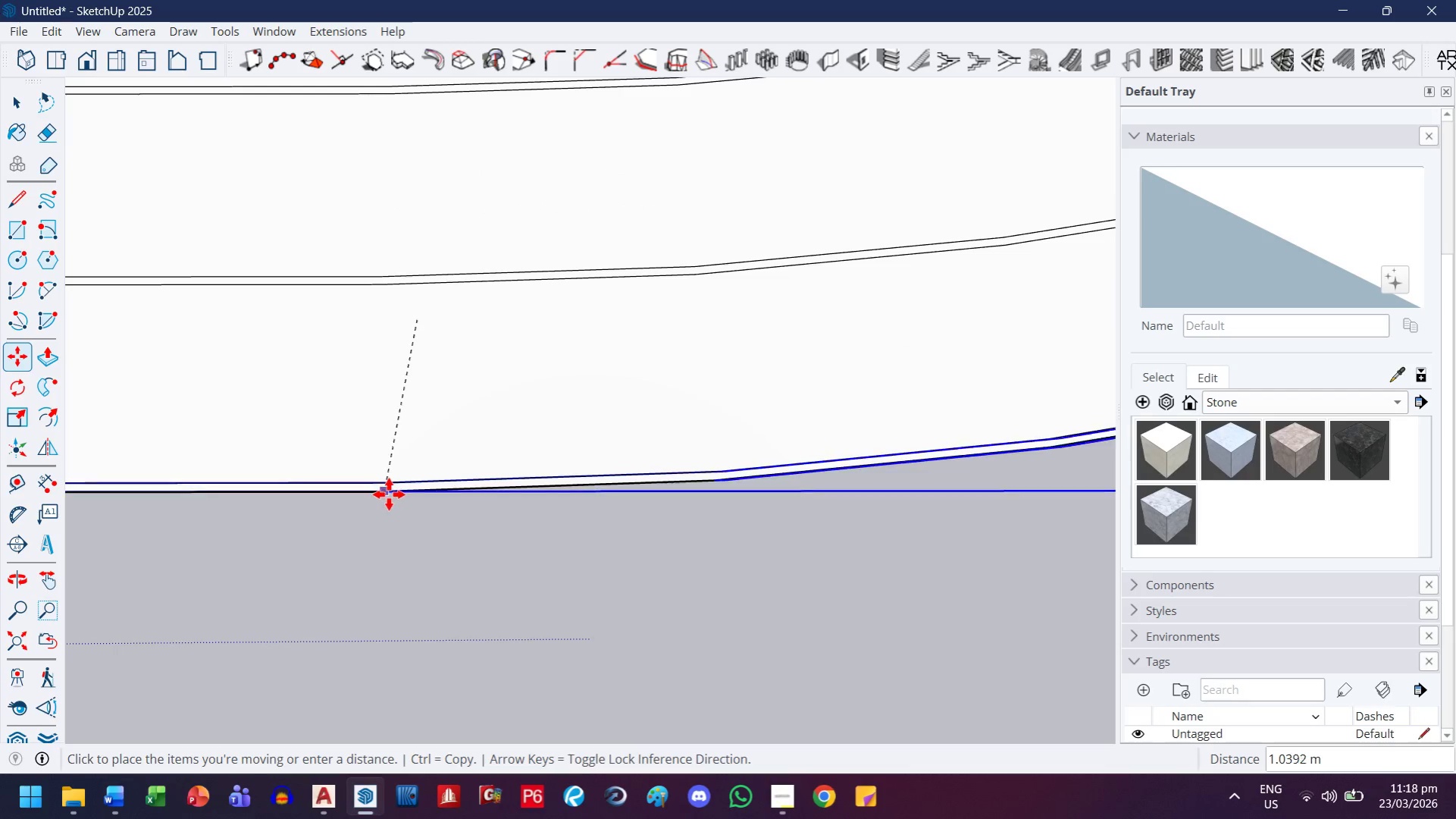 
mouse_move([418, 496])
 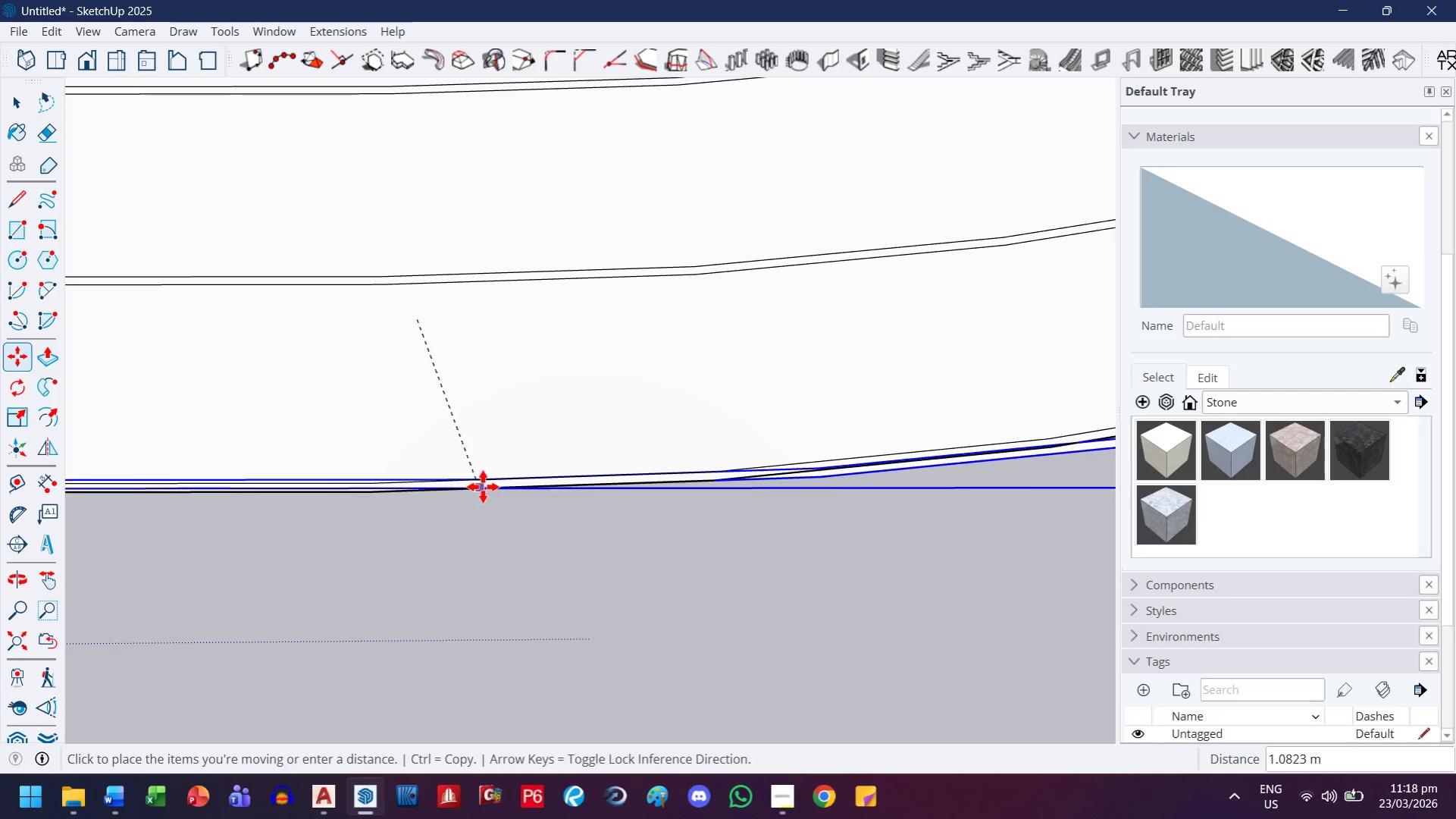 
scroll: coordinate [495, 486], scroll_direction: down, amount: 3.0
 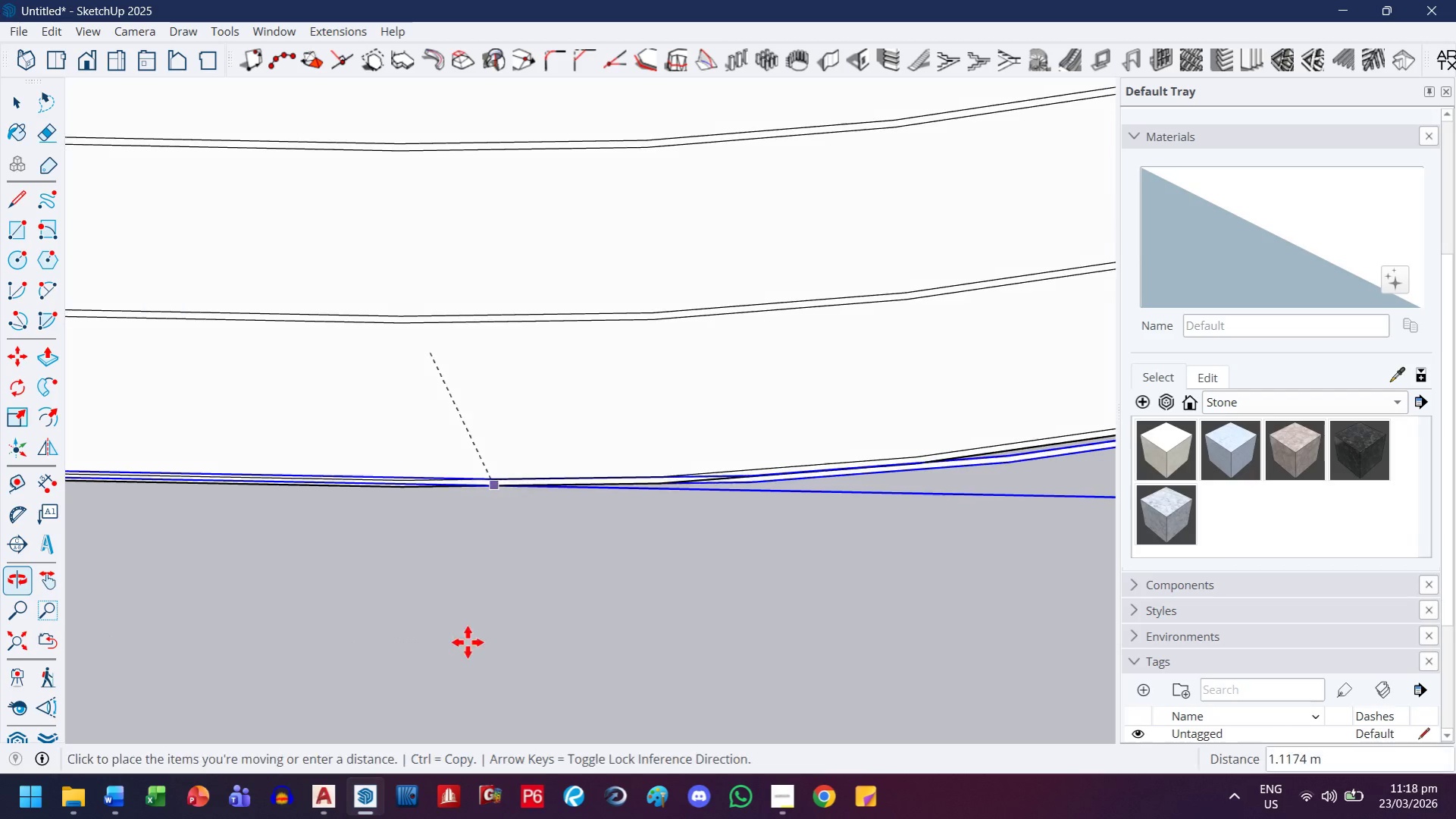 
scroll: coordinate [477, 626], scroll_direction: up, amount: 1.0
 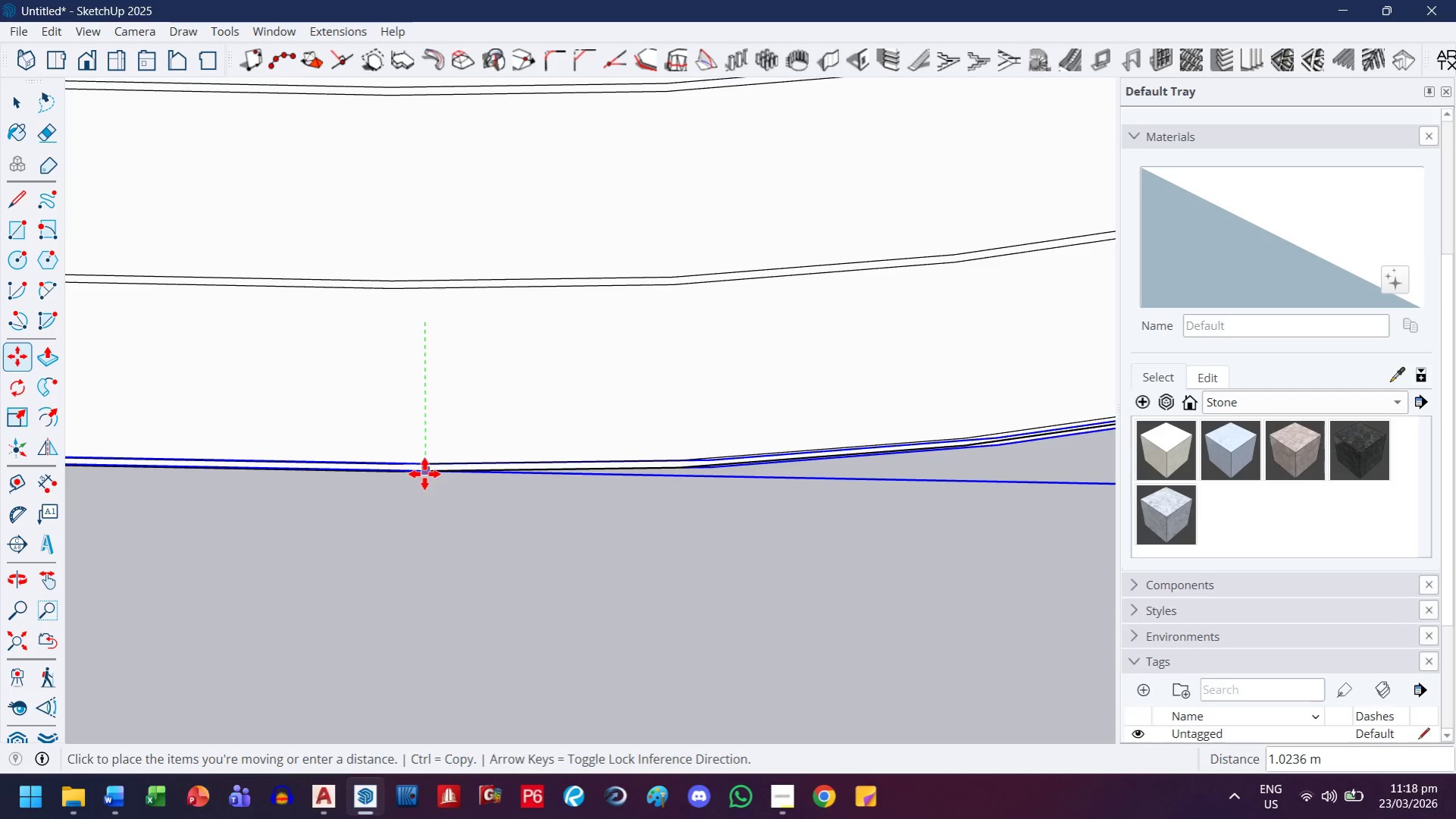 
wait(6.88)
 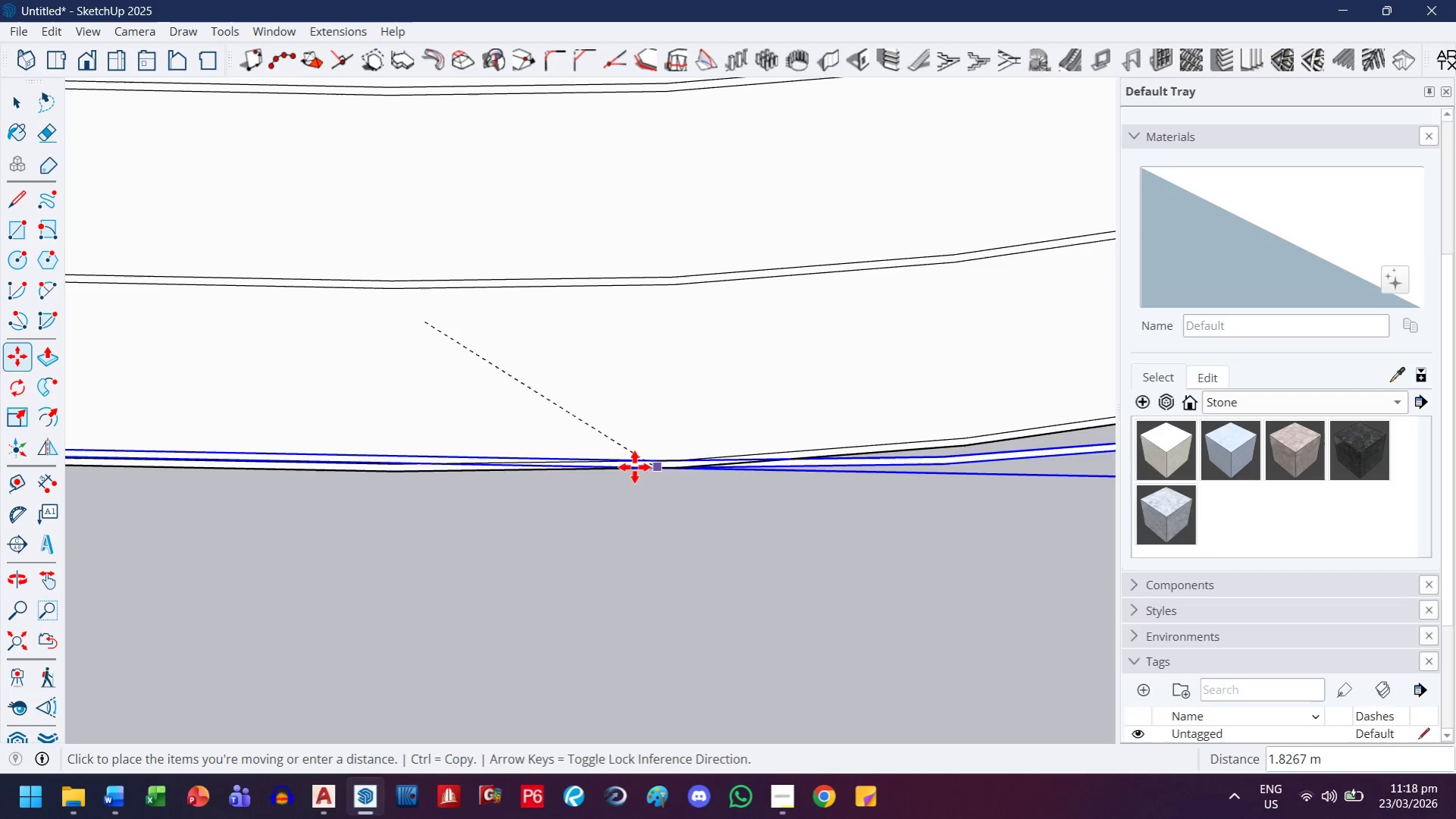 
left_click([433, 471])
 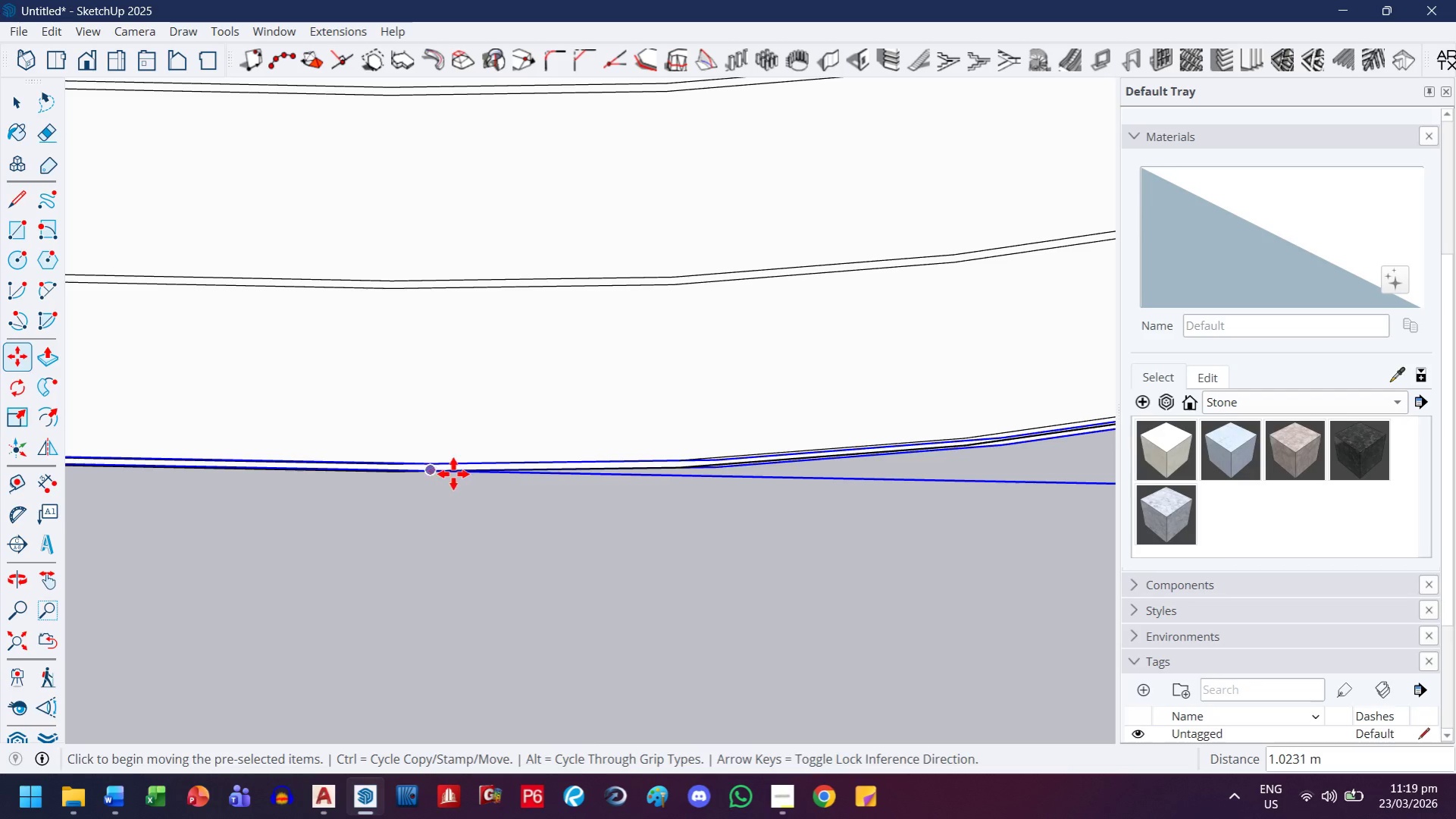 
key(H)
 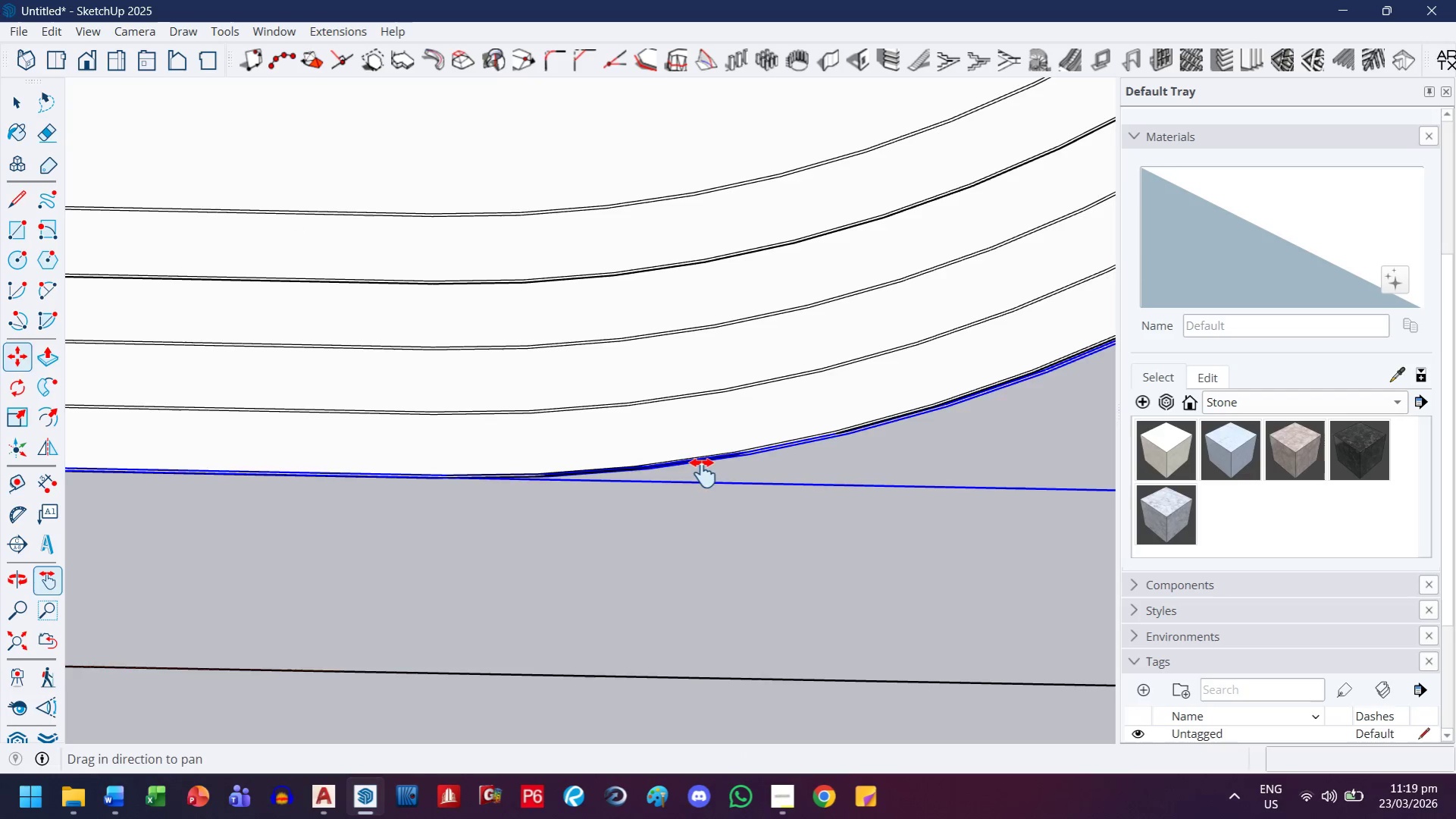 
left_click_drag(start_coordinate=[702, 473], to_coordinate=[169, 660])
 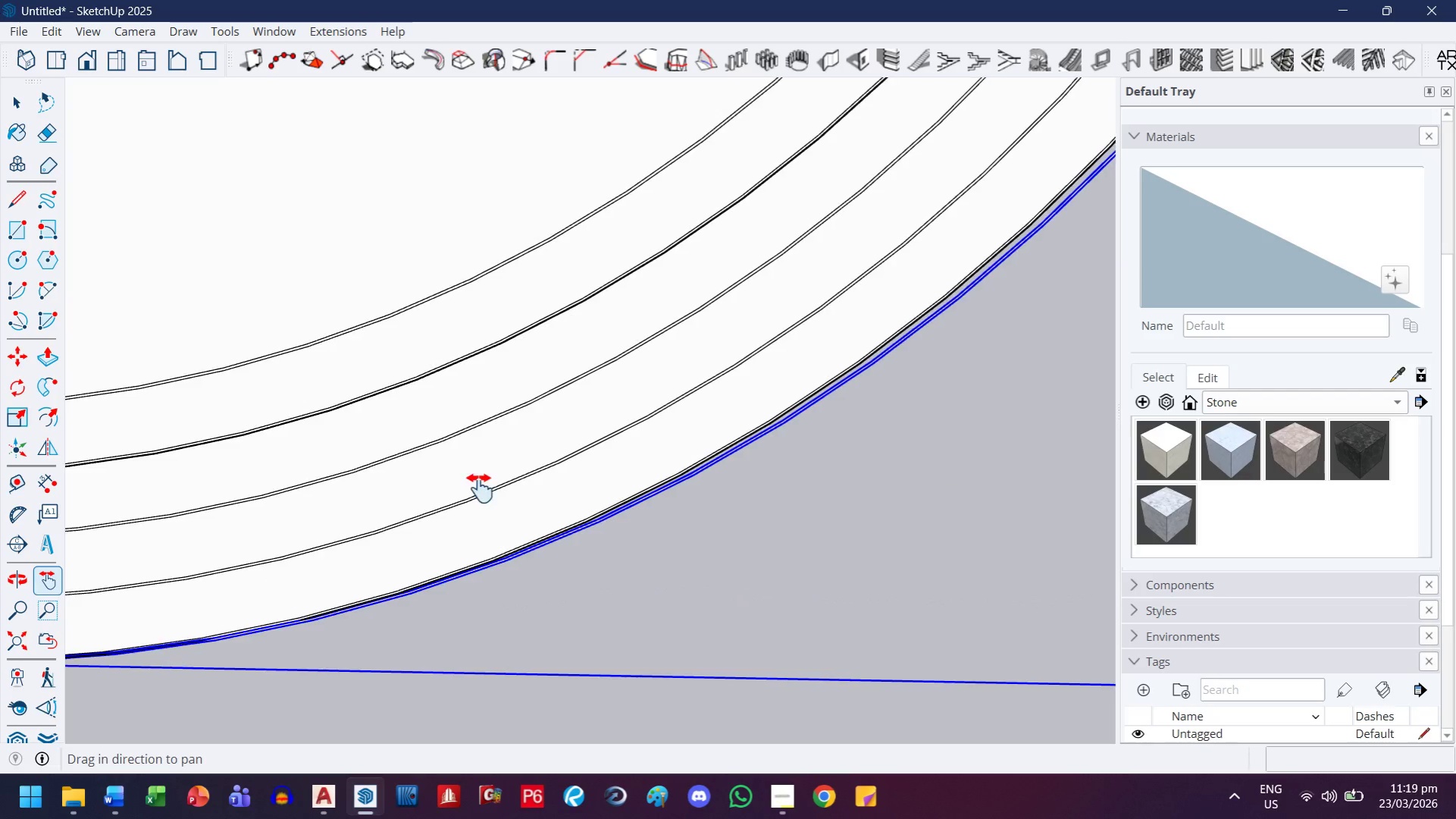 
scroll: coordinate [455, 482], scroll_direction: down, amount: 13.0
 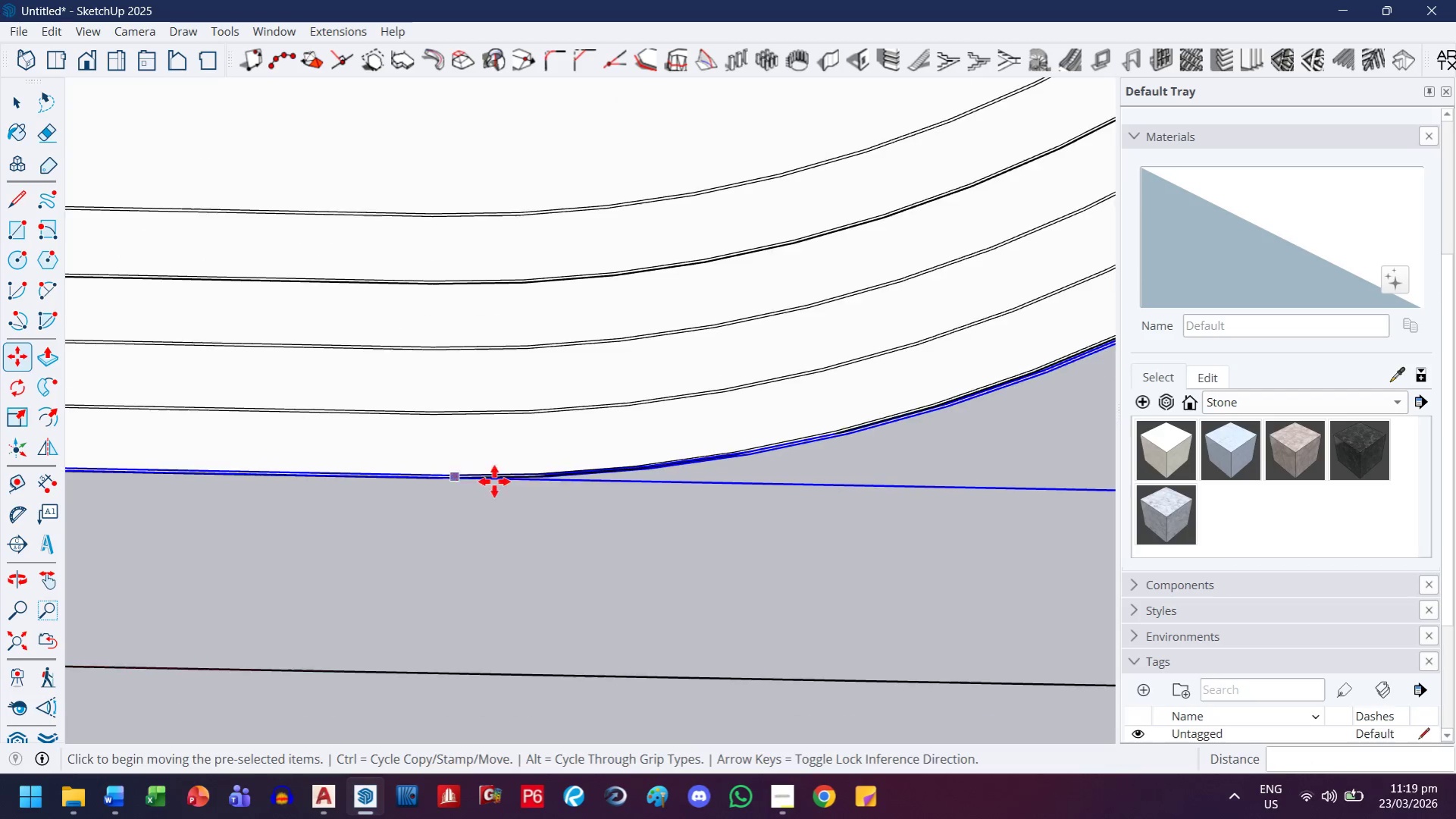 
left_click_drag(start_coordinate=[709, 370], to_coordinate=[653, 634])
 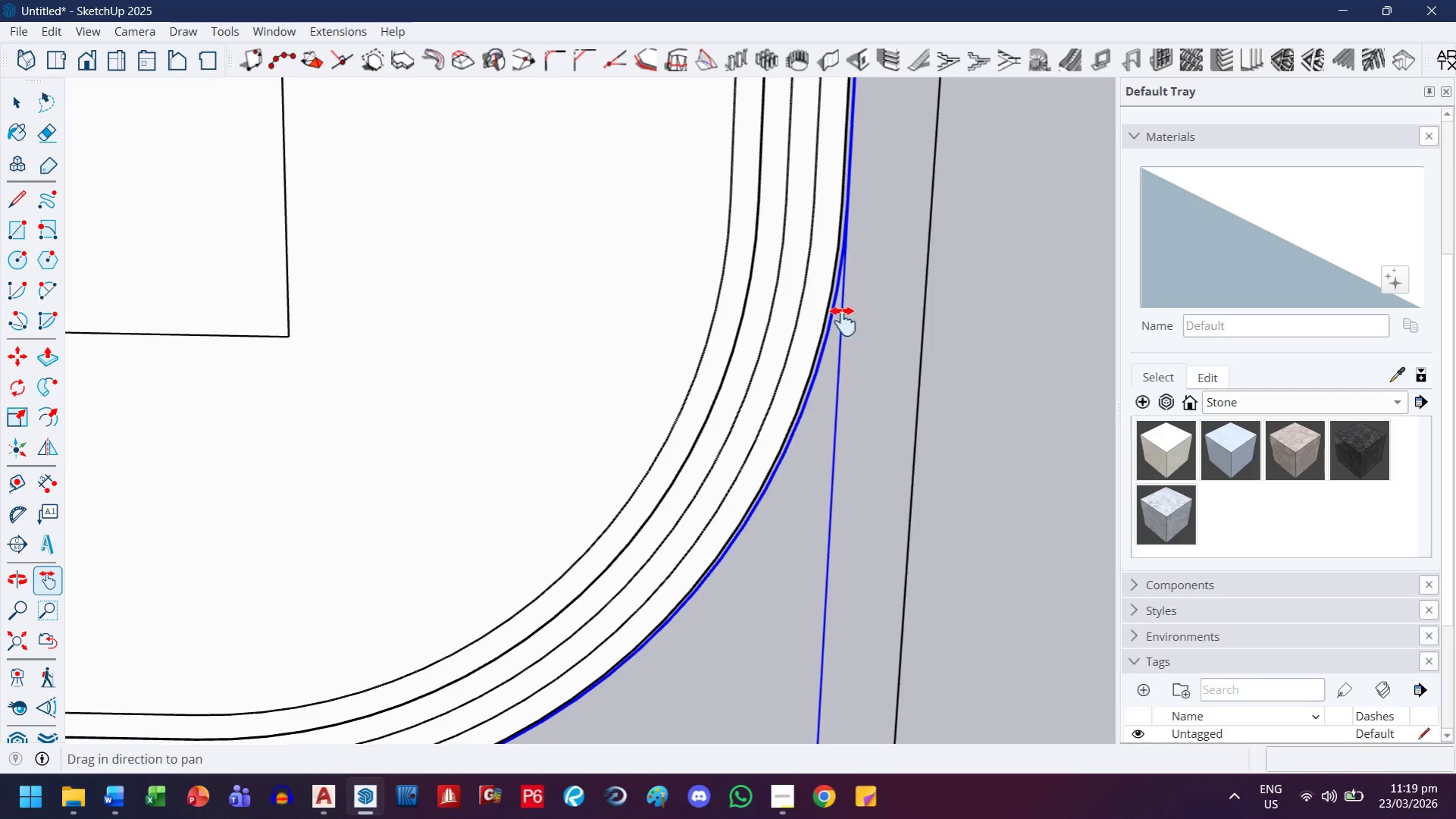 
scroll: coordinate [484, 485], scroll_direction: down, amount: 10.0
 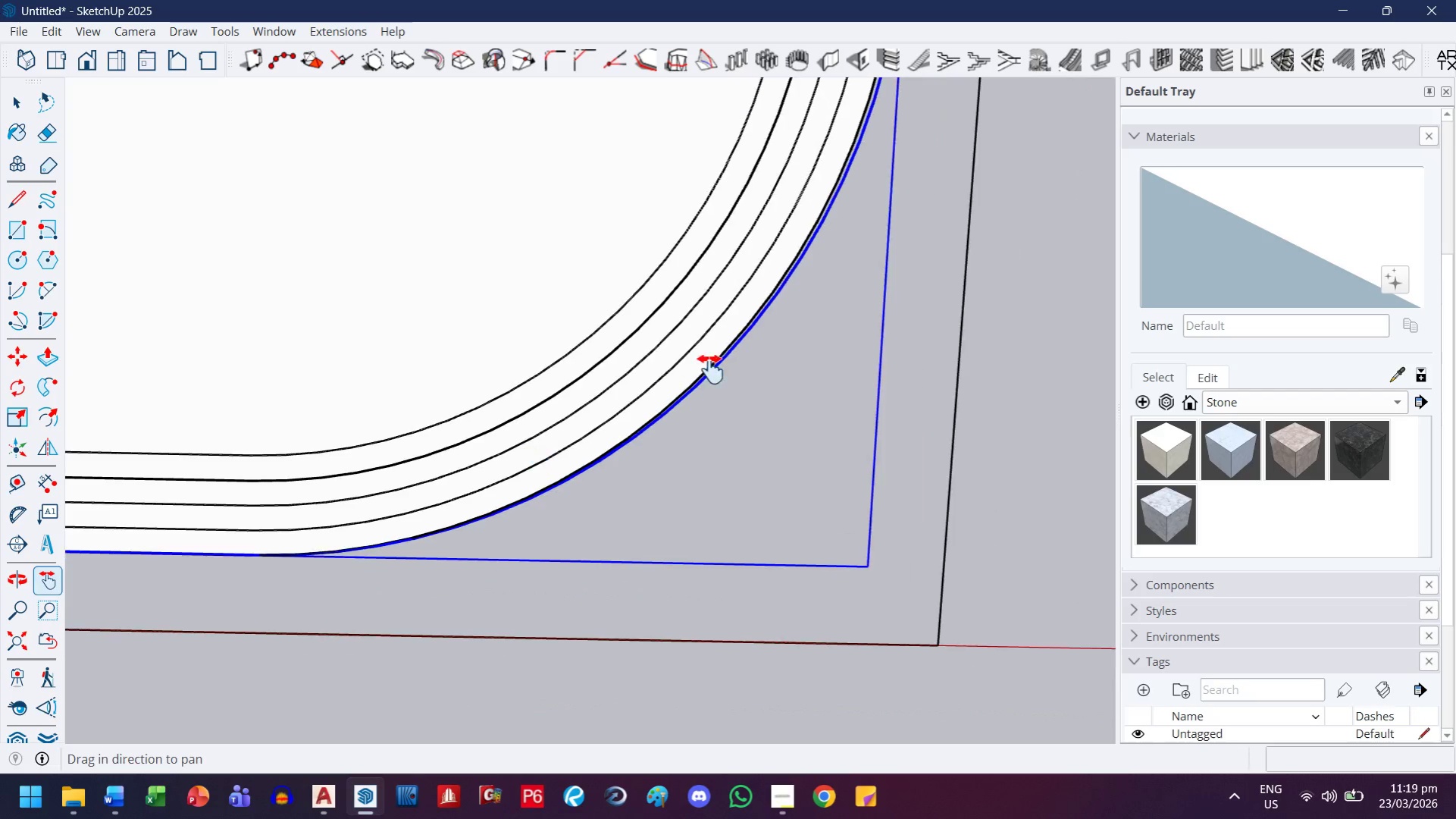 
left_click_drag(start_coordinate=[849, 300], to_coordinate=[809, 518])
 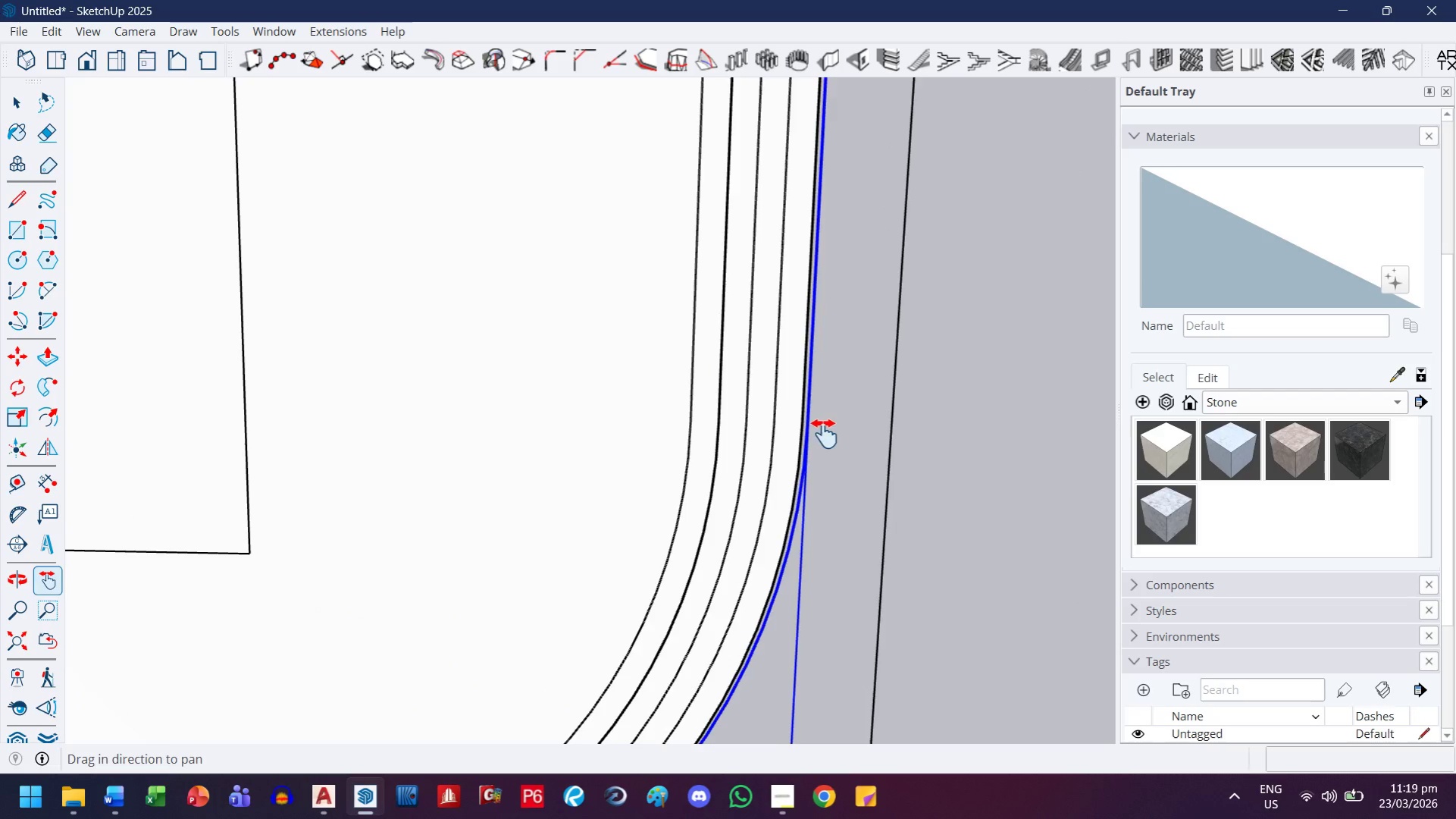 
scroll: coordinate [806, 432], scroll_direction: up, amount: 14.0
 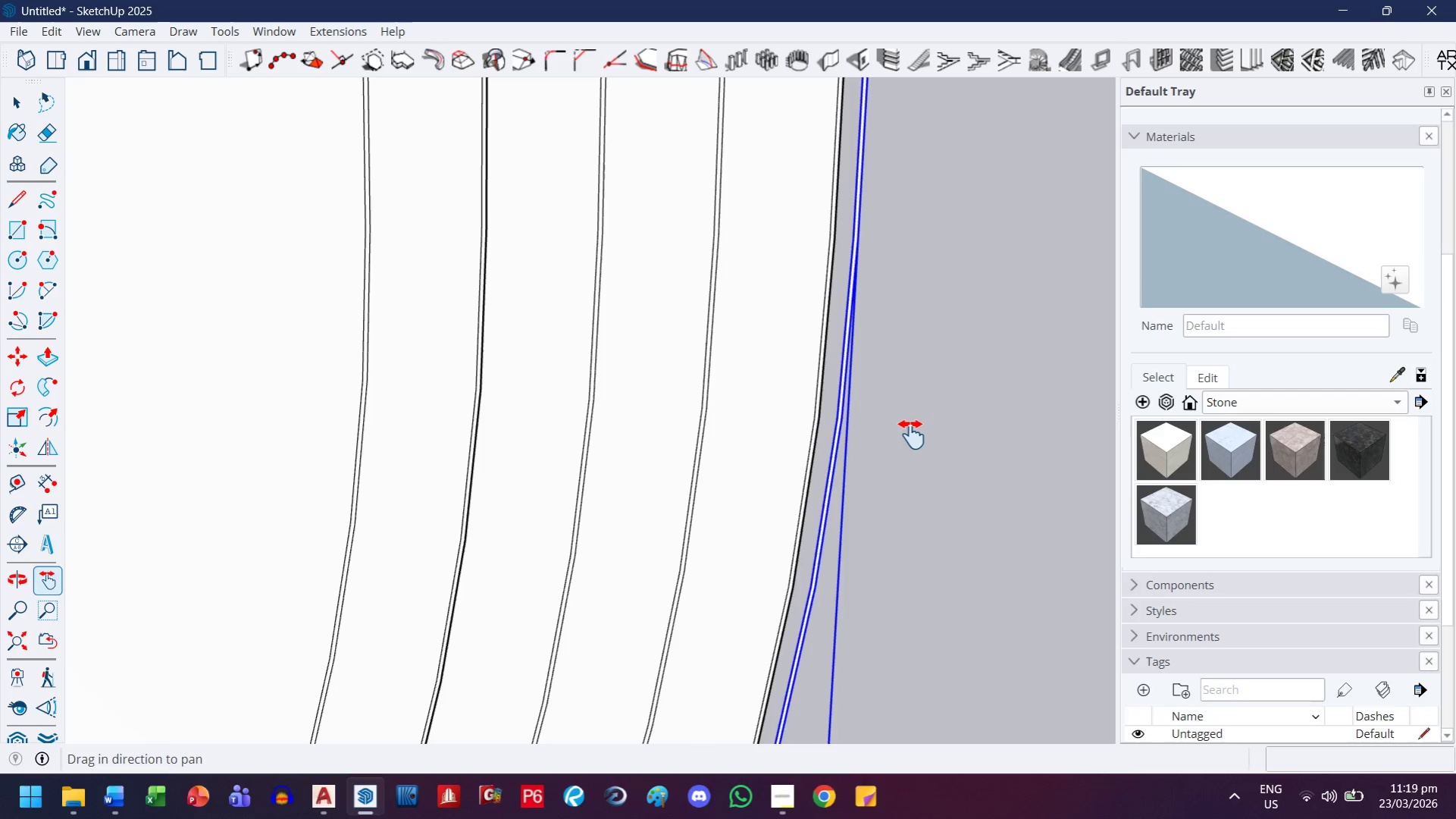 
key(M)
 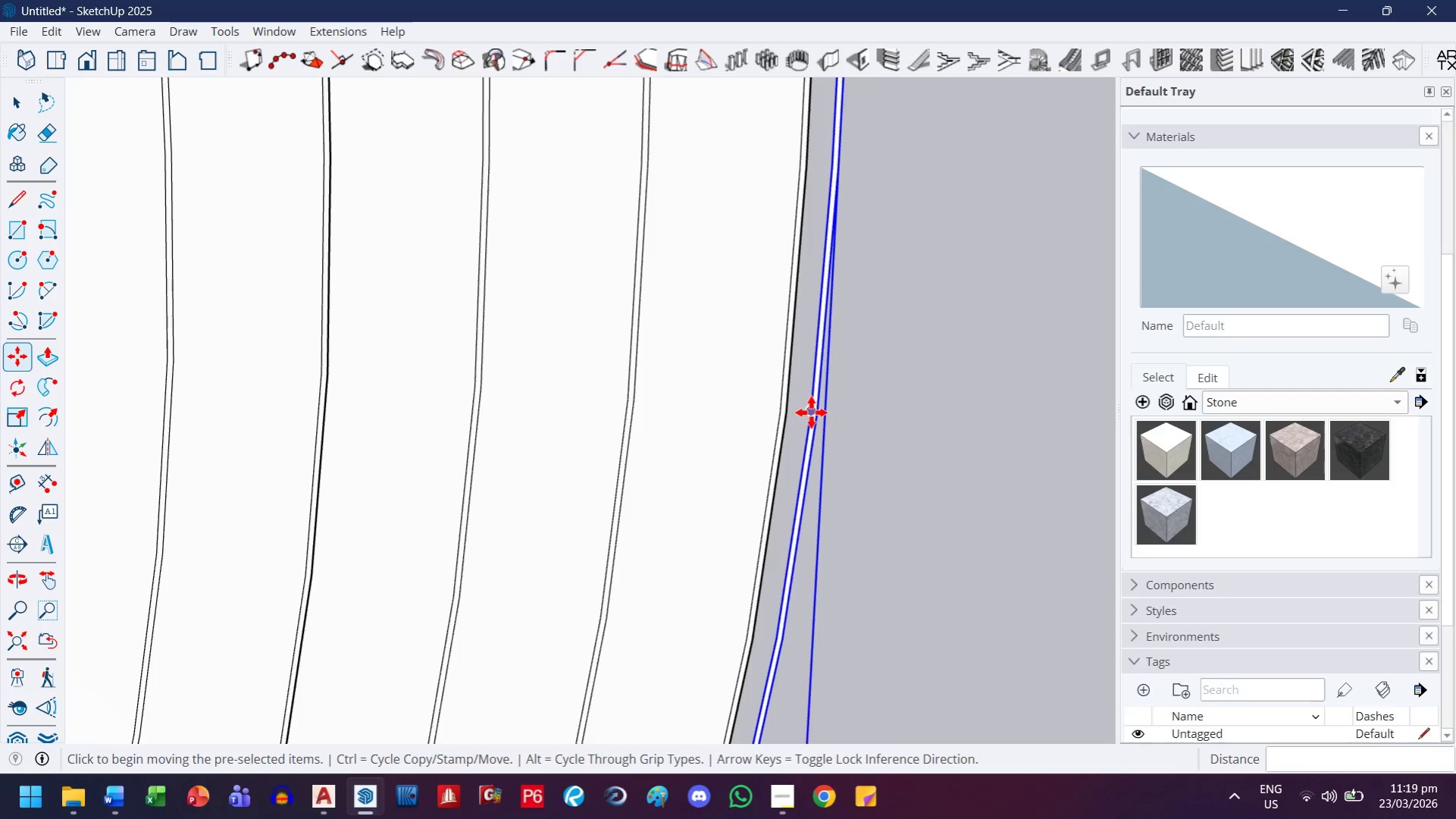 
scroll: coordinate [911, 435], scroll_direction: up, amount: 3.0
 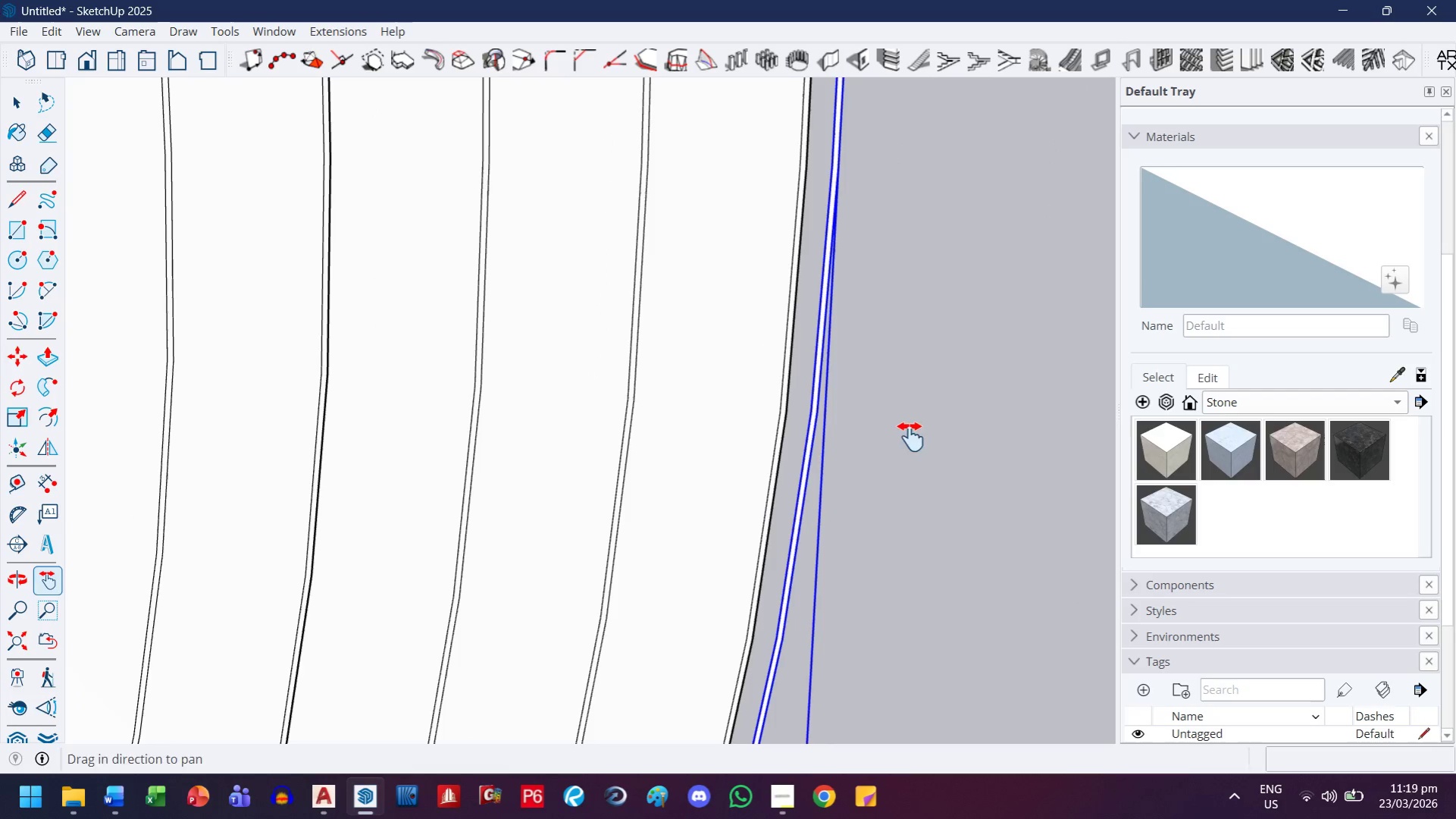 
left_click([811, 413])
 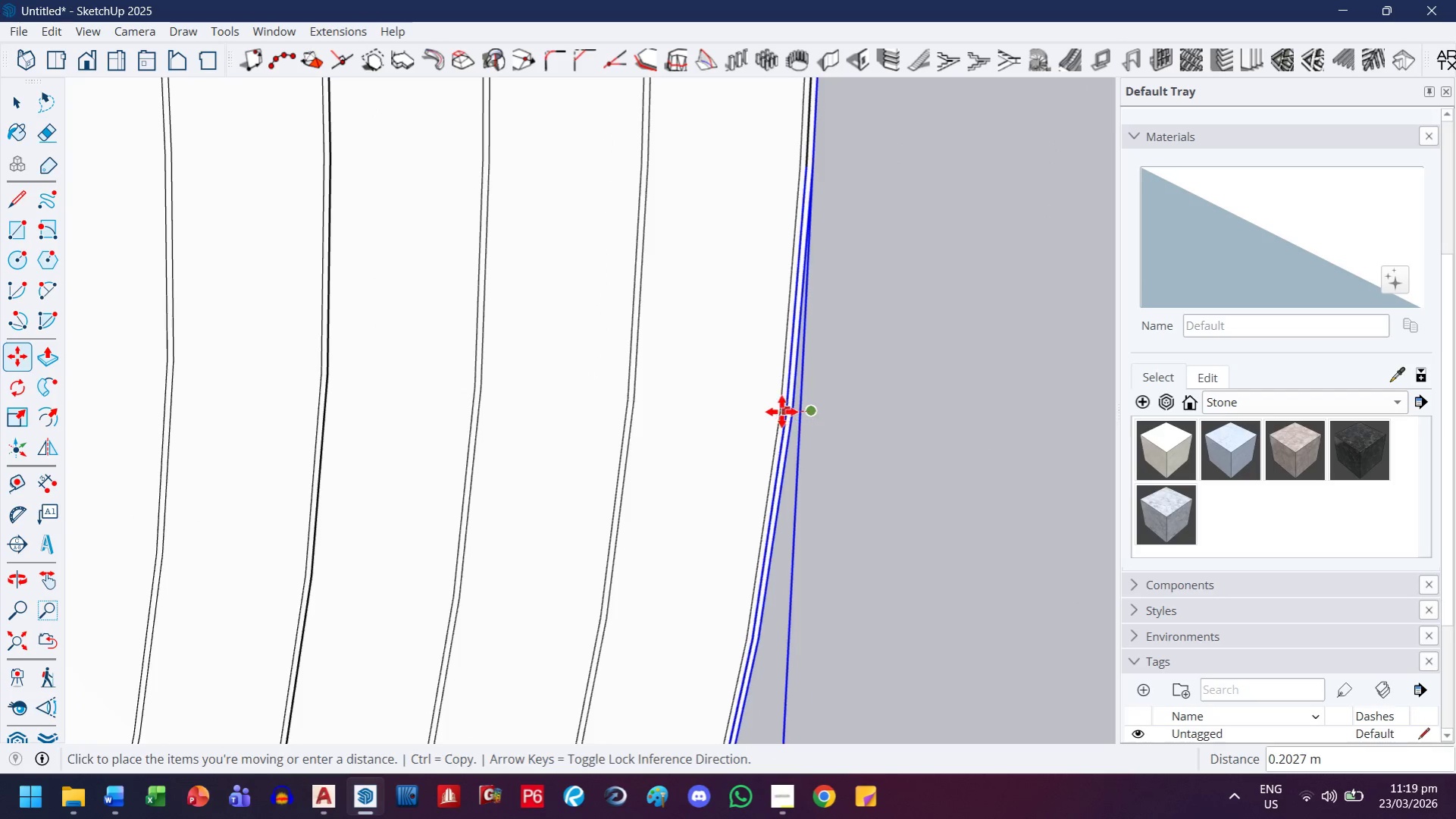 
left_click([780, 411])
 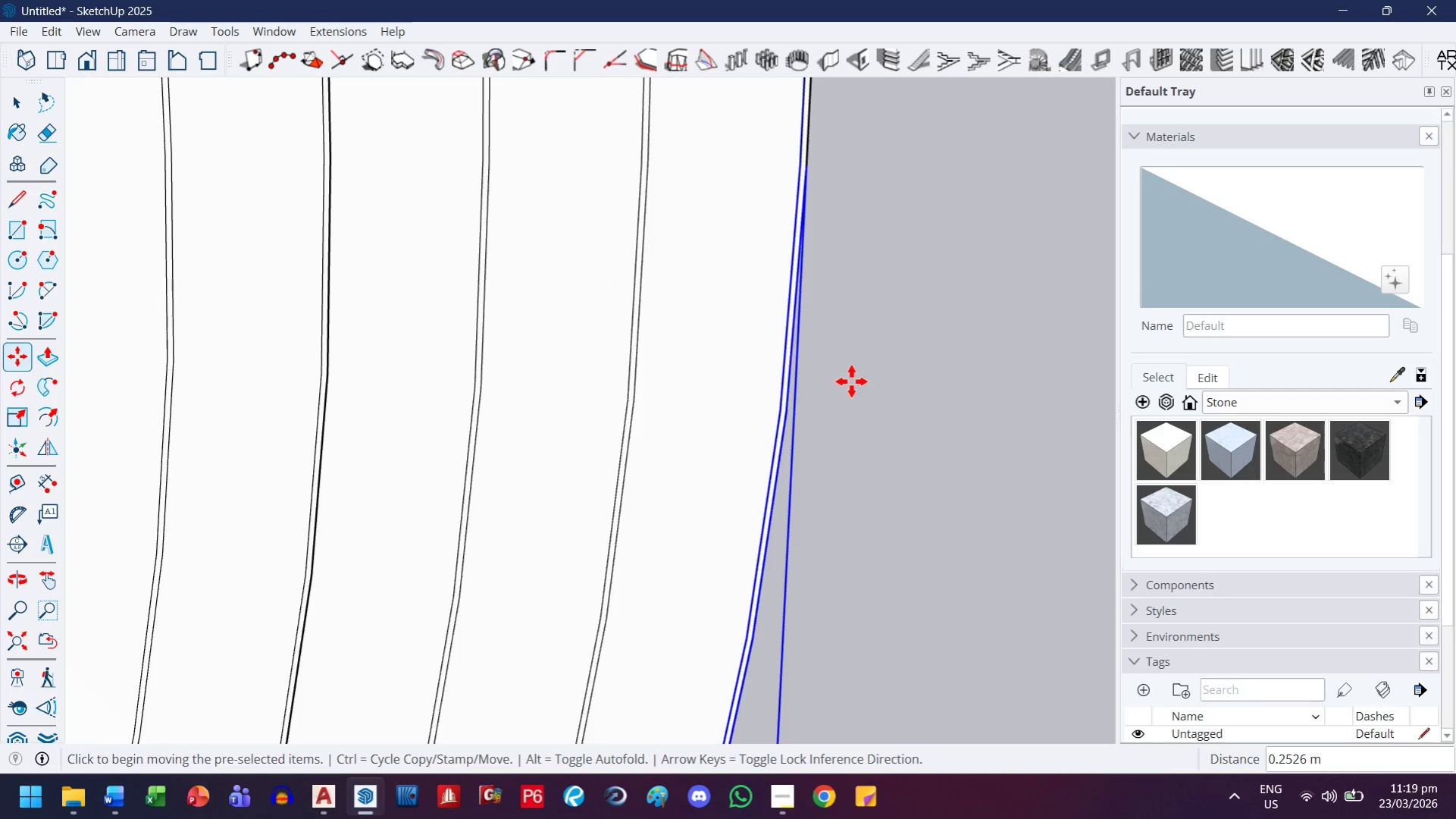 
scroll: coordinate [727, 453], scroll_direction: down, amount: 56.0
 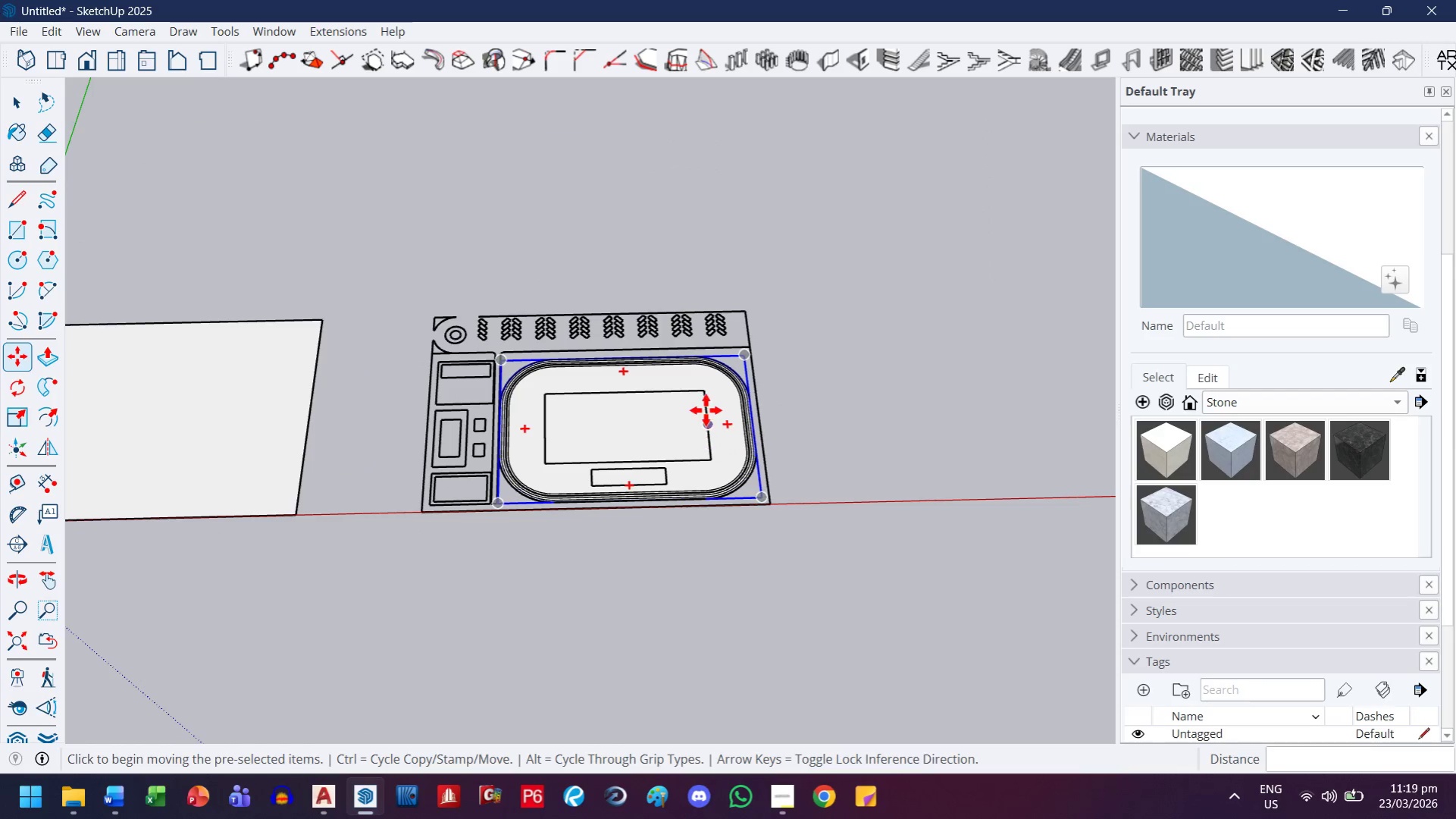 
key(M)
 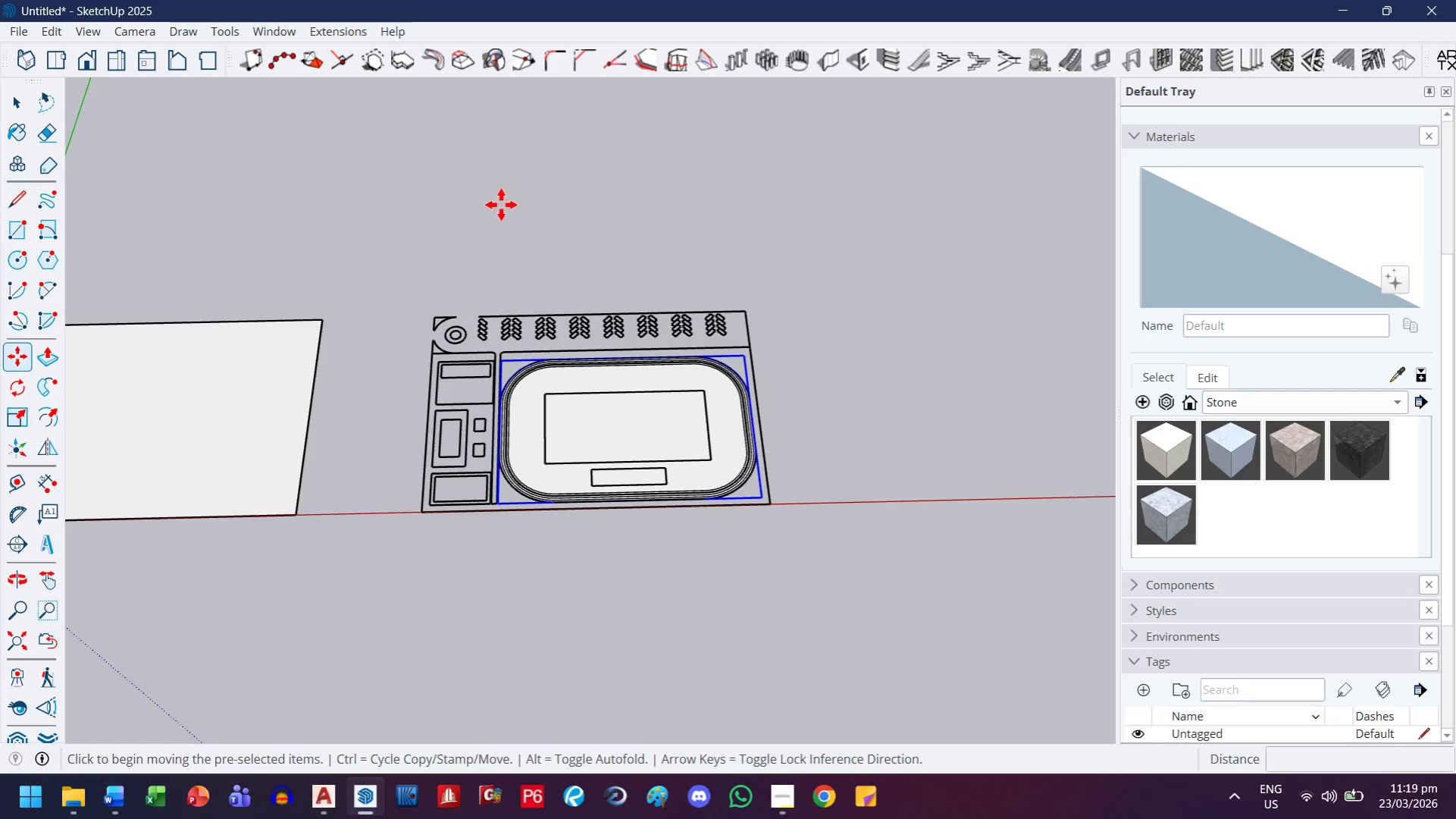 
left_click([497, 199])
 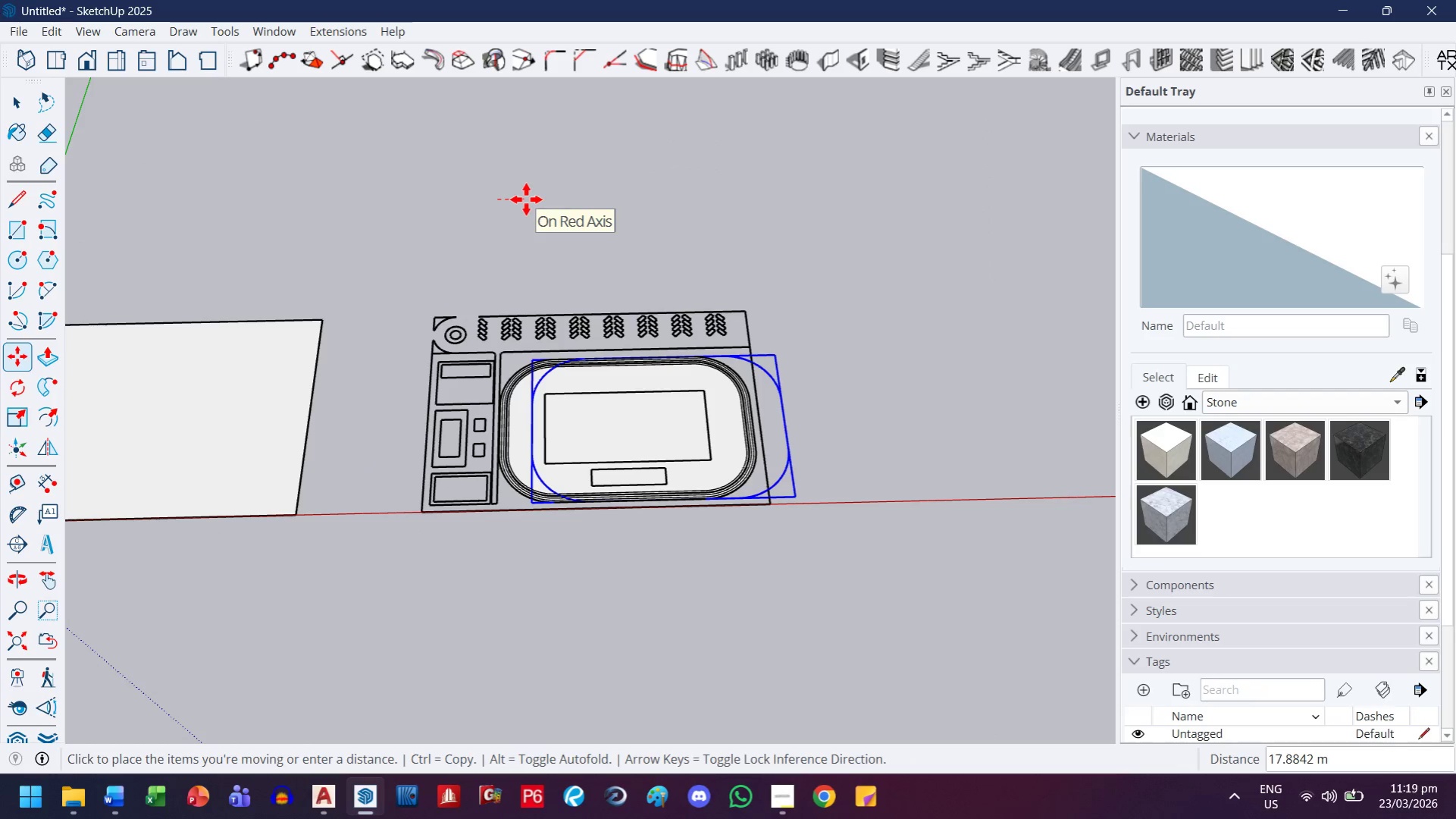 
type(250)
 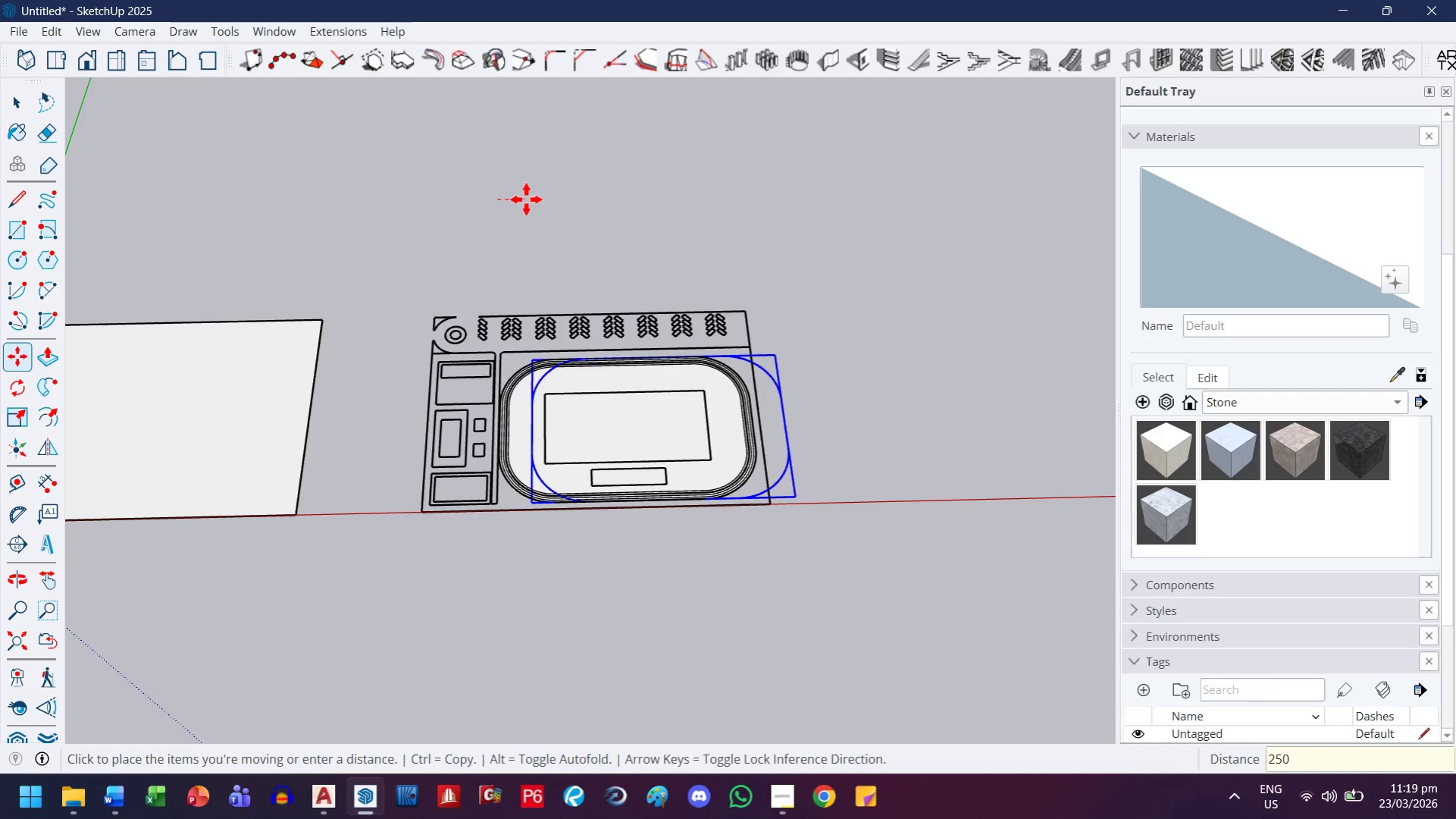 
key(Enter)
 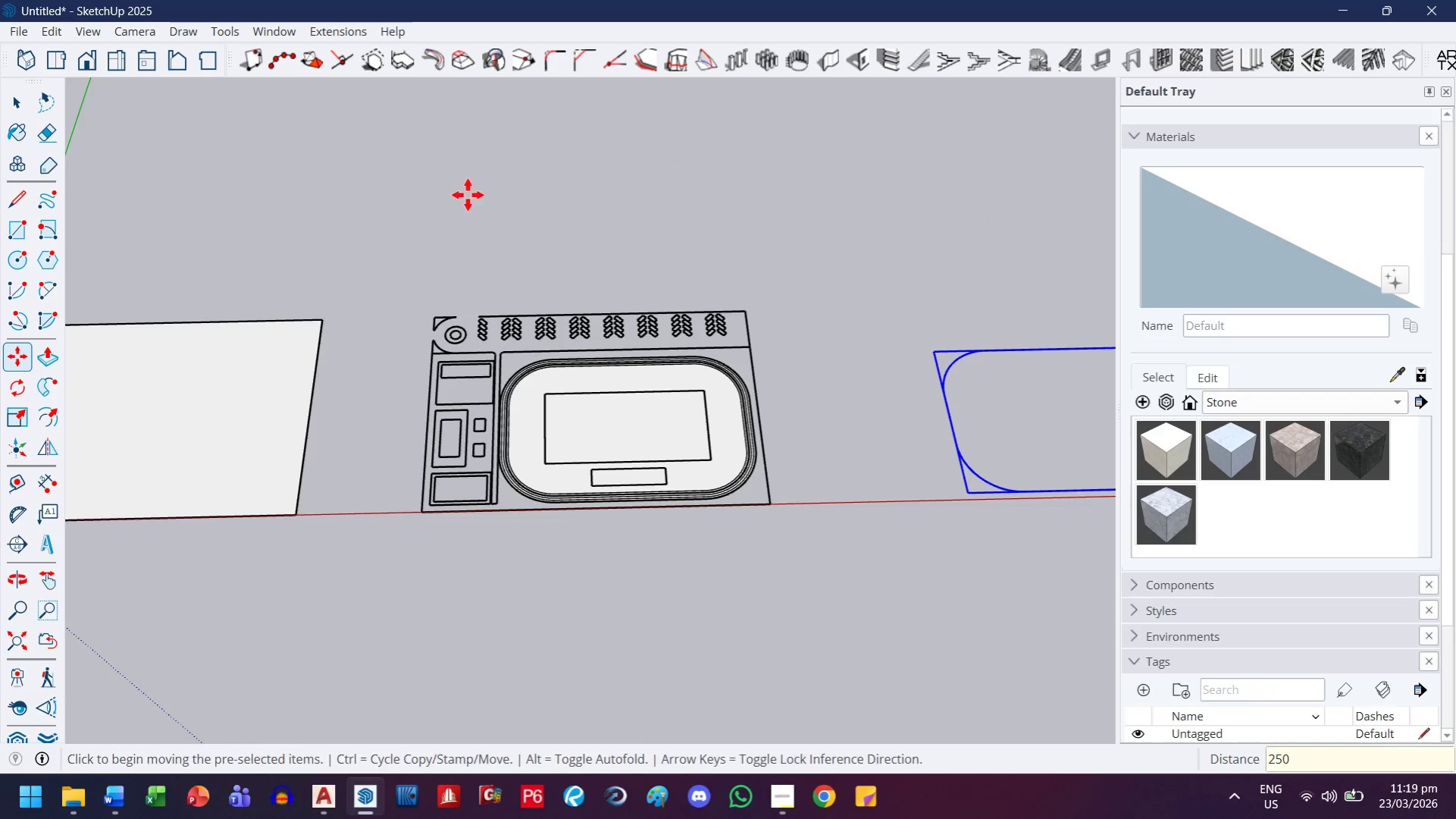 
key(H)
 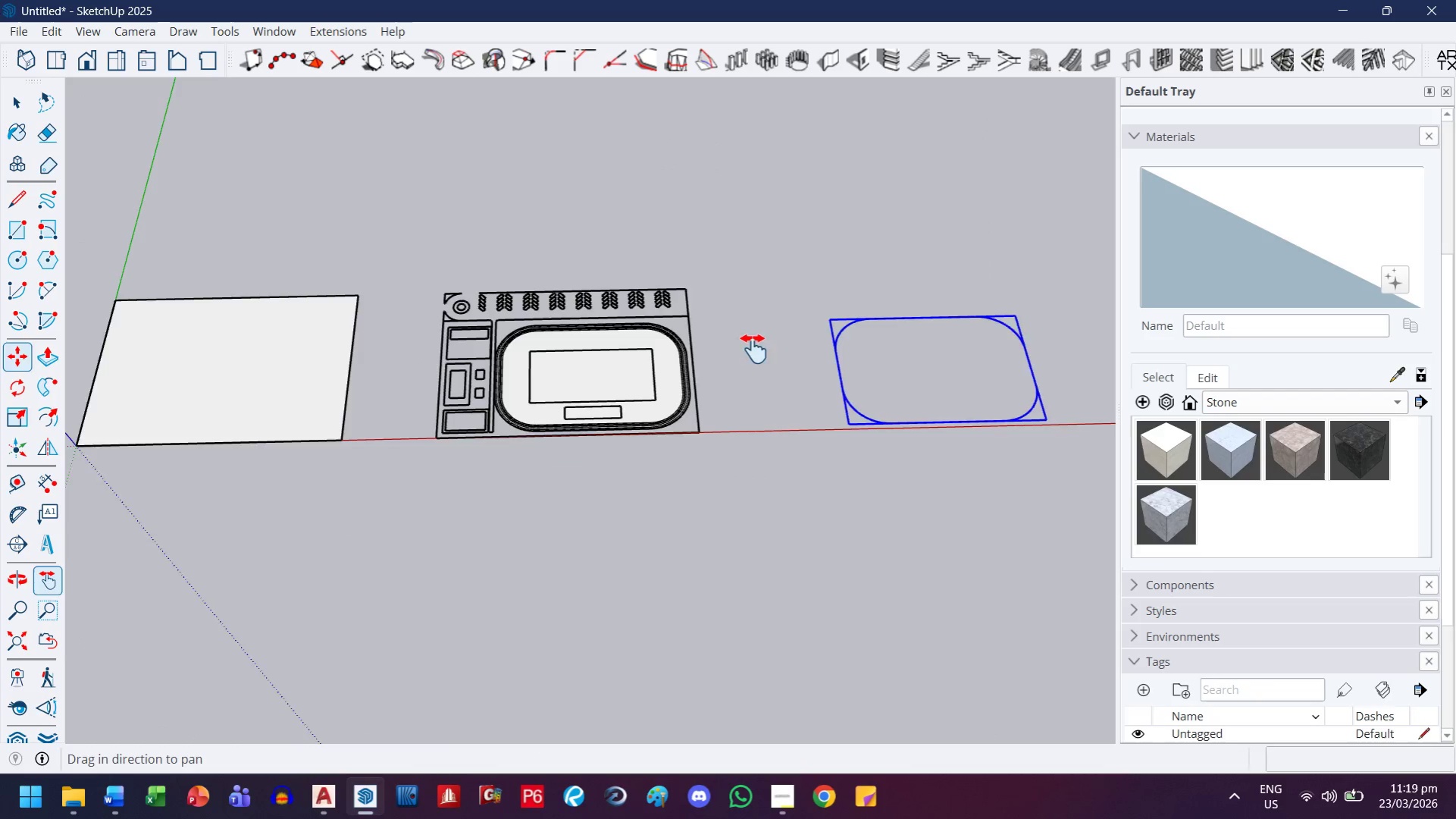 
left_click_drag(start_coordinate=[759, 349], to_coordinate=[512, 404])
 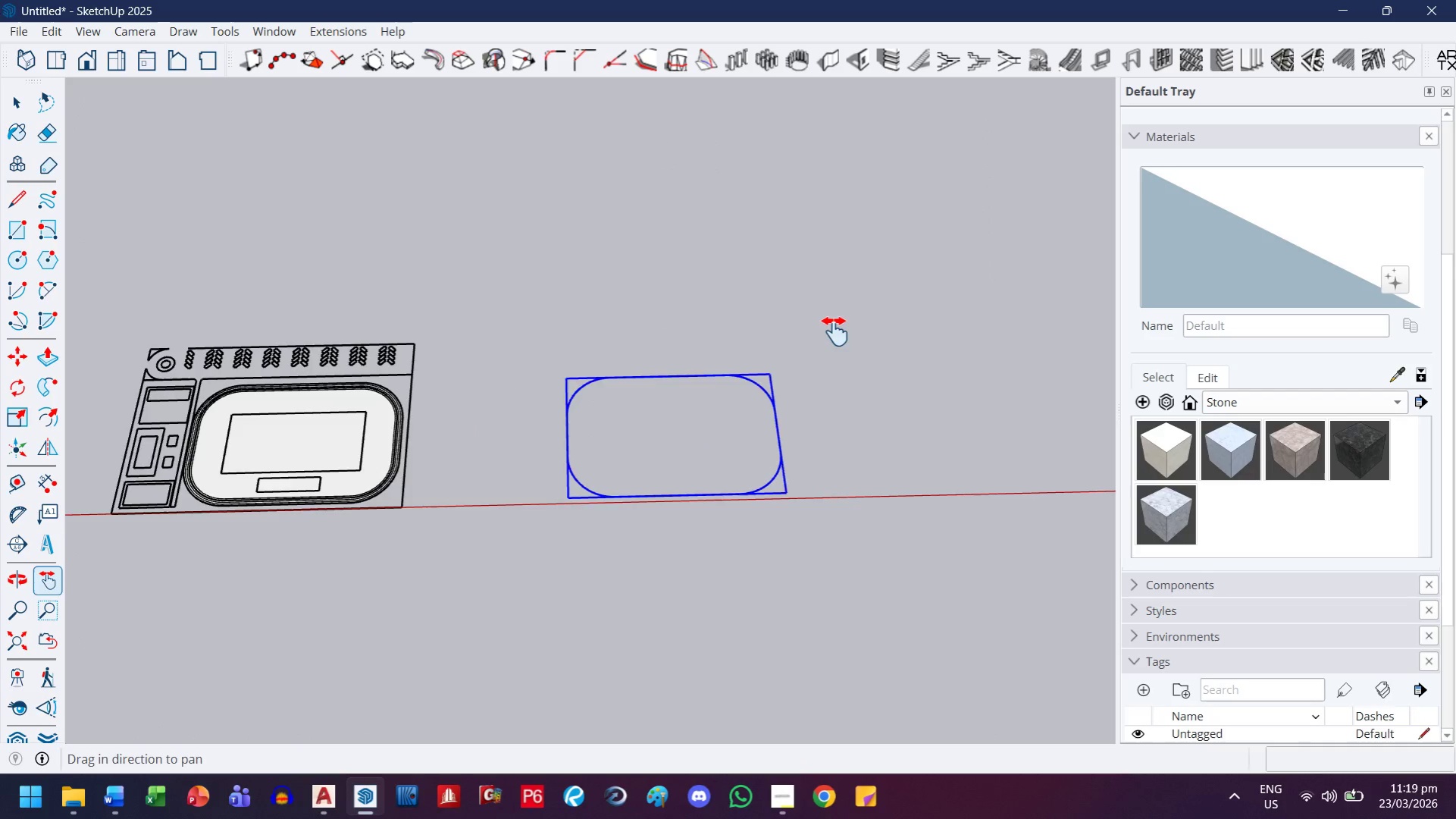 
scroll: coordinate [489, 223], scroll_direction: down, amount: 3.0
 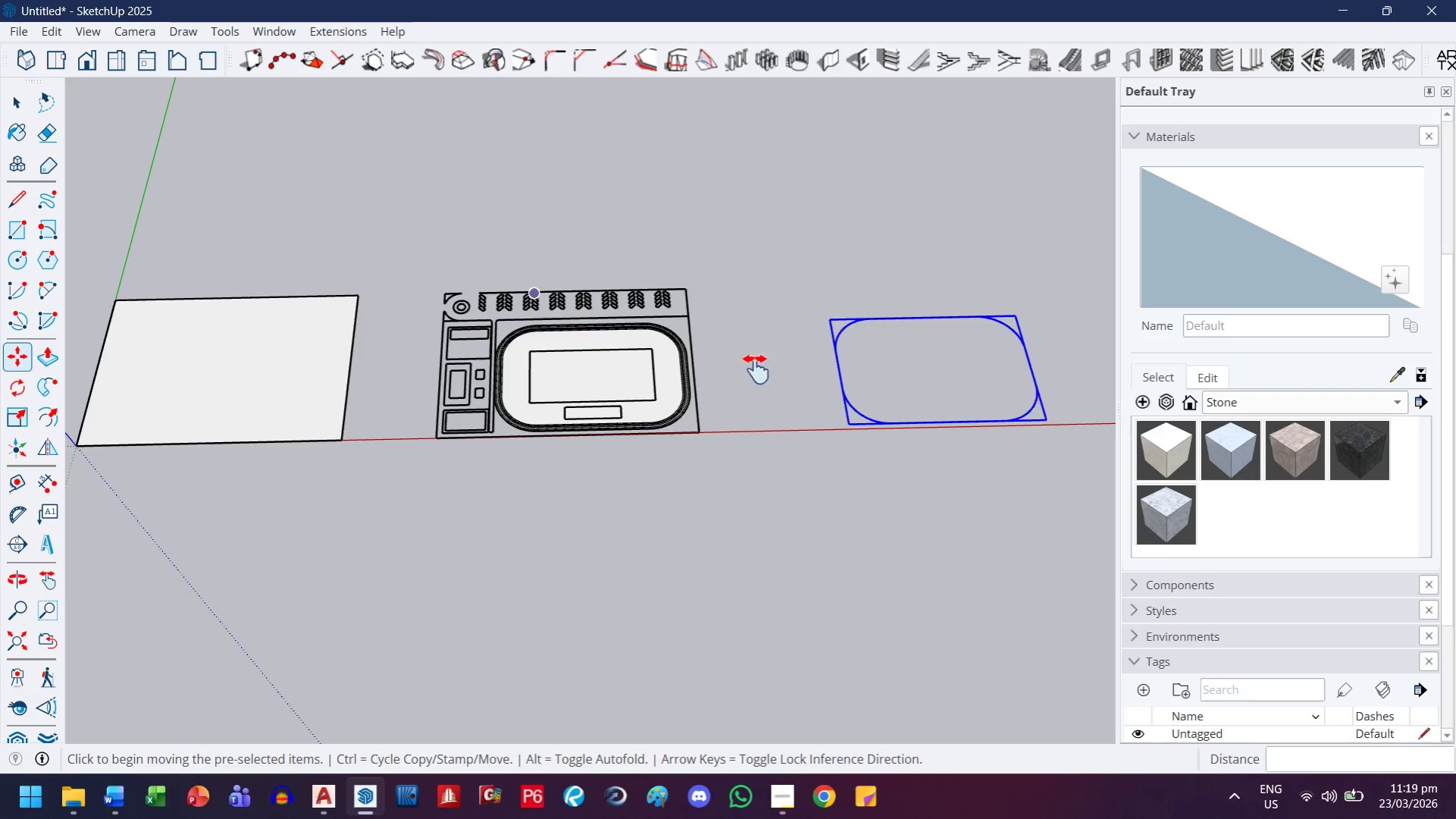 
scroll: coordinate [357, 513], scroll_direction: up, amount: 10.0
 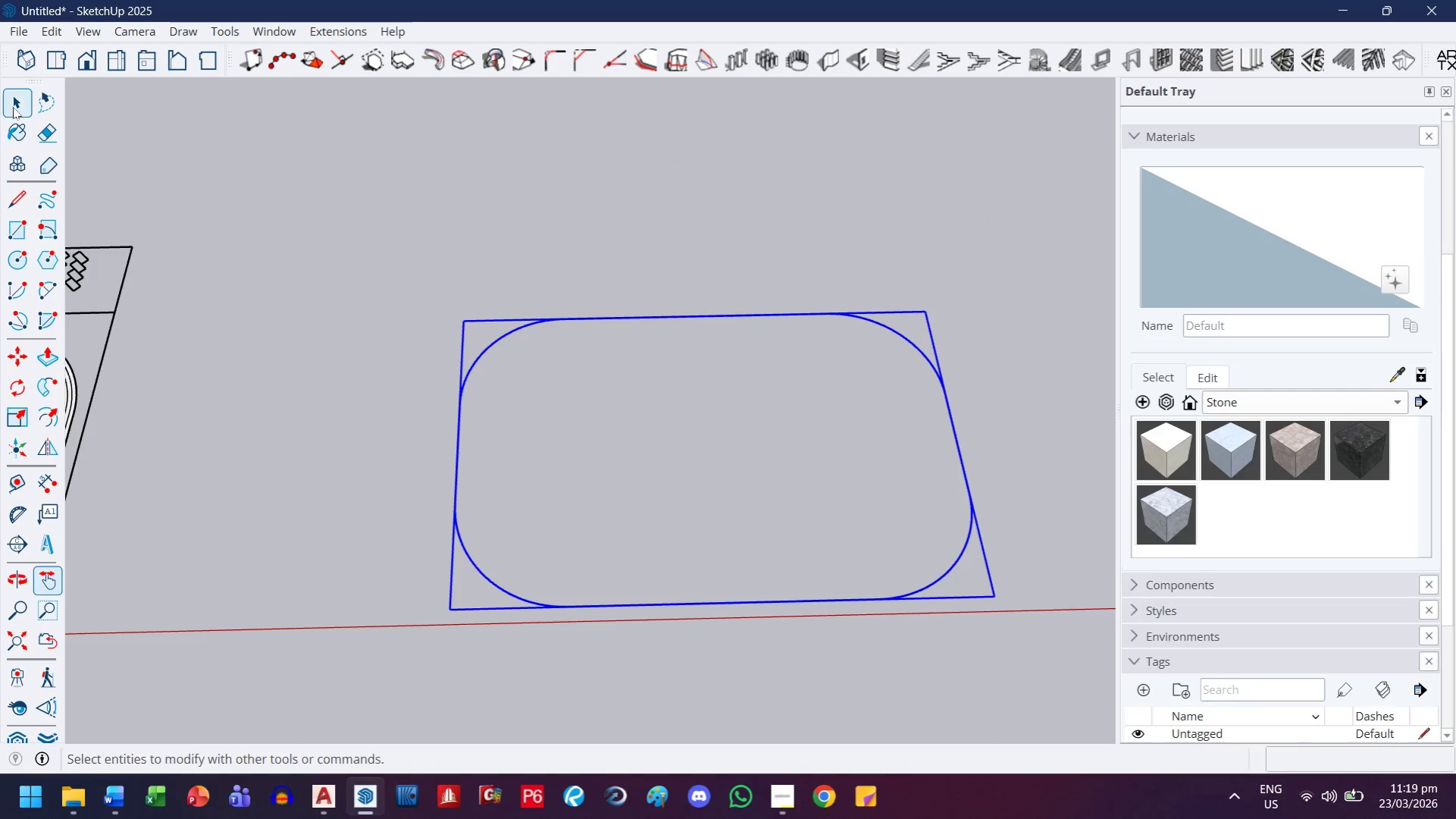 
left_click([13, 107])
 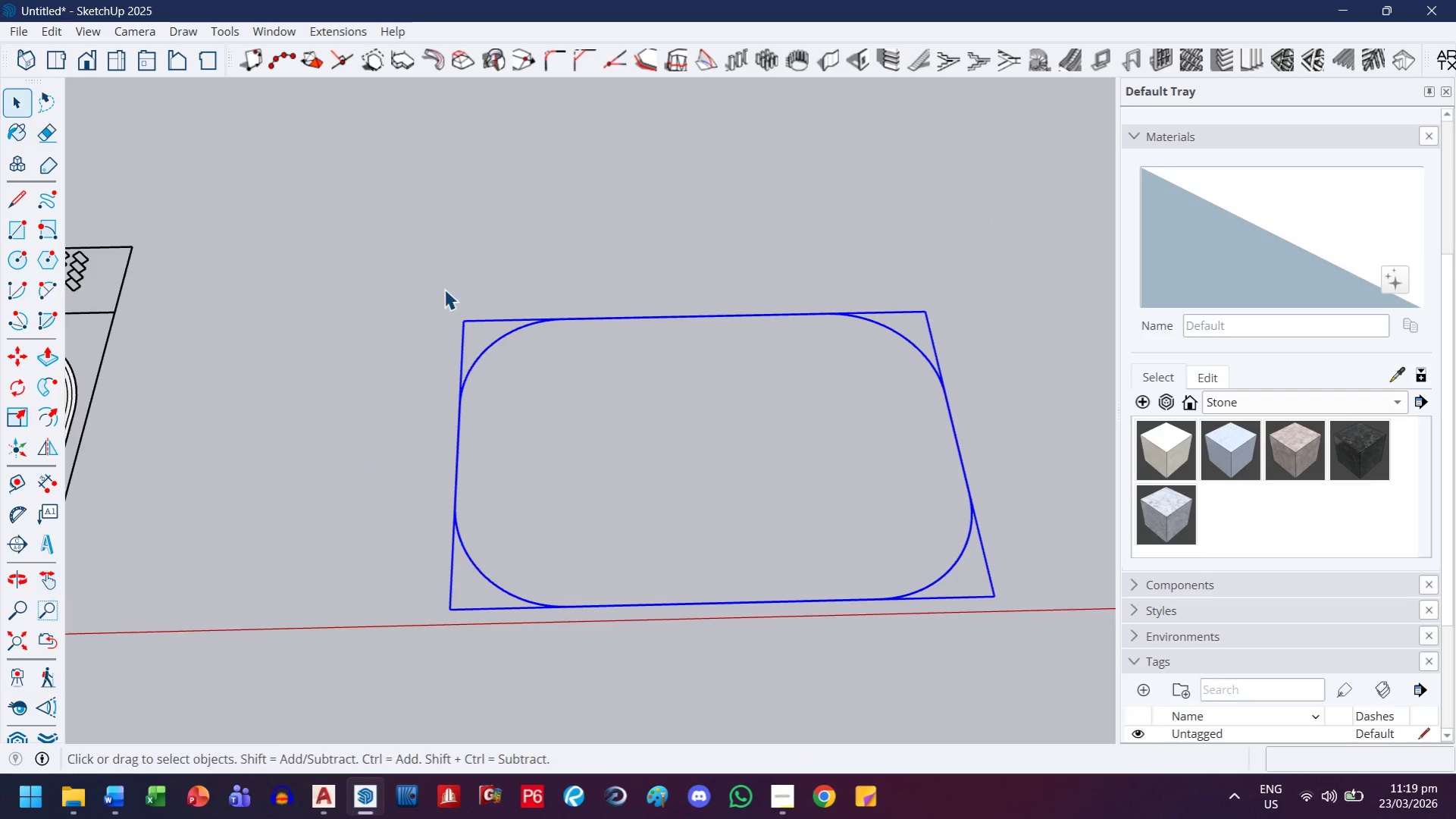 
scroll: coordinate [559, 355], scroll_direction: up, amount: 26.0
 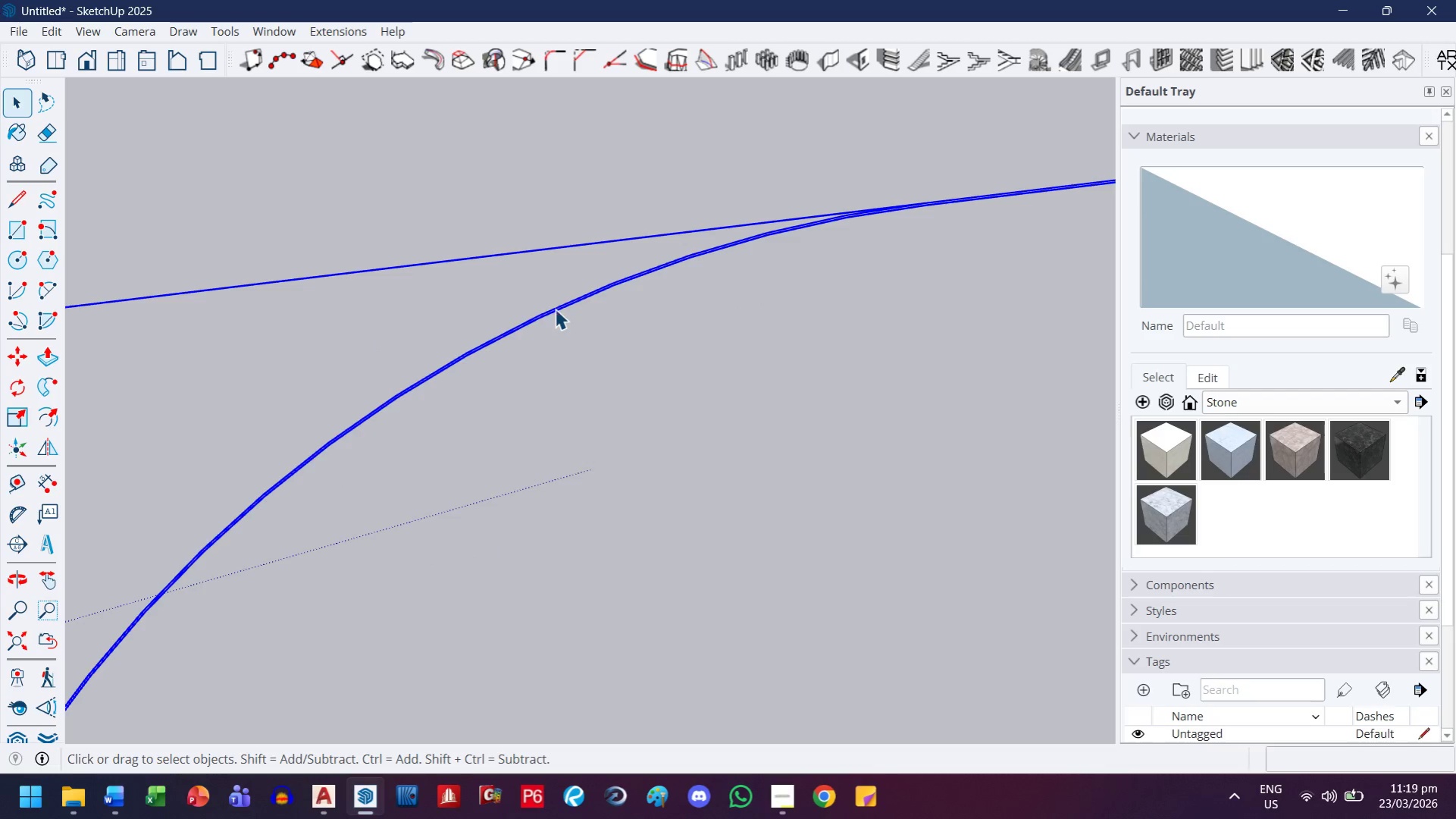 
double_click([555, 306])
 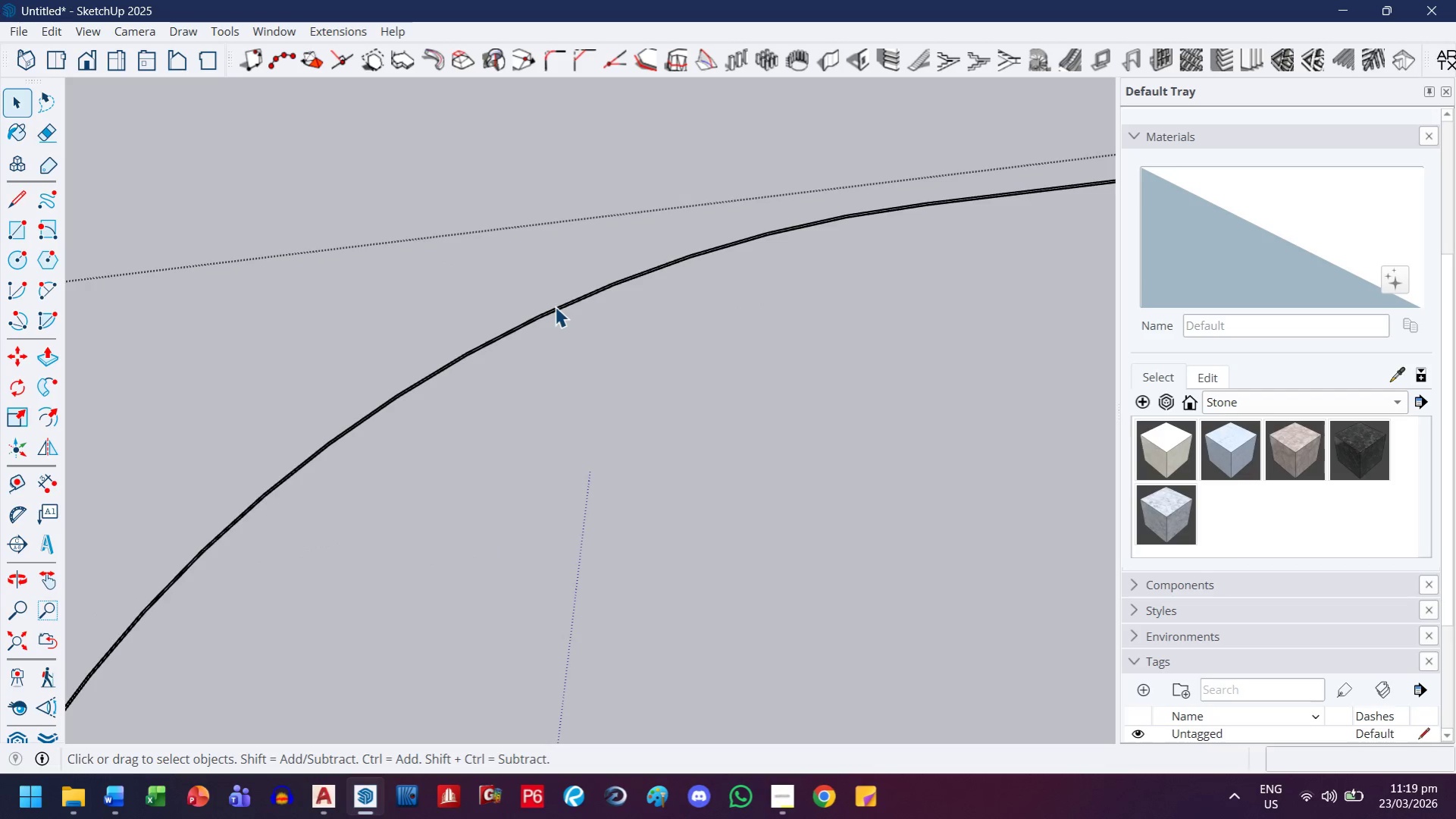 
key(F)
 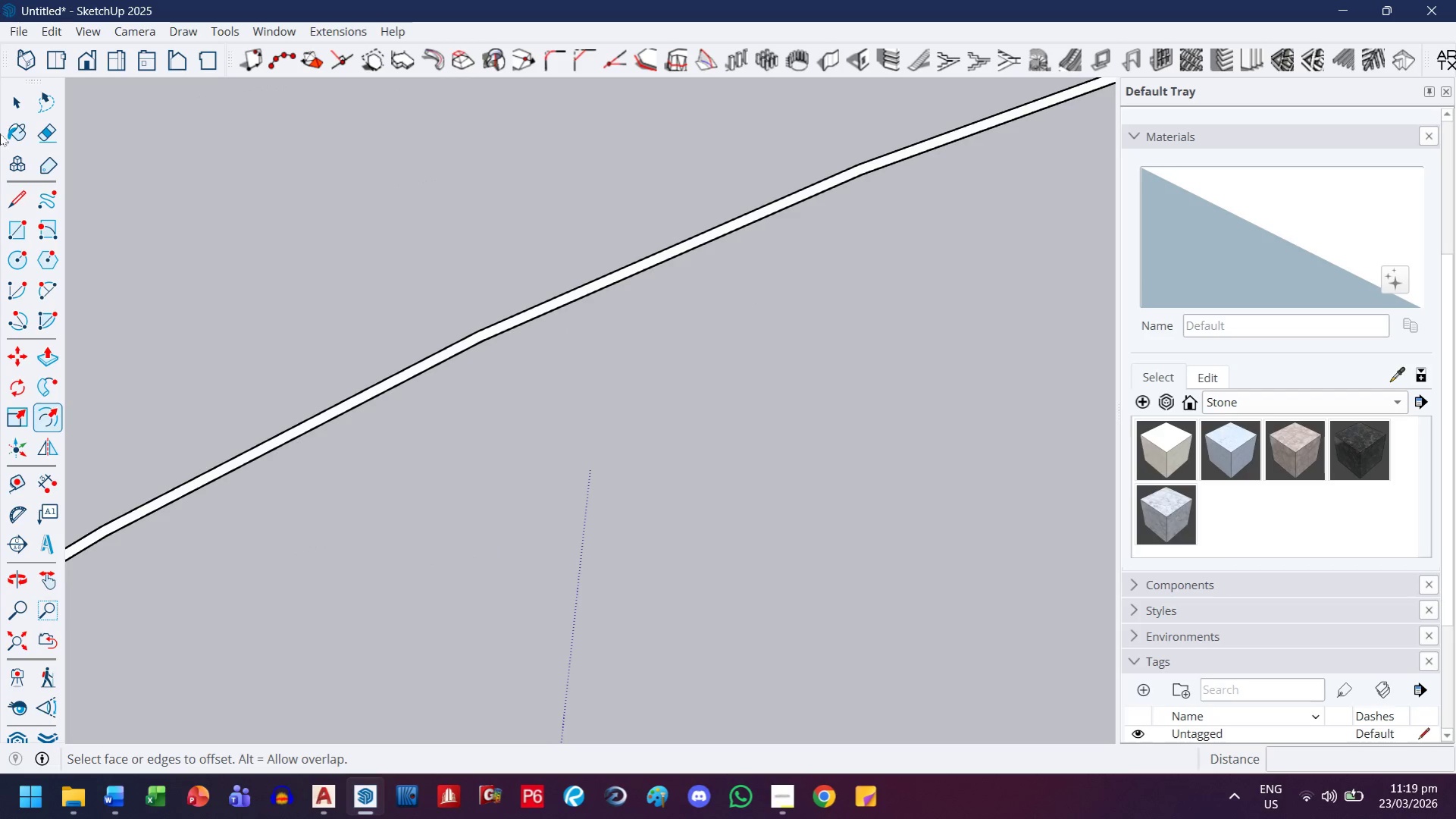 
scroll: coordinate [550, 342], scroll_direction: up, amount: 16.0
 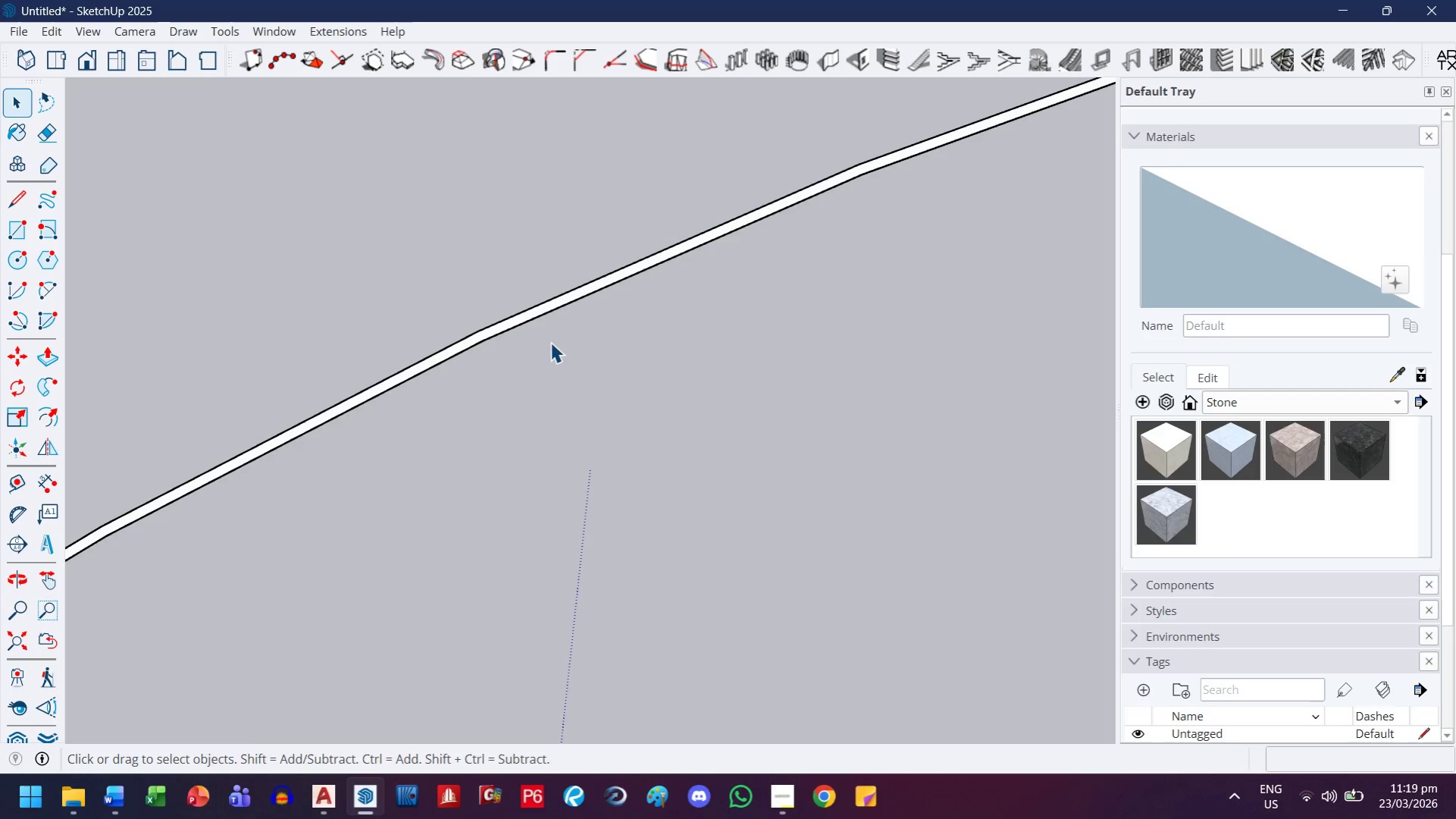 
left_click([24, 95])
 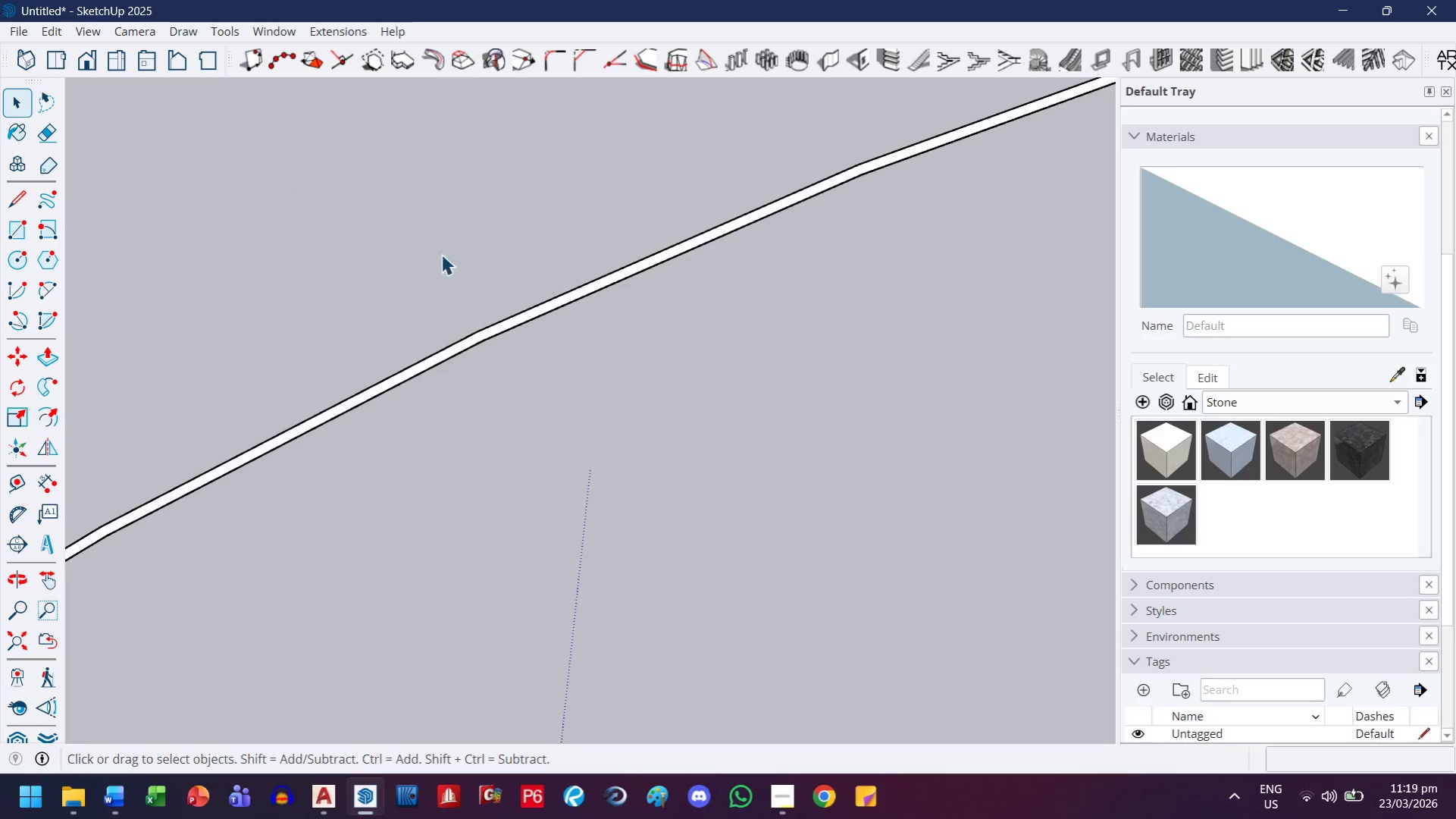 
scroll: coordinate [518, 284], scroll_direction: up, amount: 3.0
 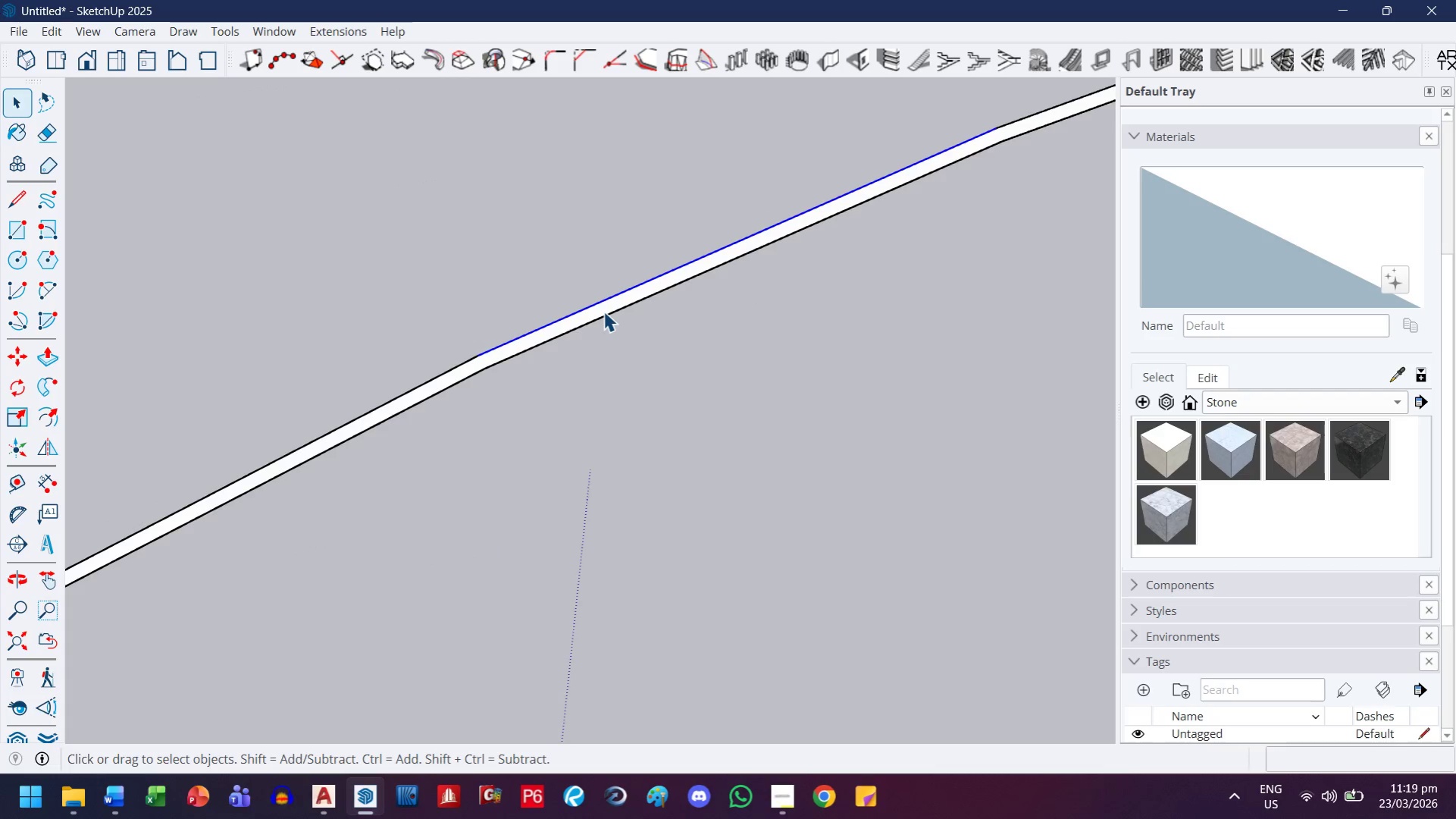 
double_click([595, 309])
 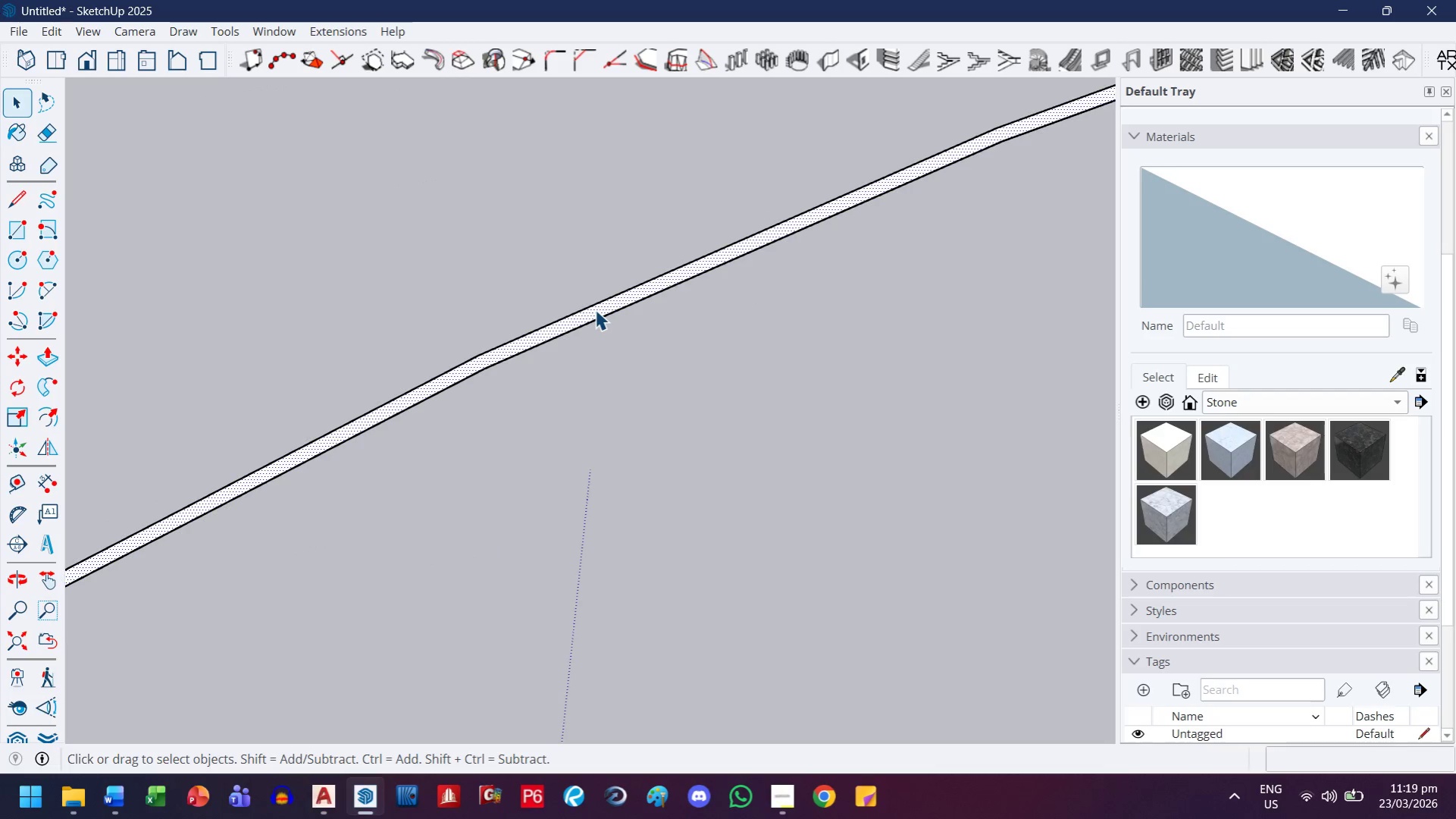 
triple_click([595, 309])
 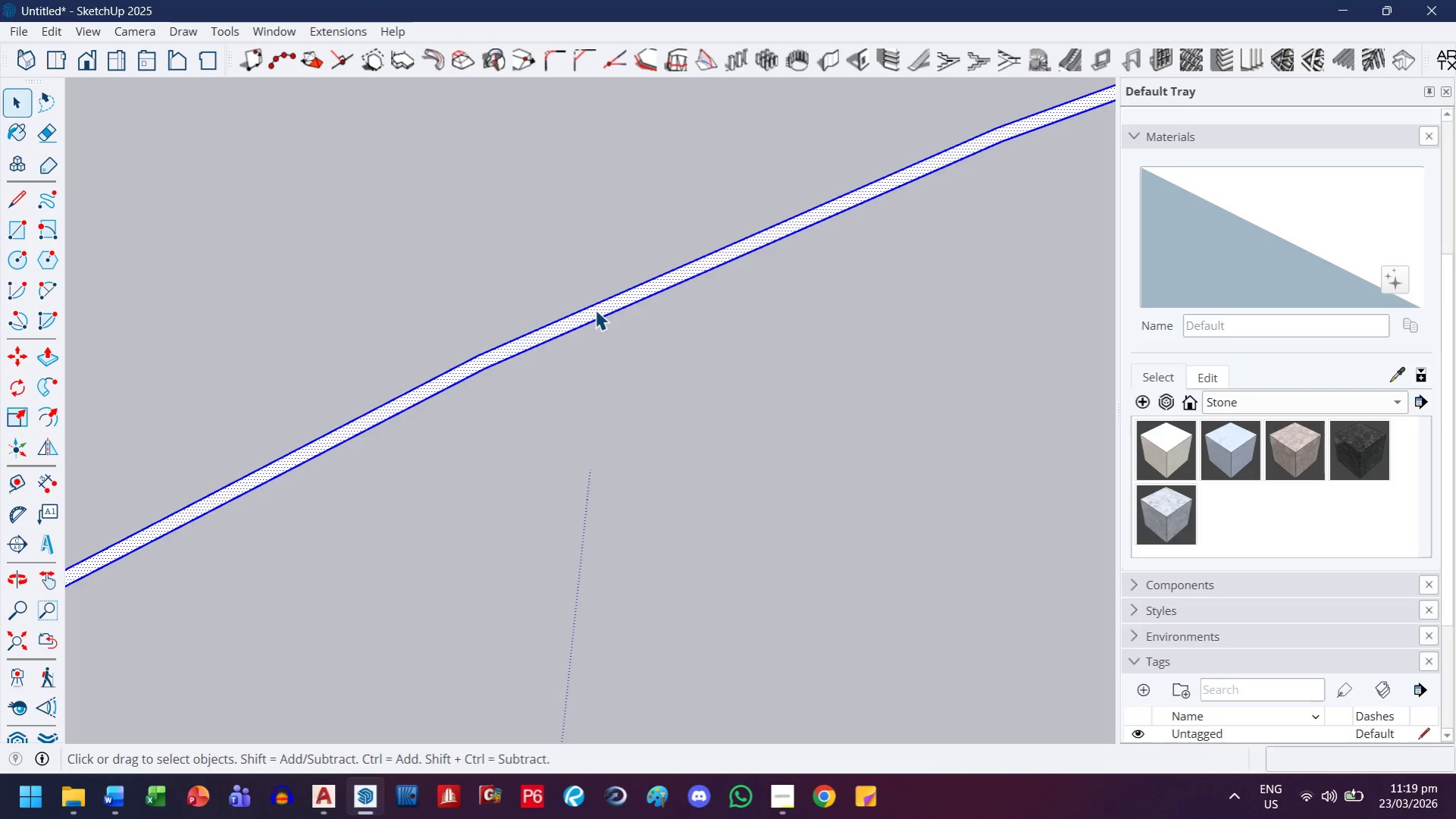 
key(F)
 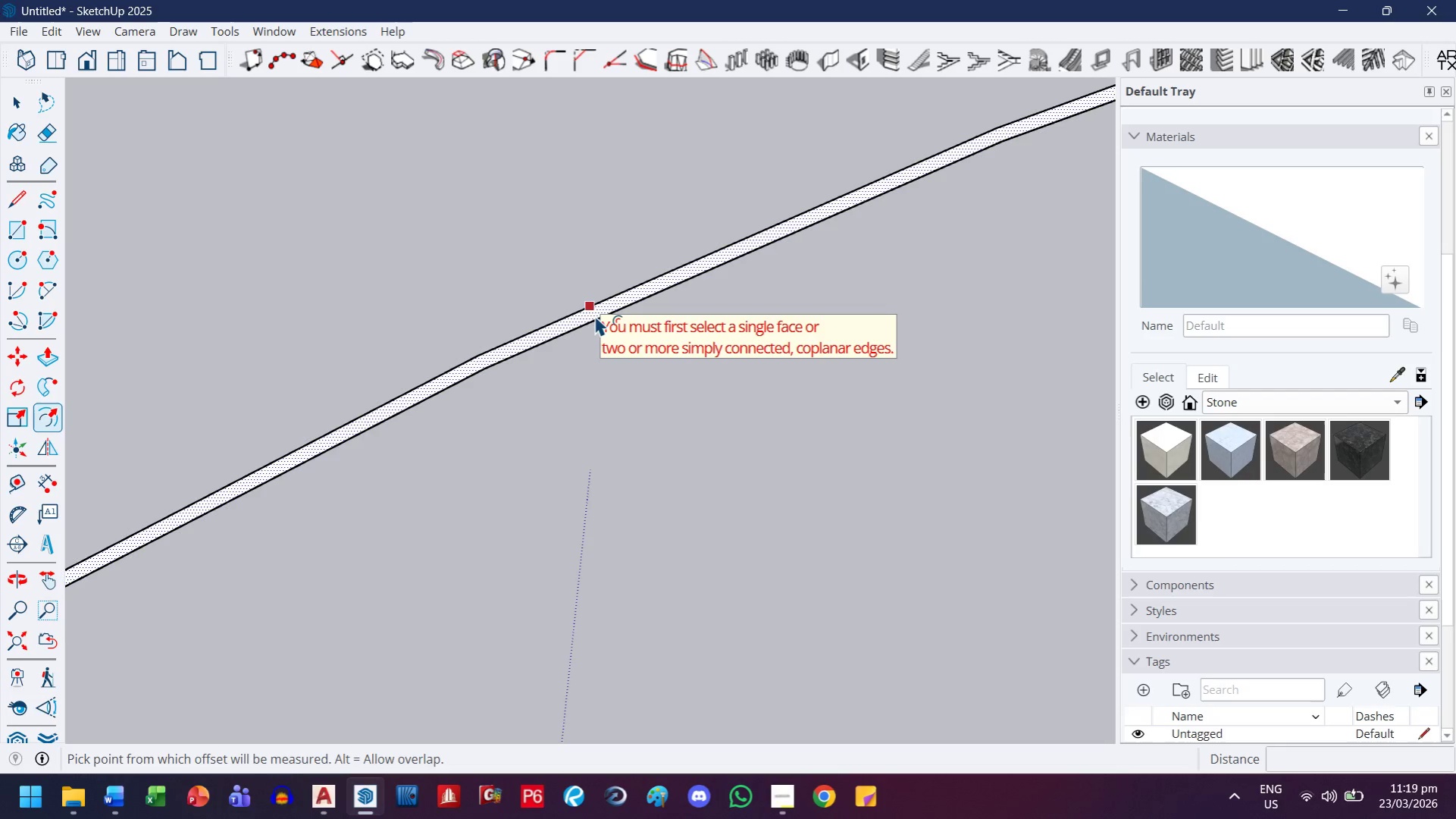 
left_click([594, 311])
 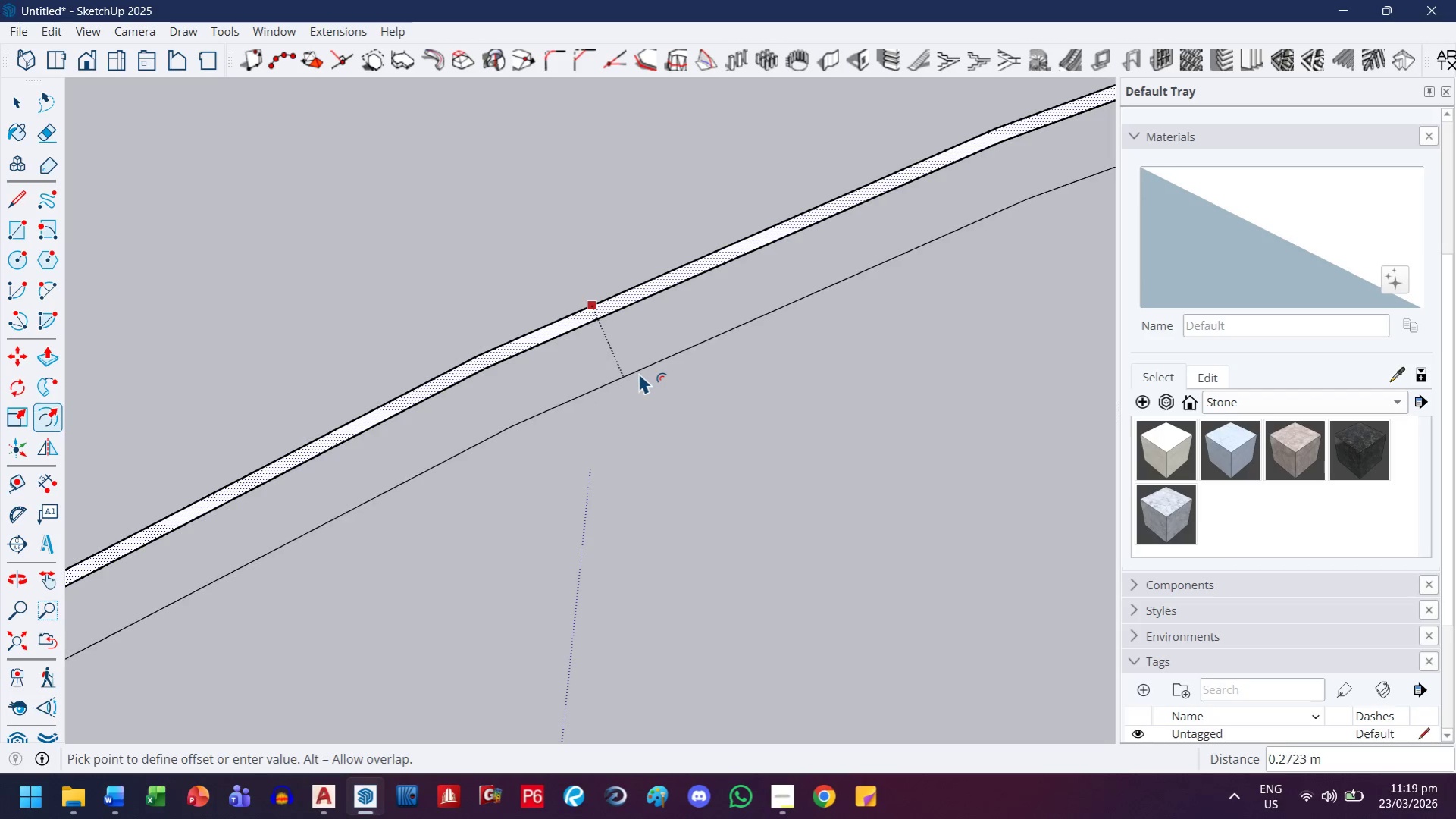 
scroll: coordinate [656, 406], scroll_direction: down, amount: 29.0
 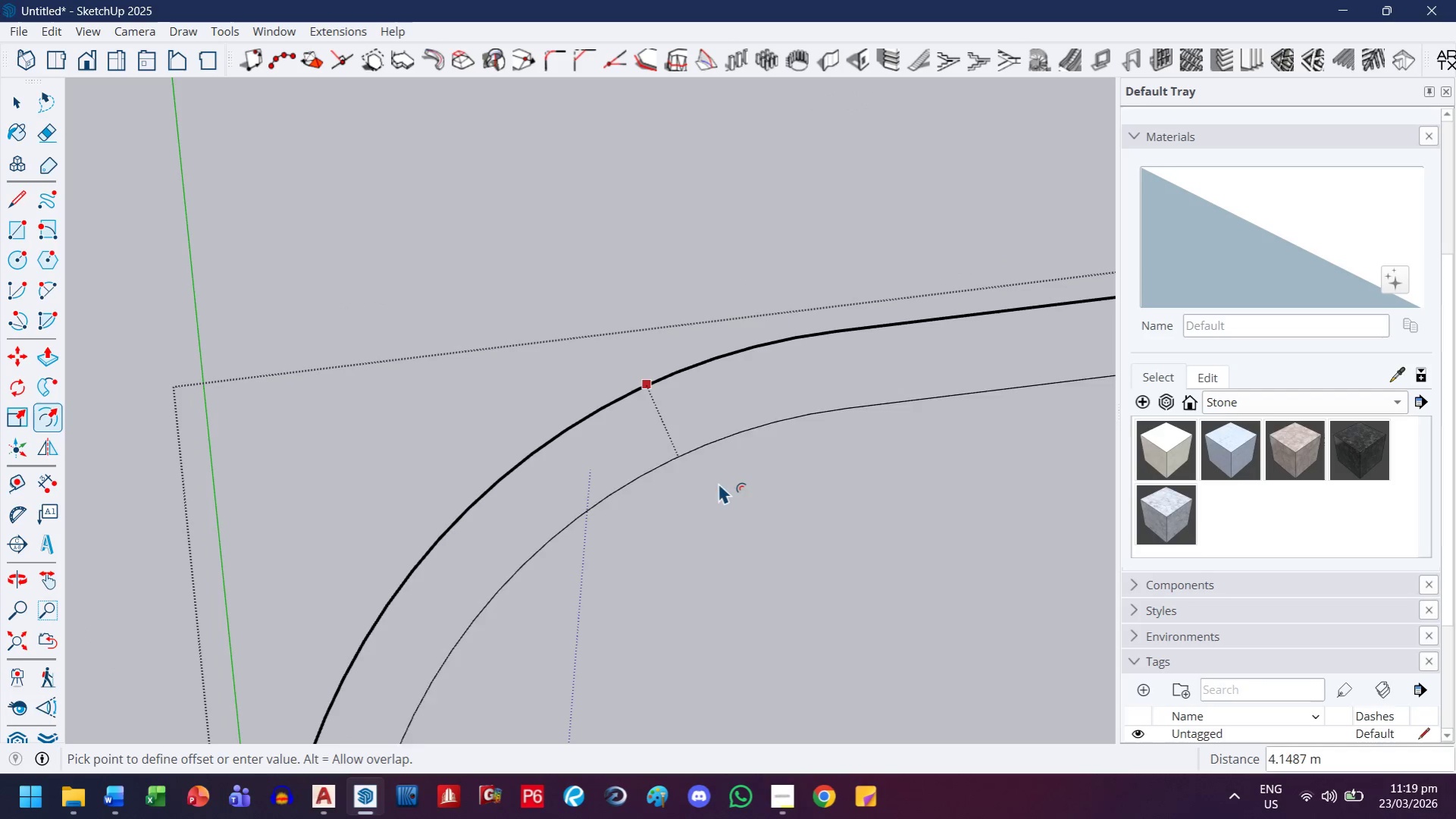 
key(H)
 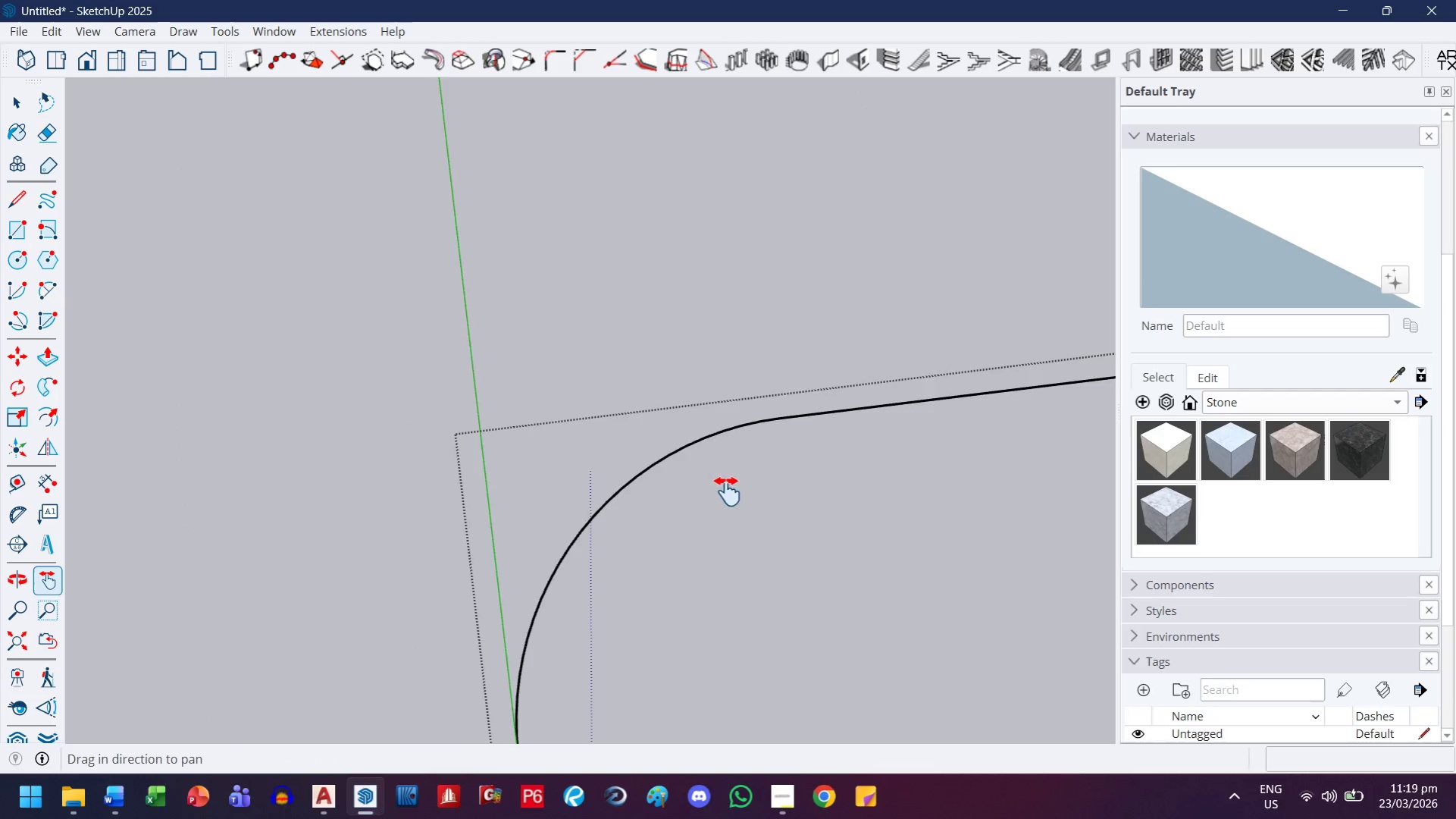 
left_click_drag(start_coordinate=[727, 491], to_coordinate=[445, 249])
 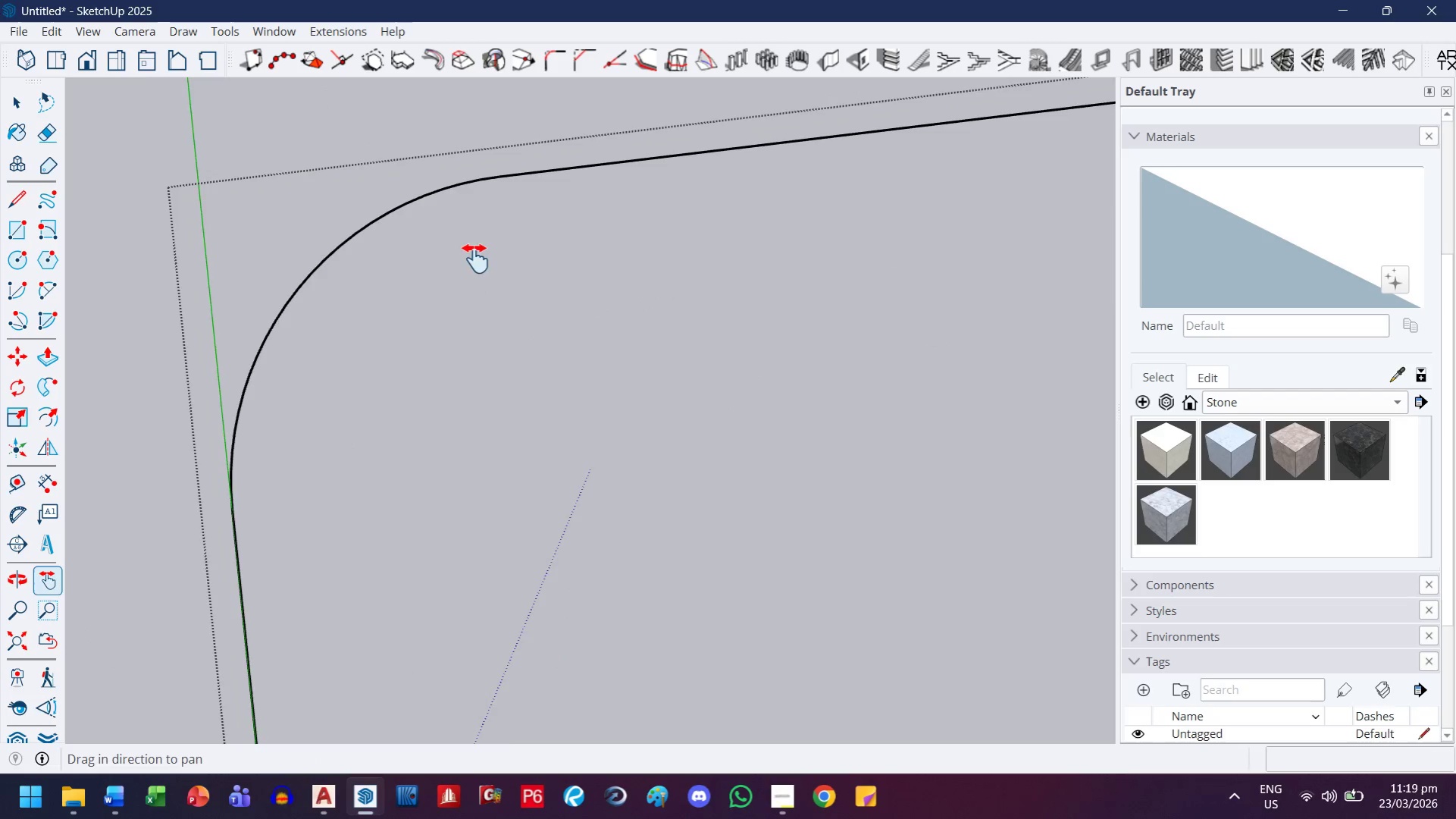 
scroll: coordinate [727, 491], scroll_direction: down, amount: 8.0
 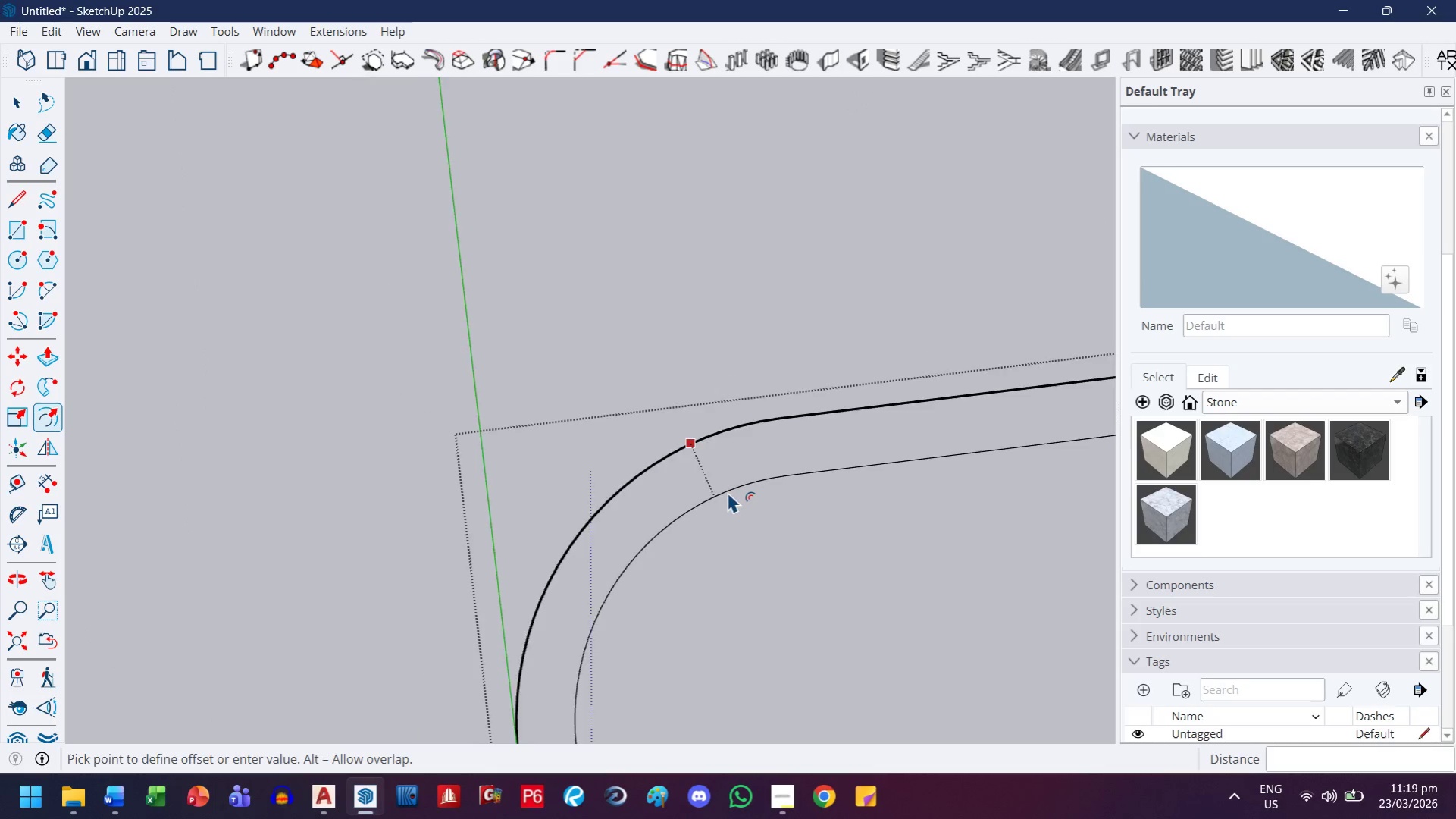 
scroll: coordinate [410, 185], scroll_direction: up, amount: 16.0
 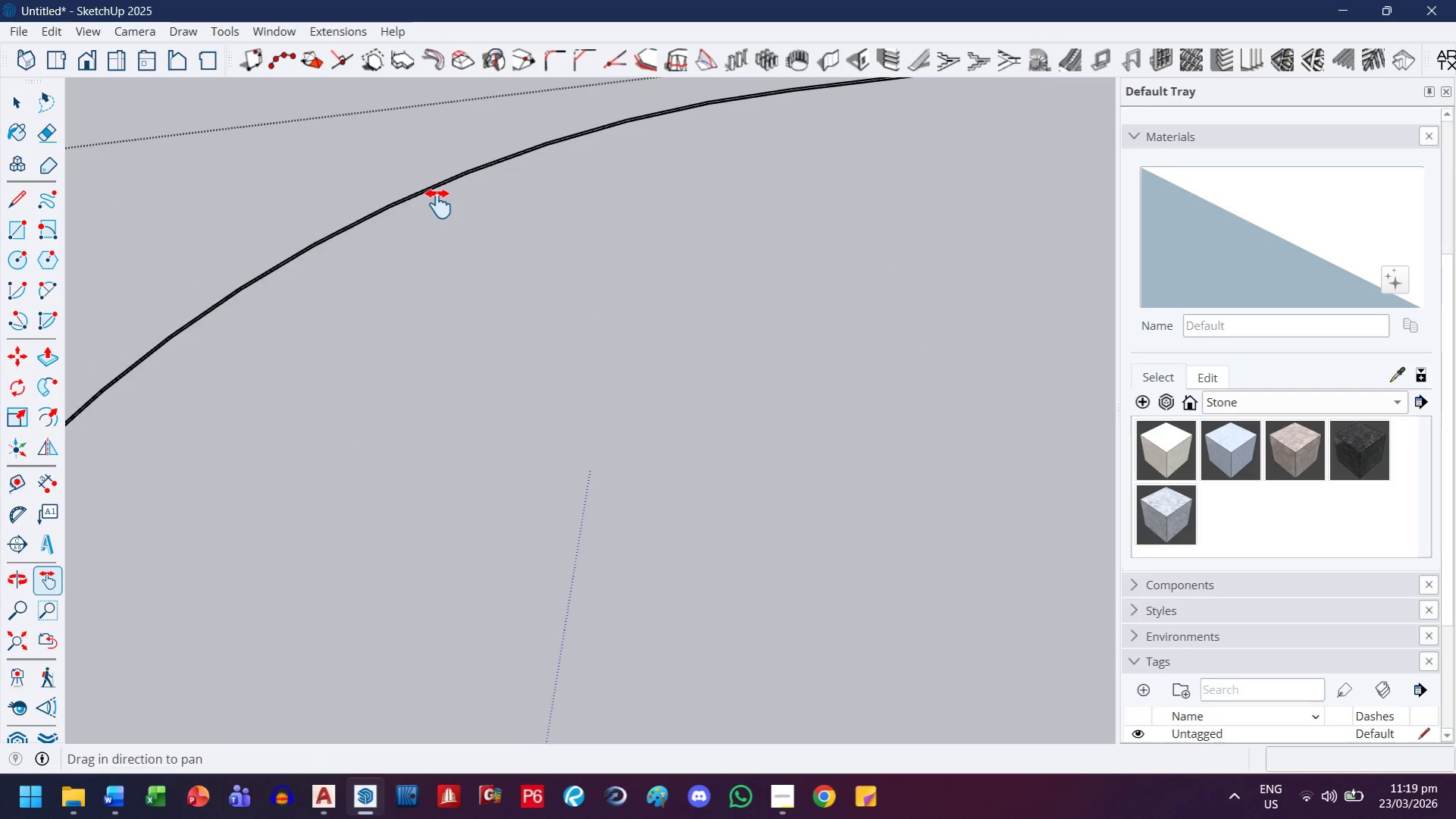 
key(Escape)
 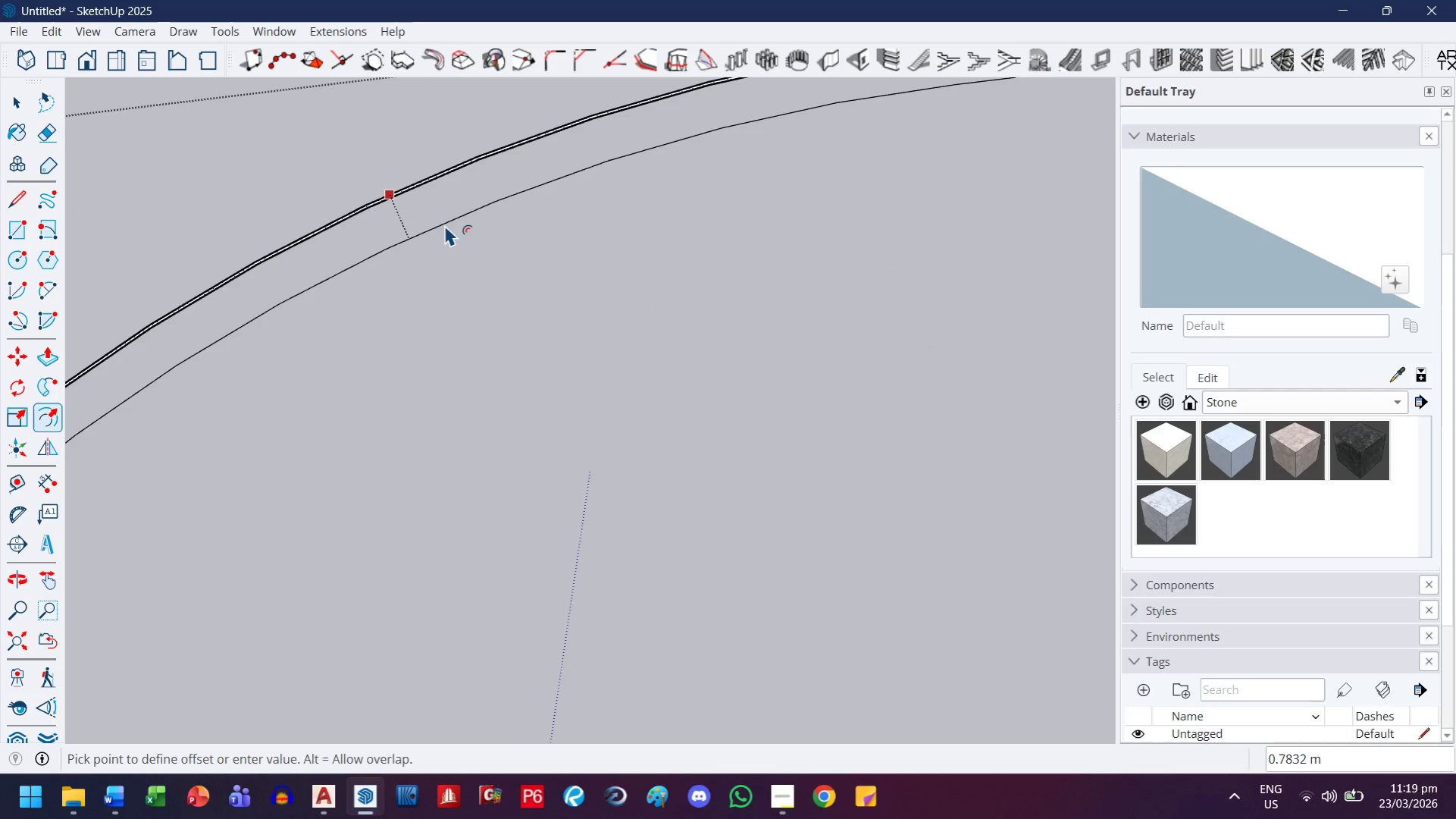 
scroll: coordinate [442, 204], scroll_direction: up, amount: 4.0
 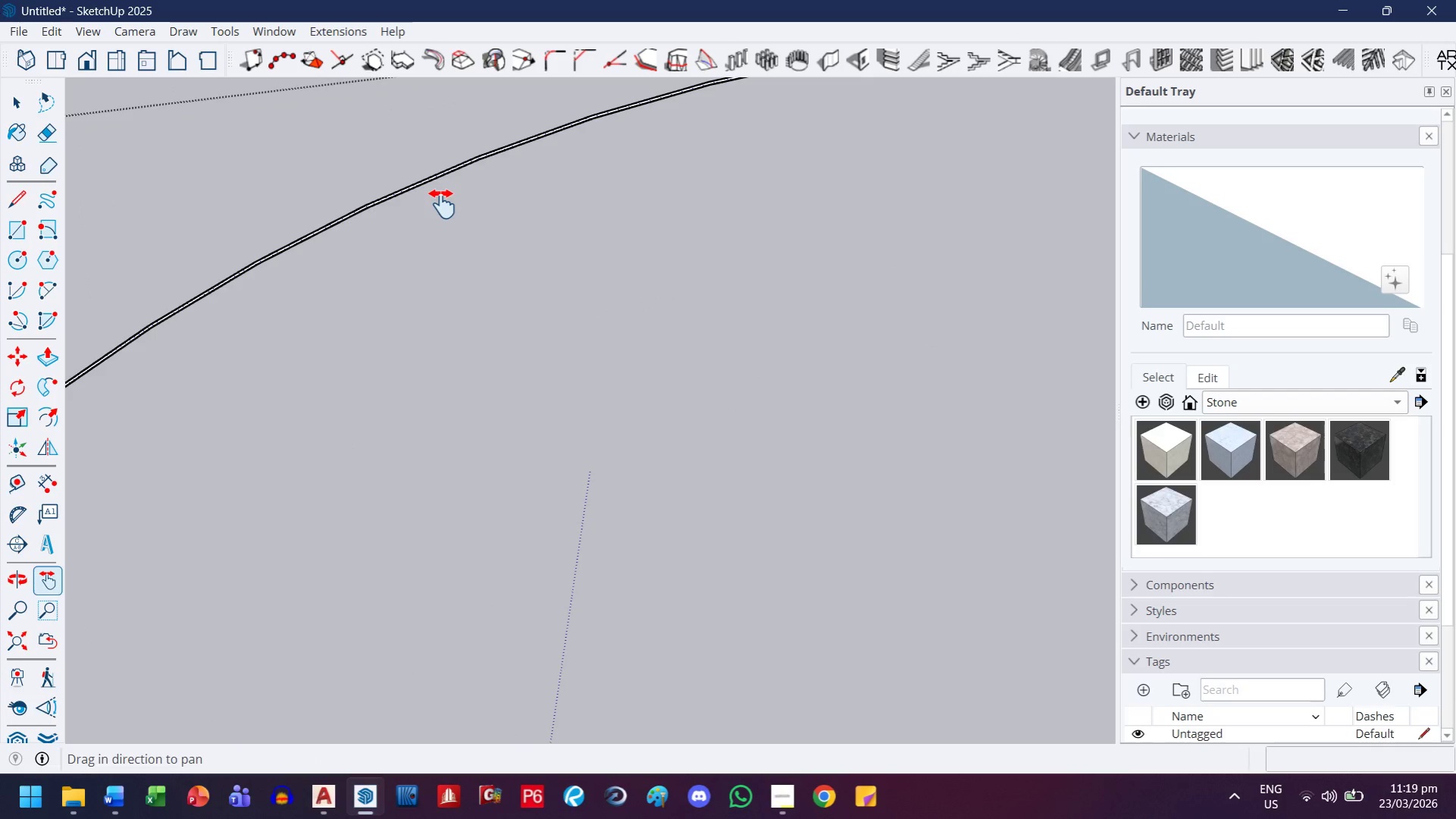 
type(125)
 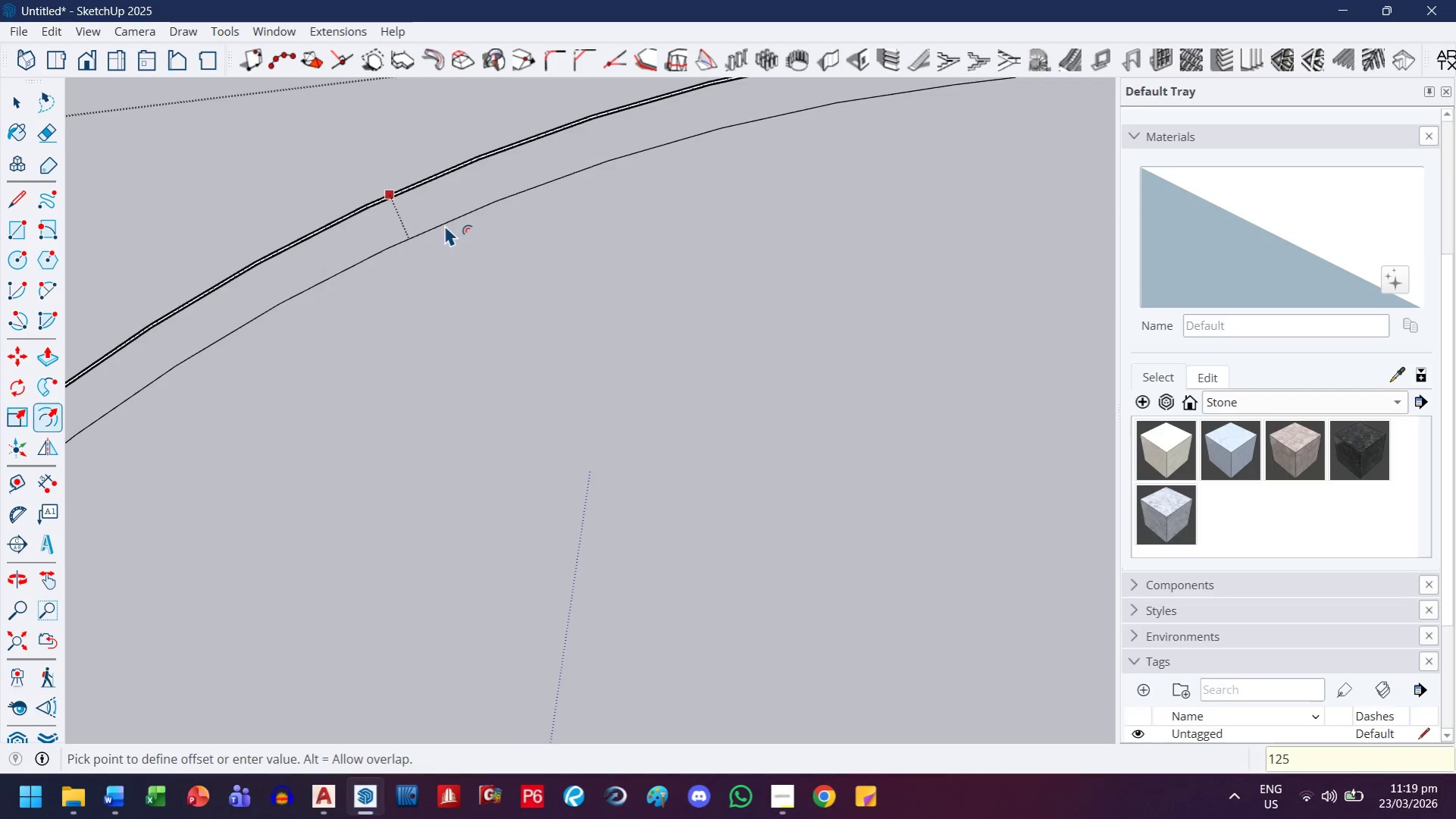 
key(Enter)
 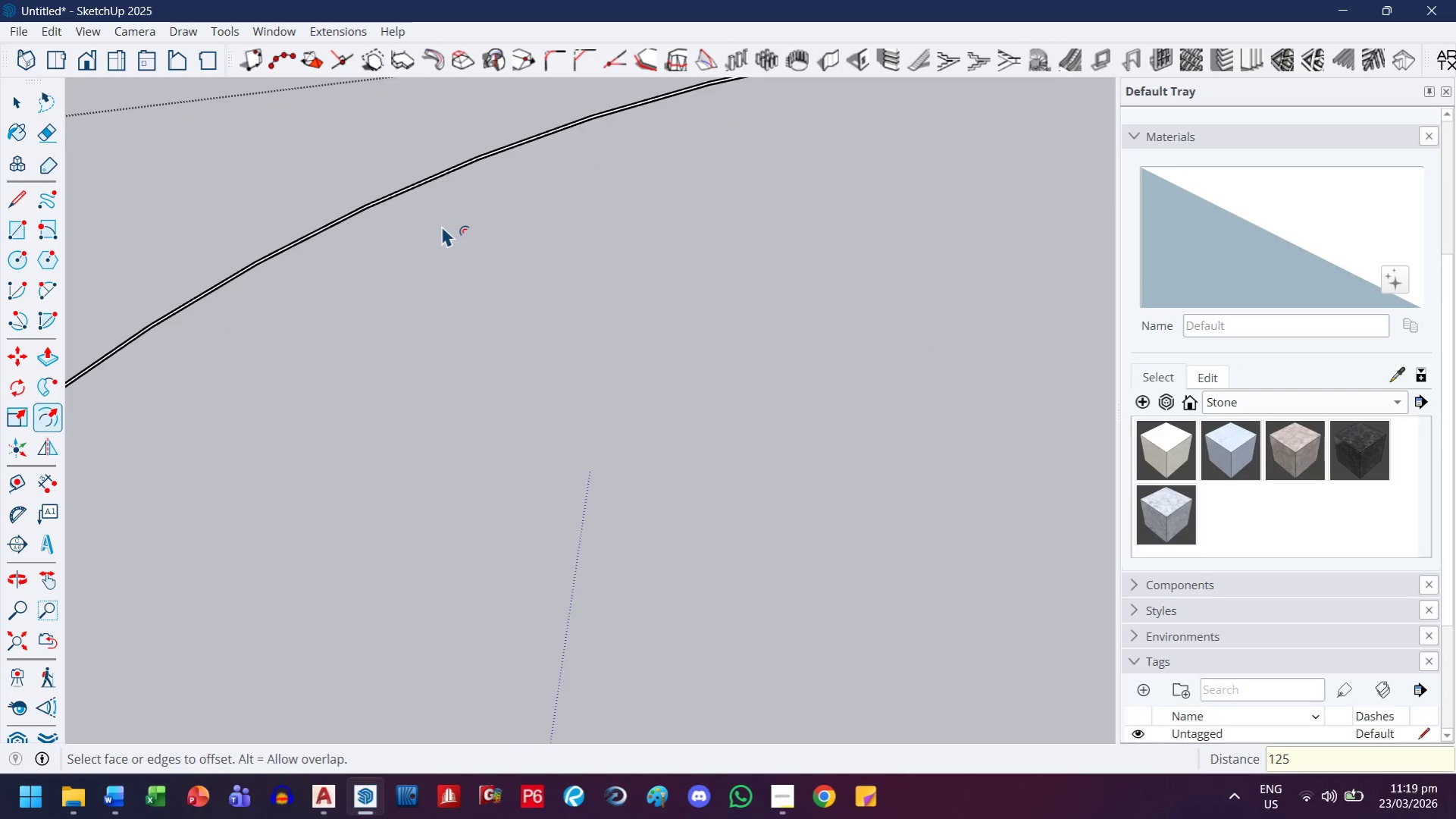 
scroll: coordinate [388, 246], scroll_direction: up, amount: 17.0
 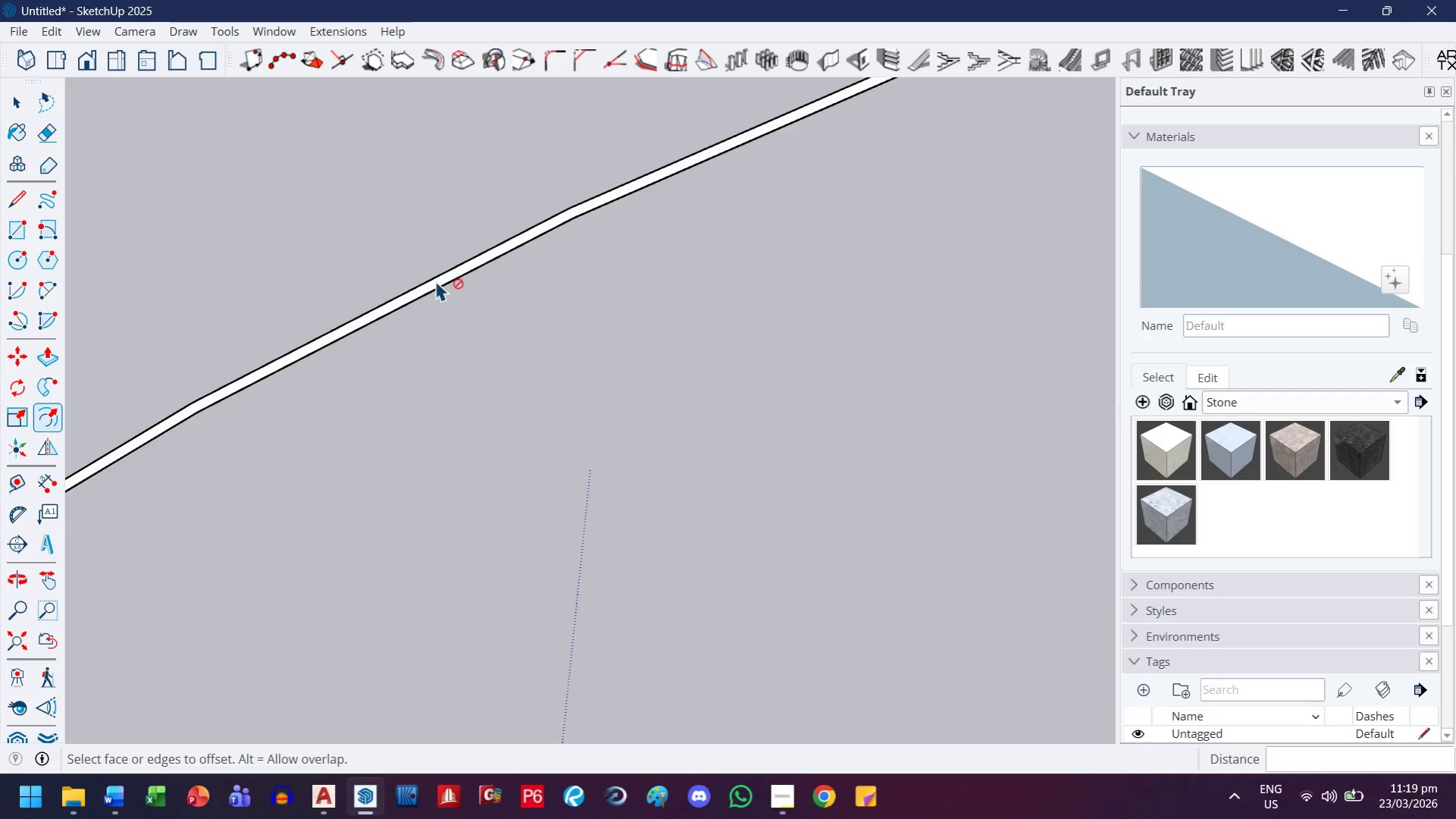 
left_click([435, 282])
 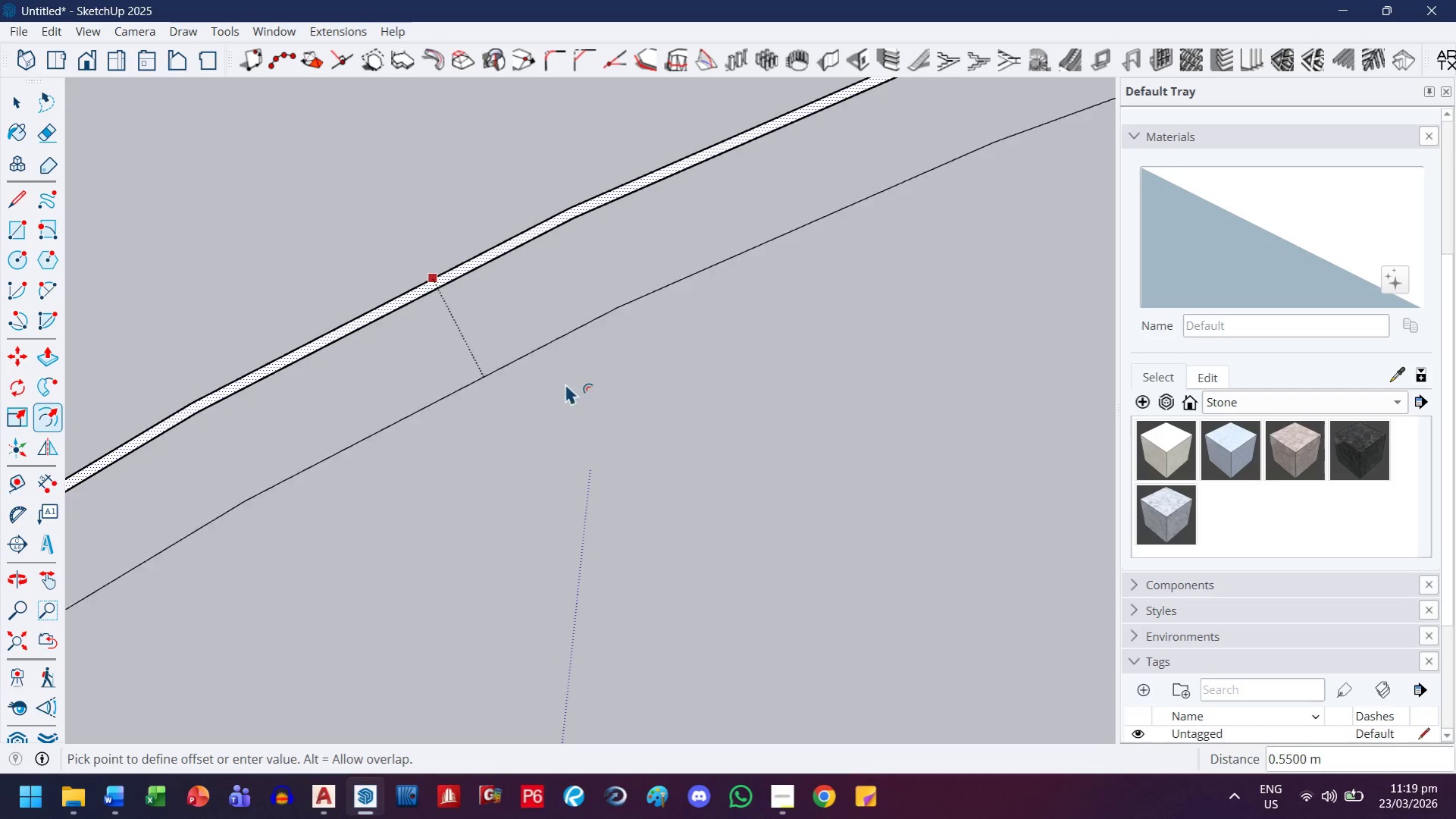 
scroll: coordinate [607, 405], scroll_direction: down, amount: 15.0
 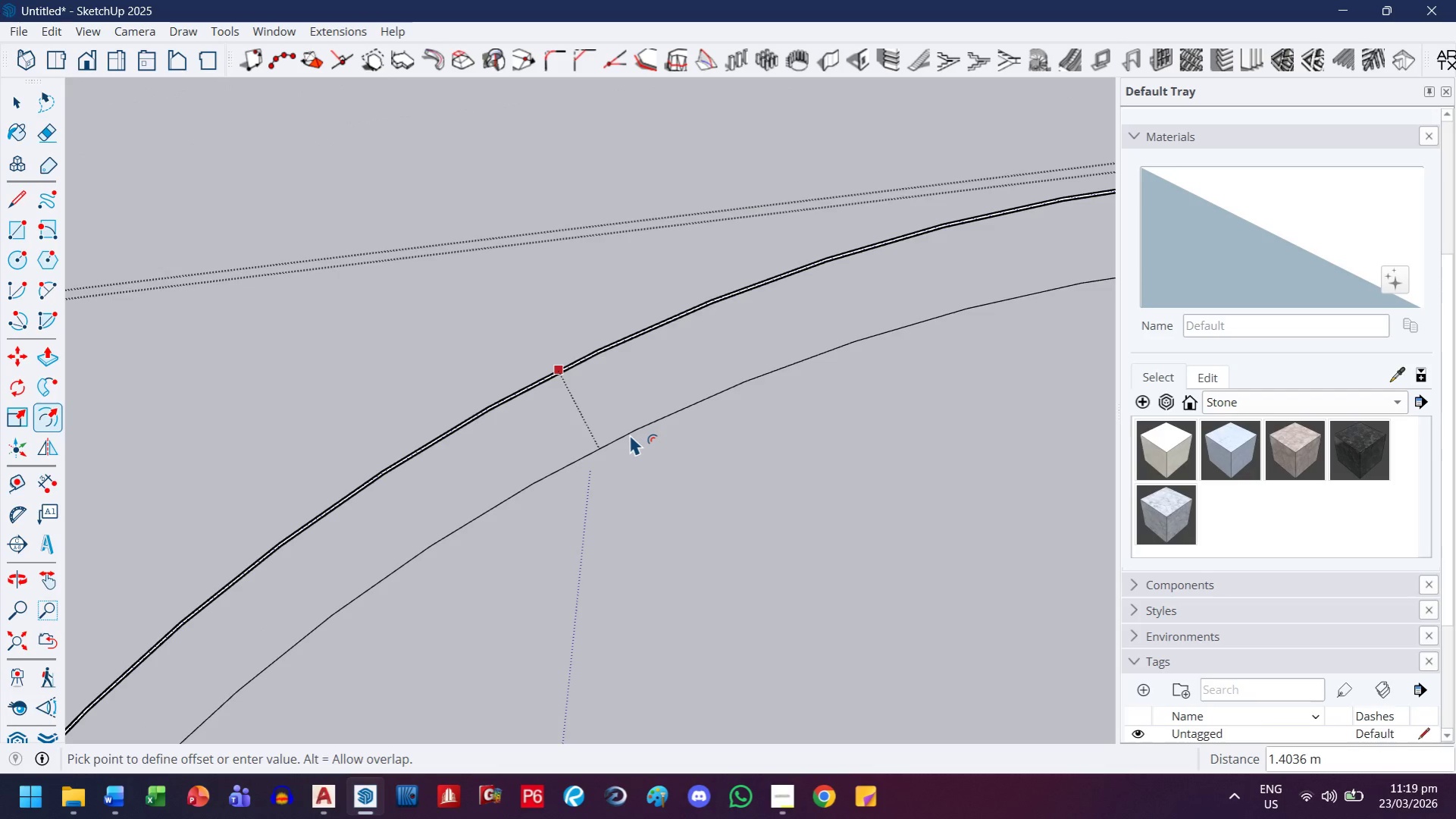 
type(1.25)
 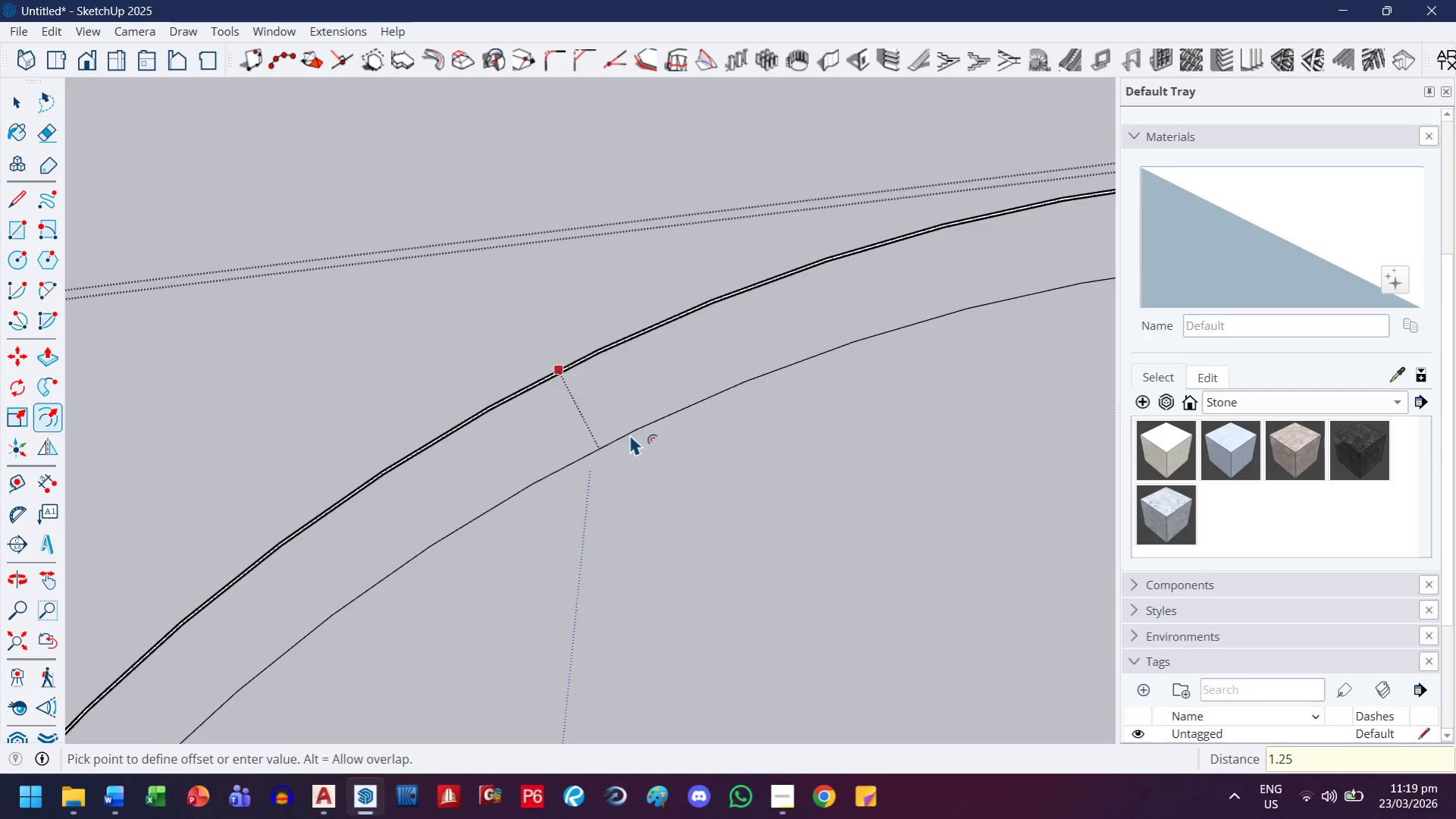 
key(Enter)
 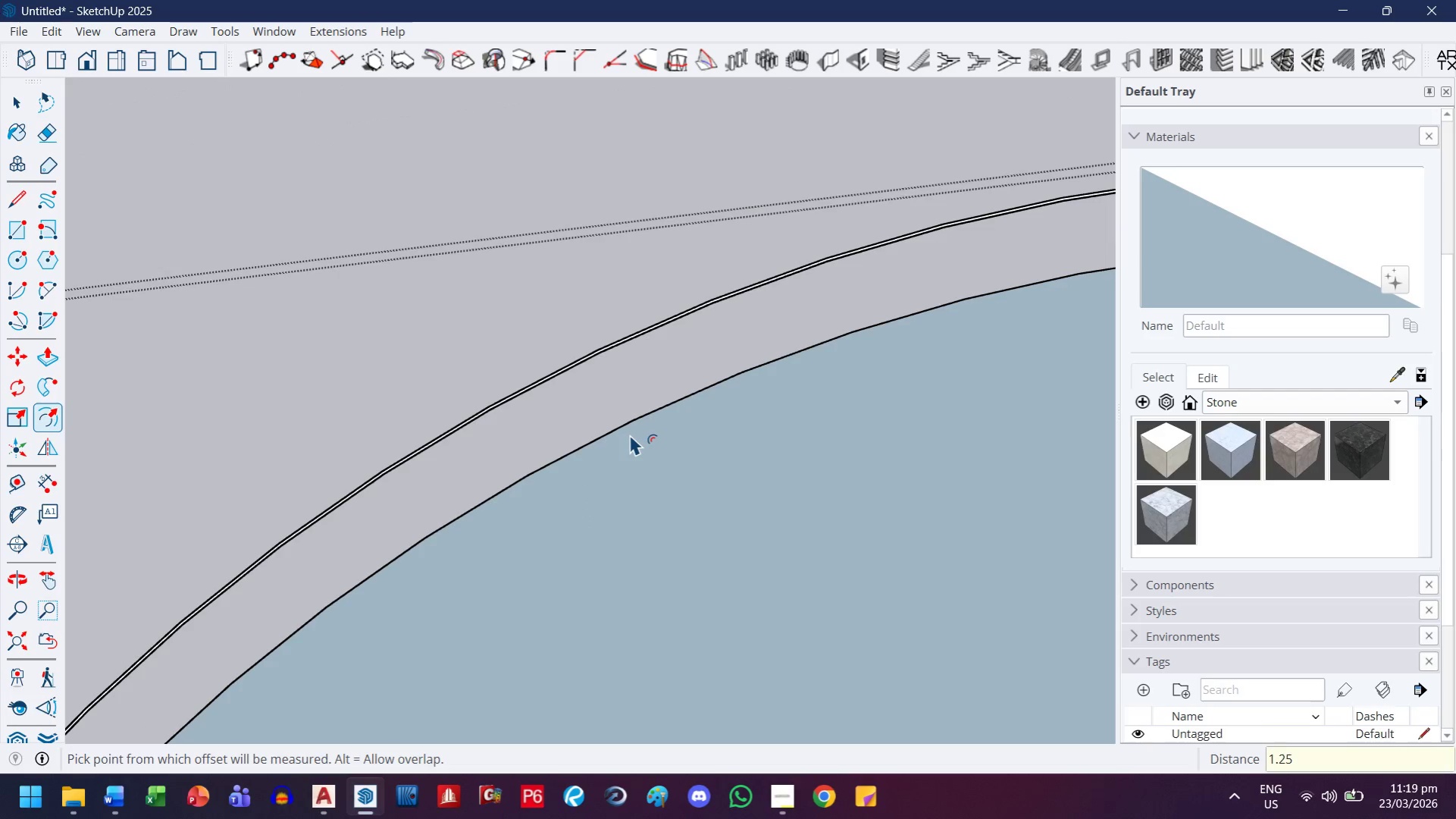 
left_click([636, 435])
 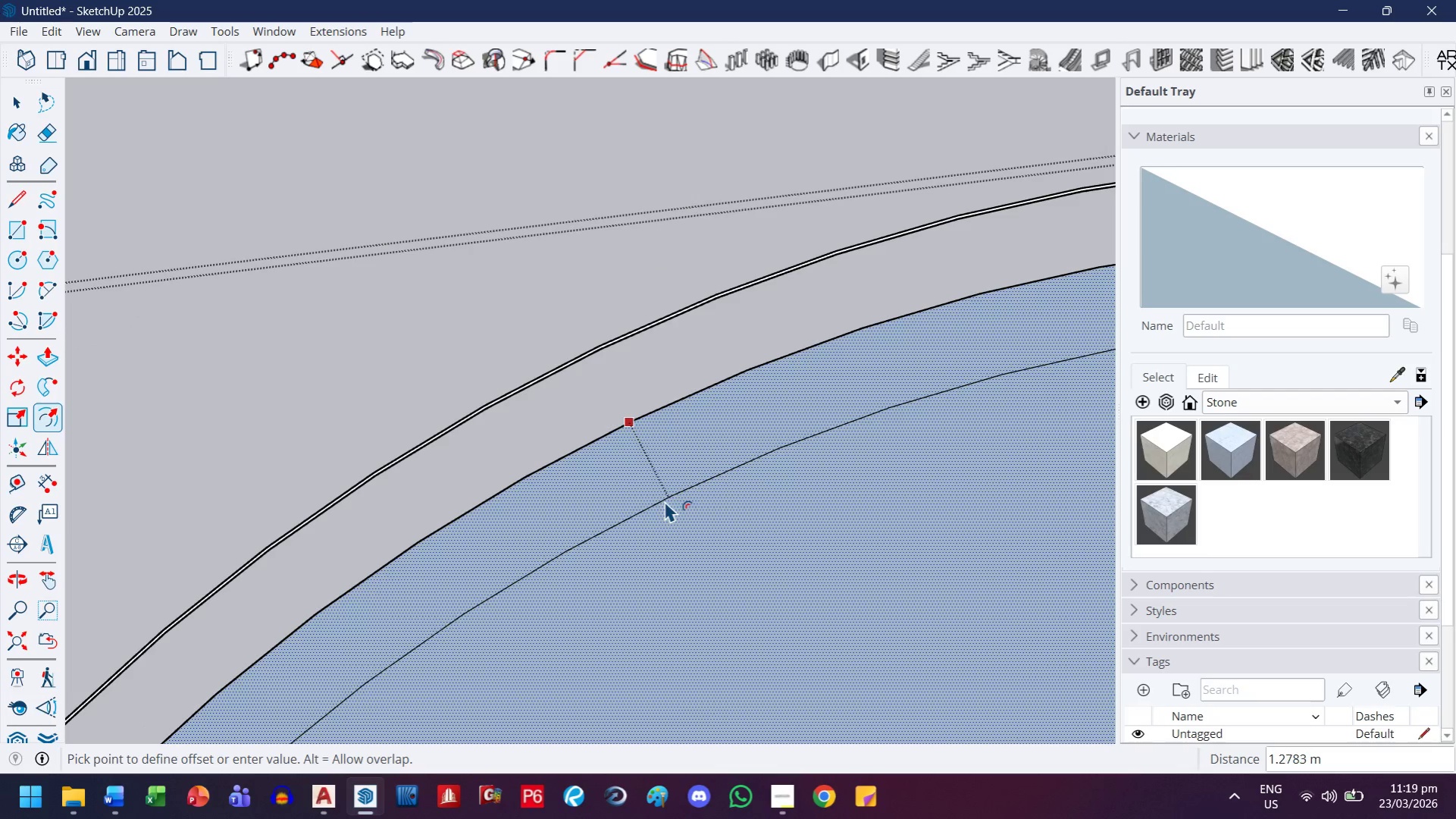 
scroll: coordinate [625, 434], scroll_direction: up, amount: 1.0
 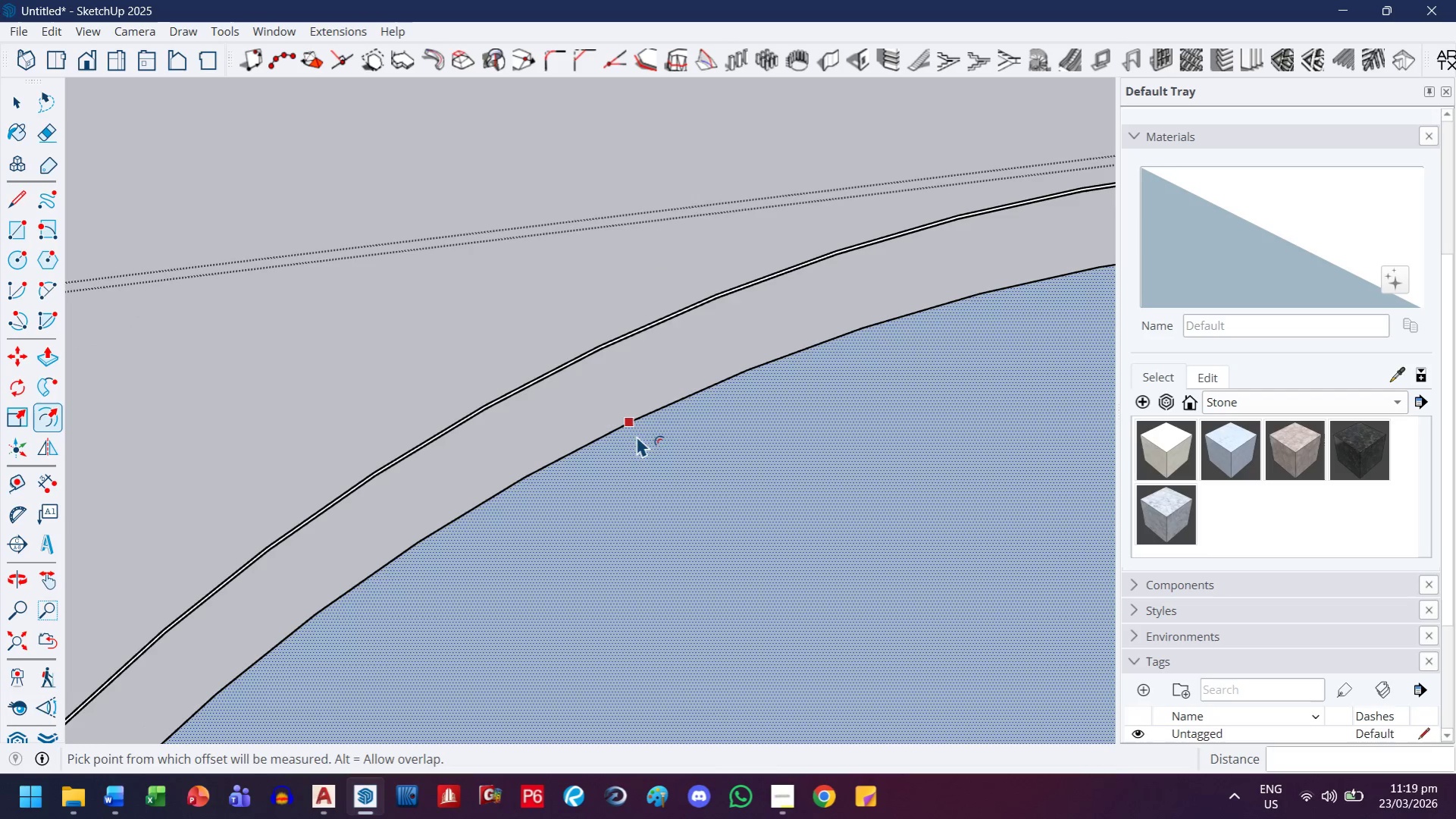 
type(1.5)
key(Backspace)
type(25)
 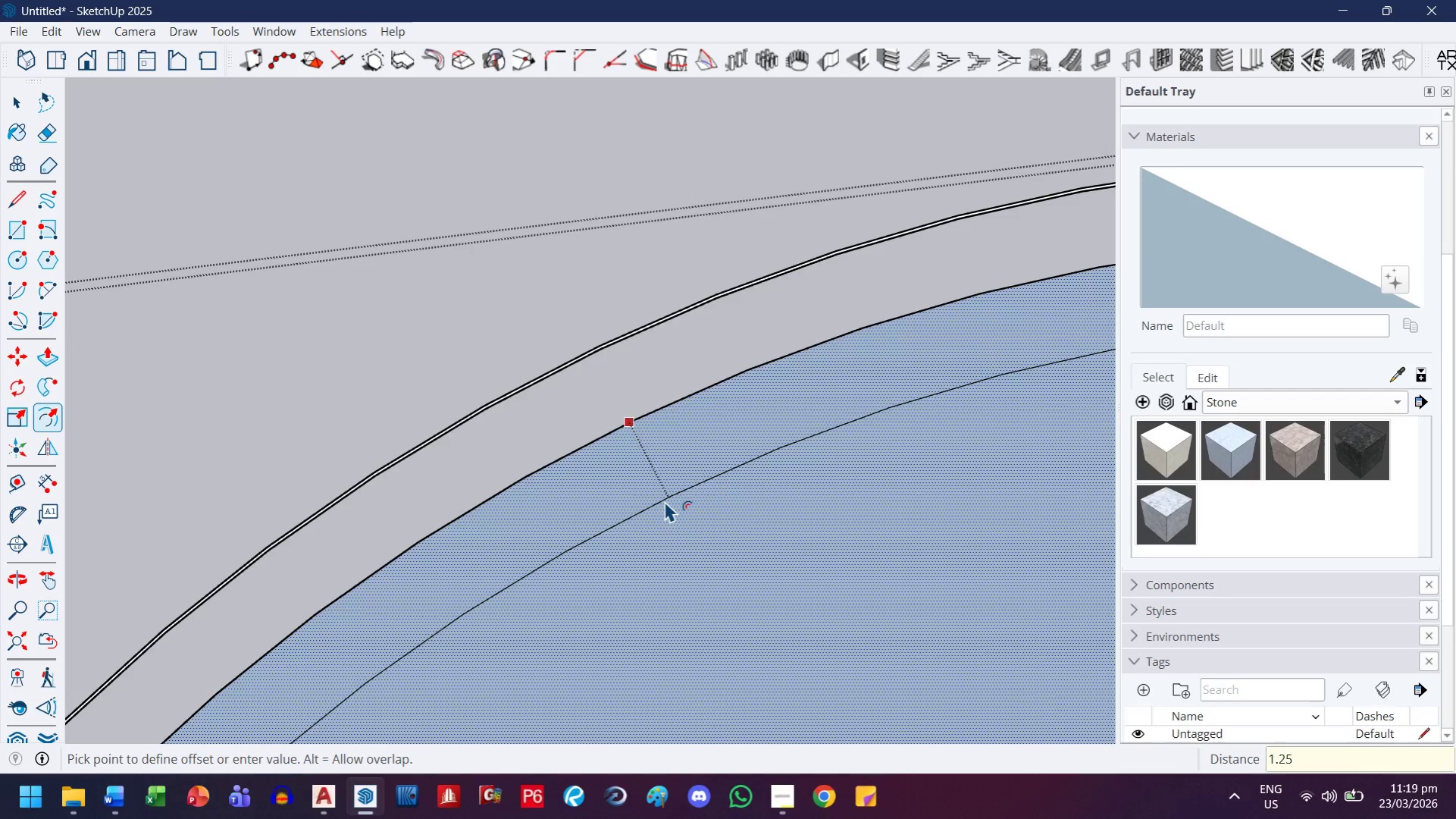 
key(Enter)
 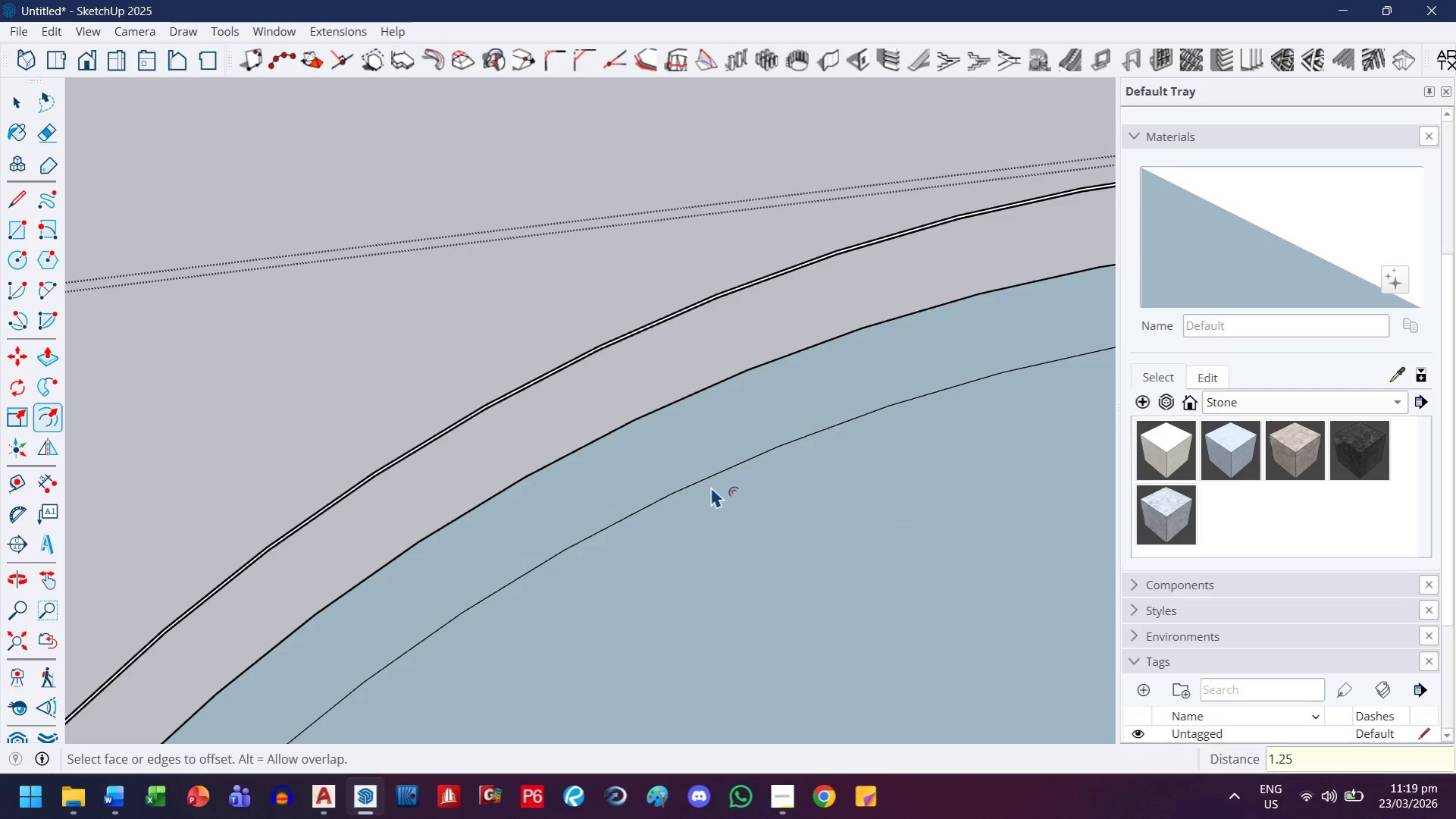 
left_click([713, 496])
 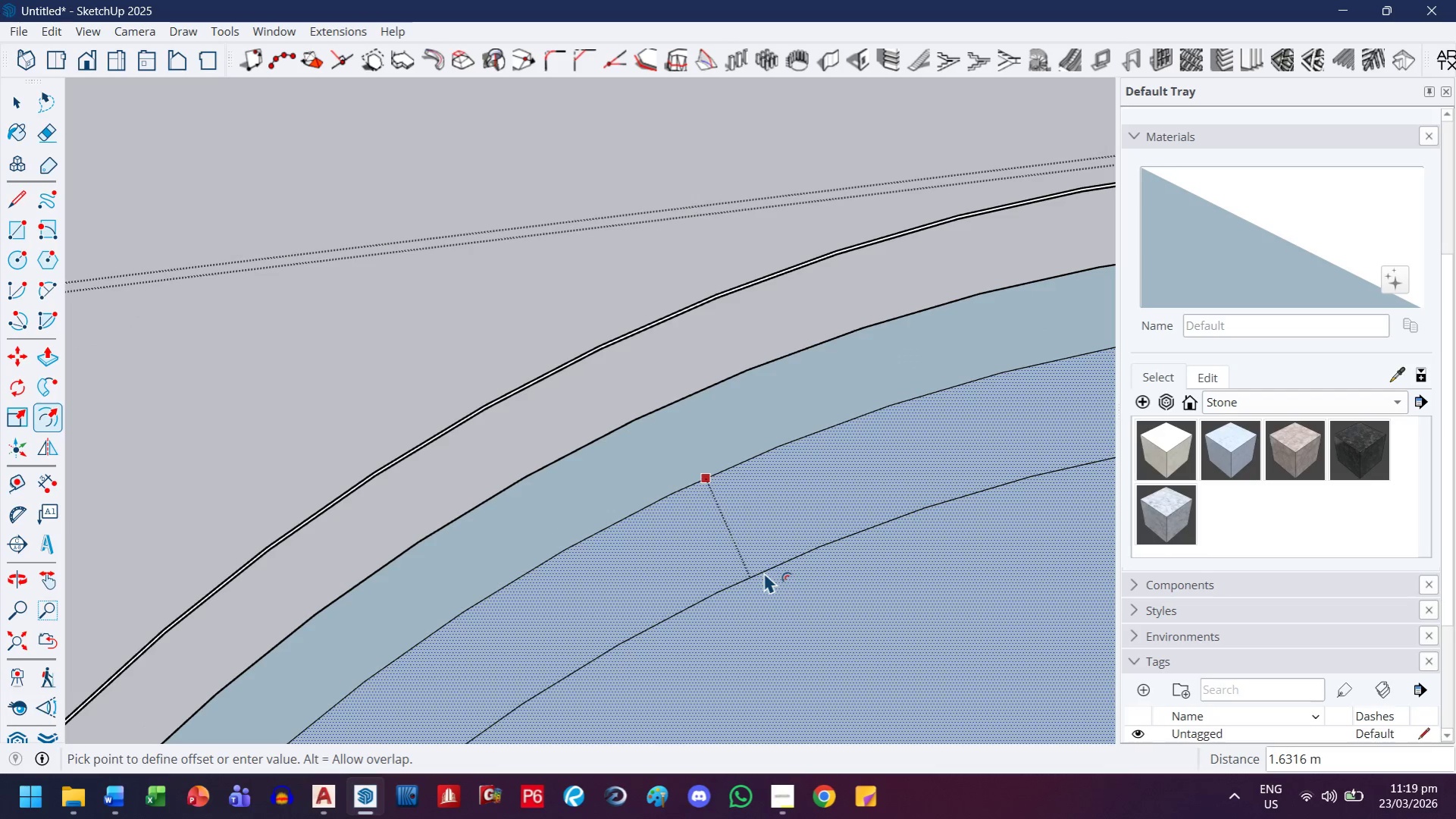 
type(1.25)
 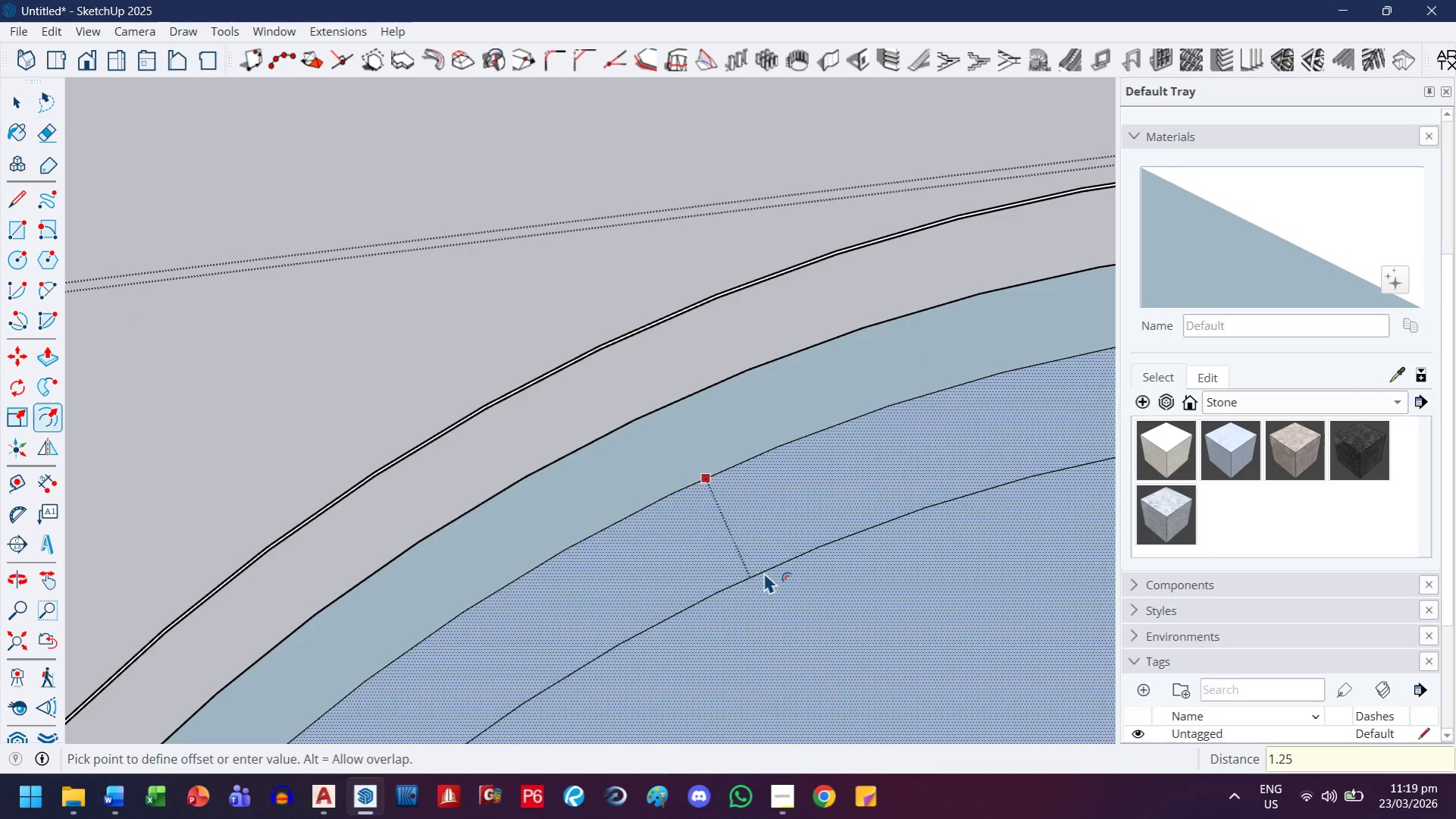 
key(Enter)
 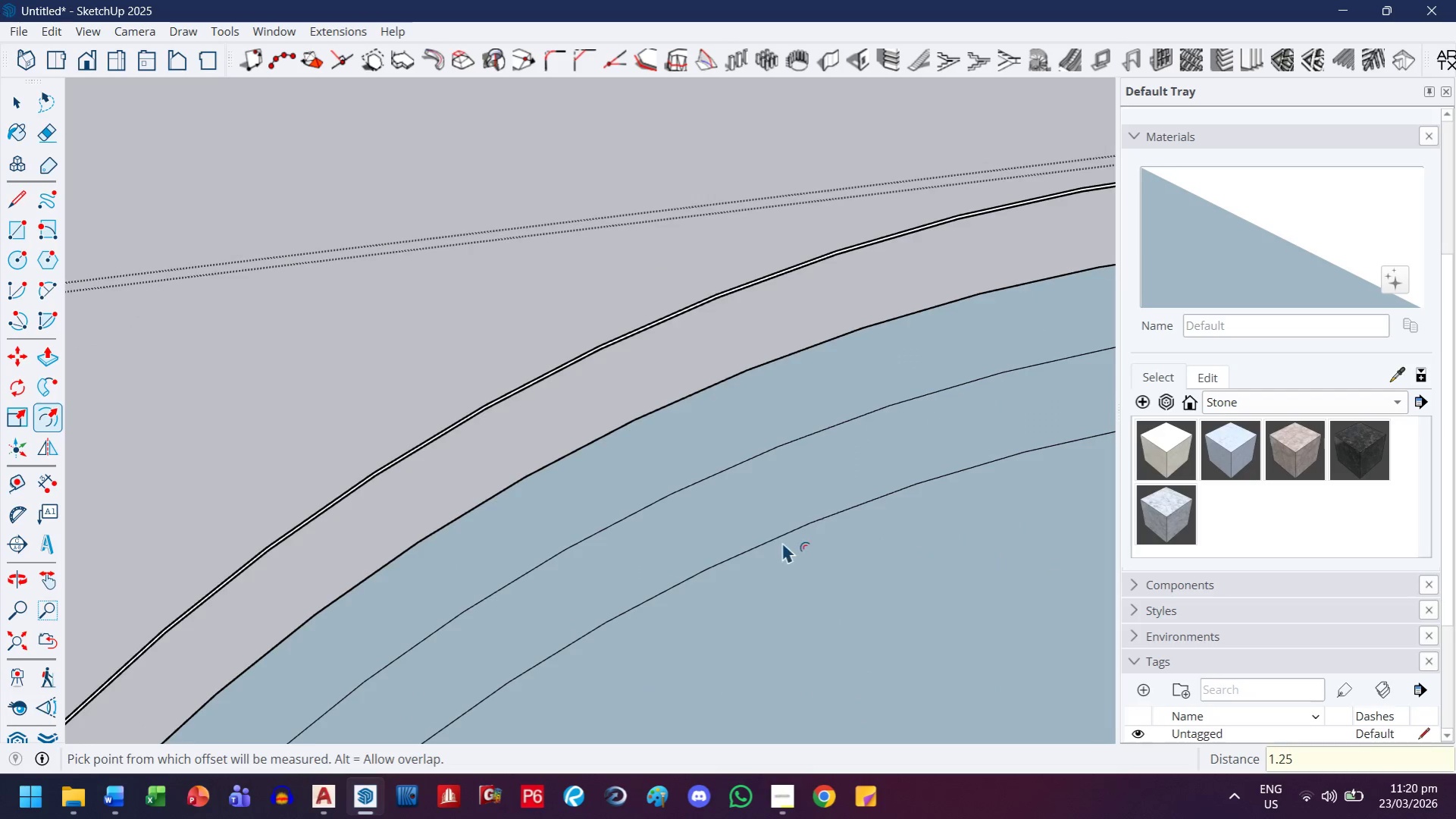 
key(H)
 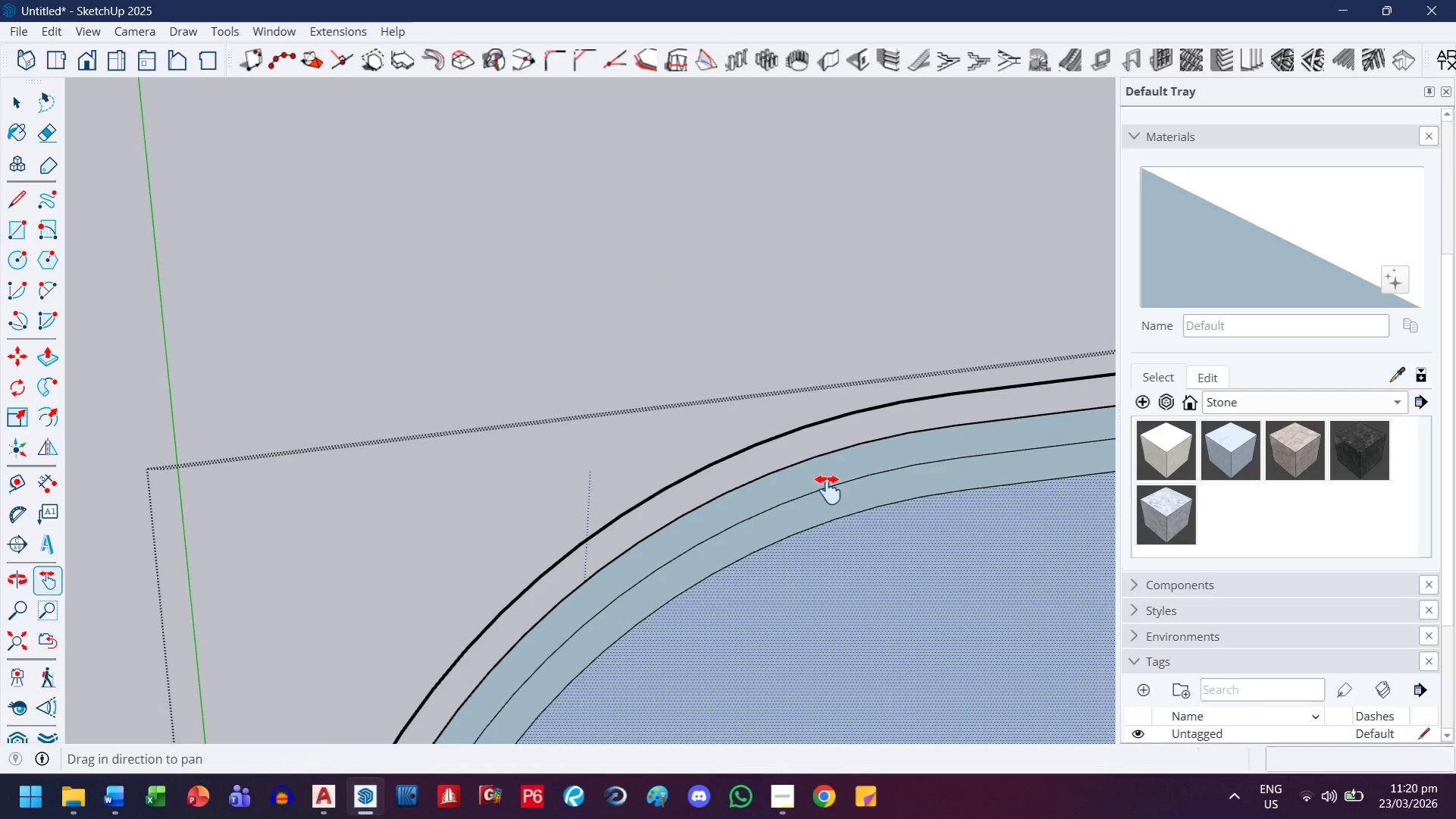 
left_click_drag(start_coordinate=[827, 489], to_coordinate=[577, 323])
 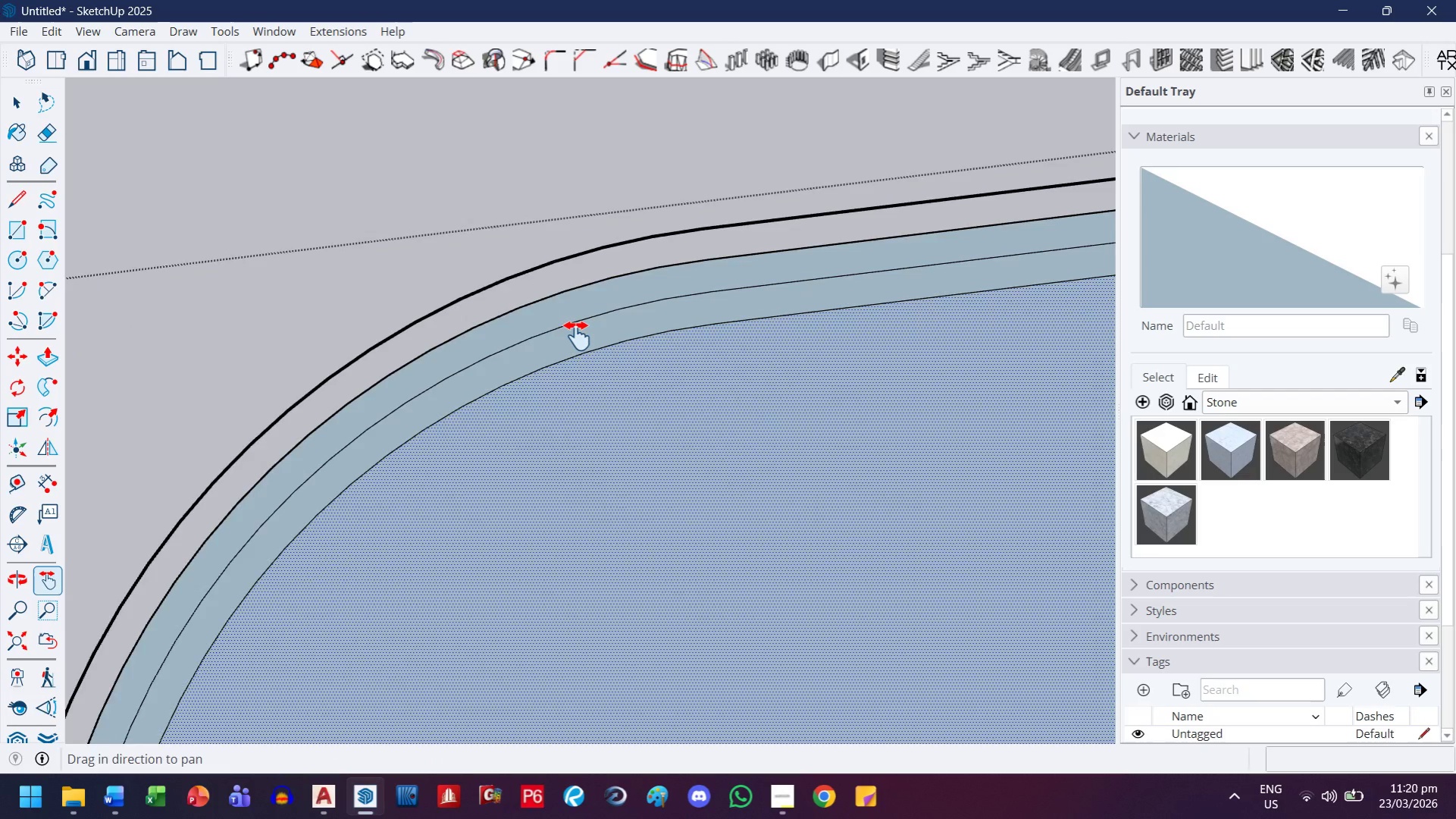 
scroll: coordinate [784, 541], scroll_direction: down, amount: 10.0
 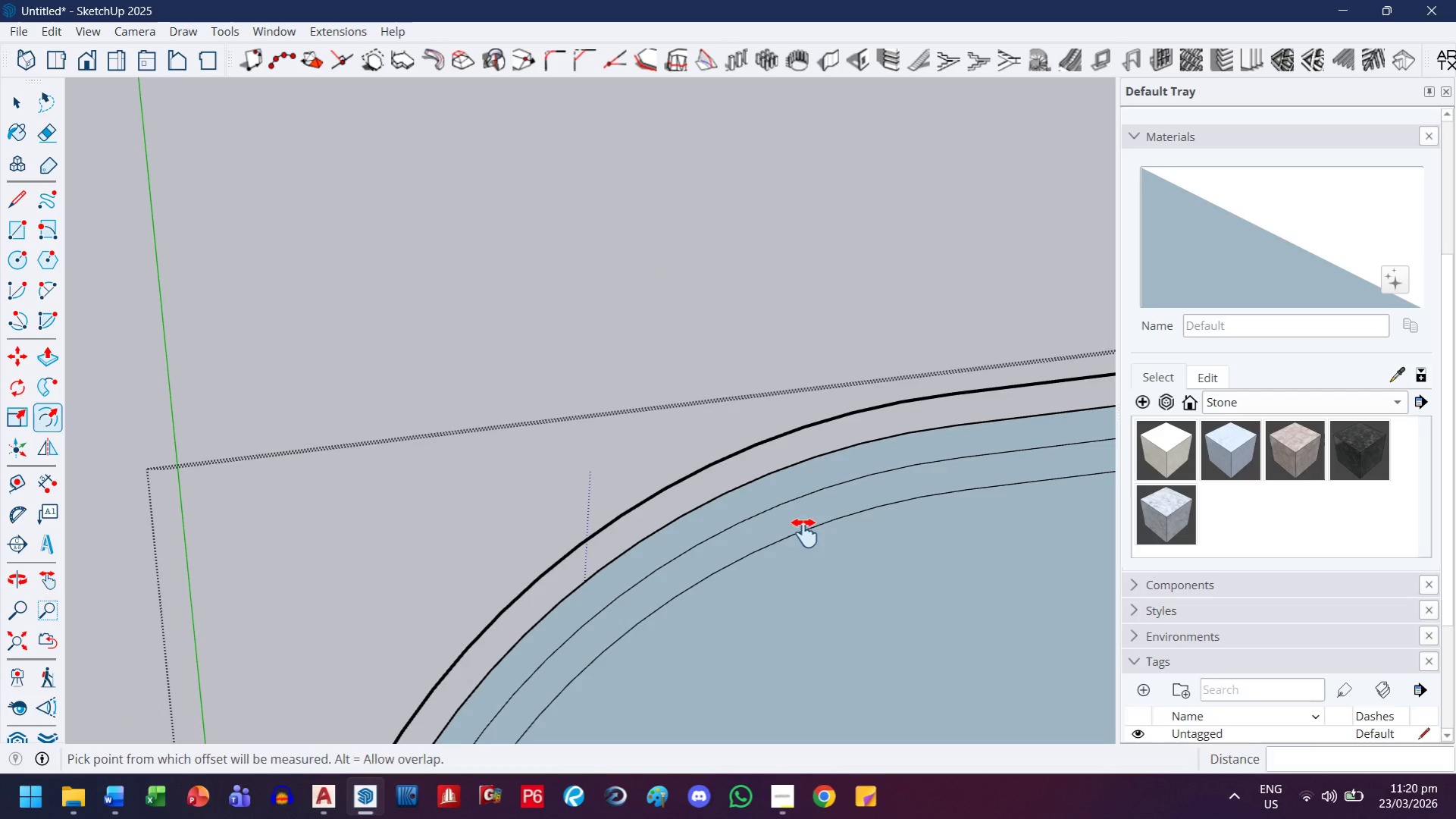 
scroll: coordinate [576, 336], scroll_direction: up, amount: 4.0
 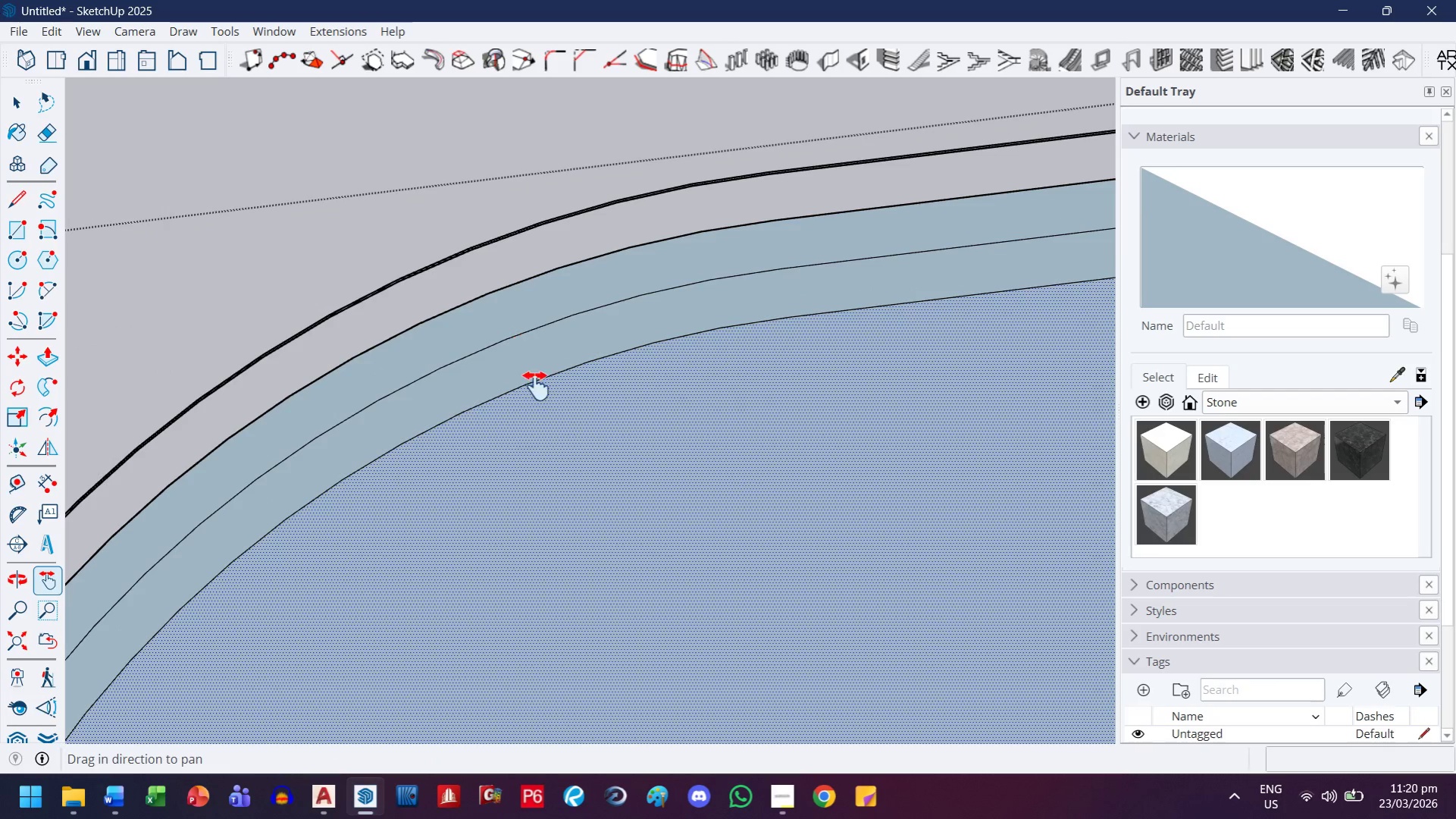 
key(Escape)
 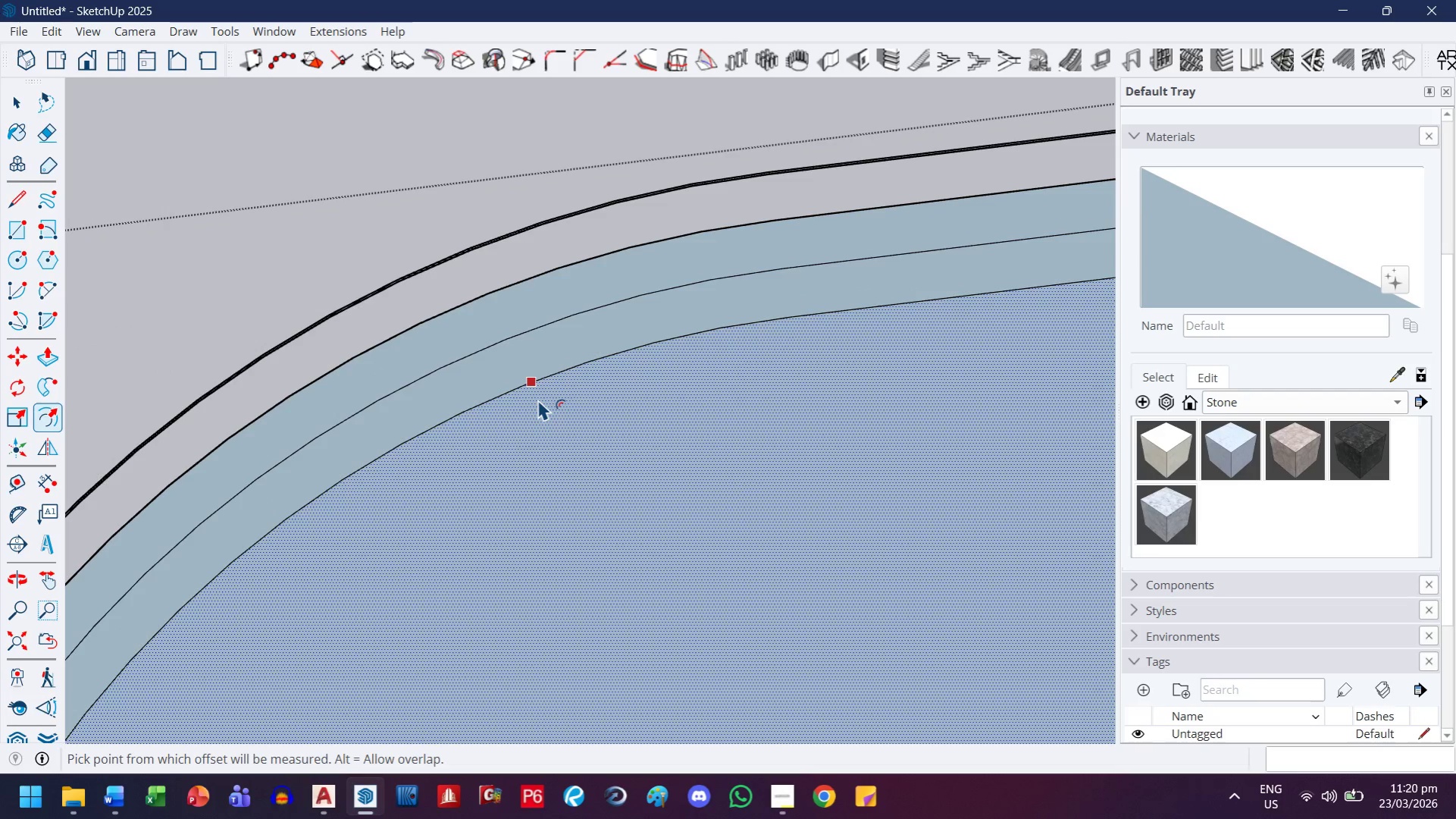 
left_click([537, 399])
 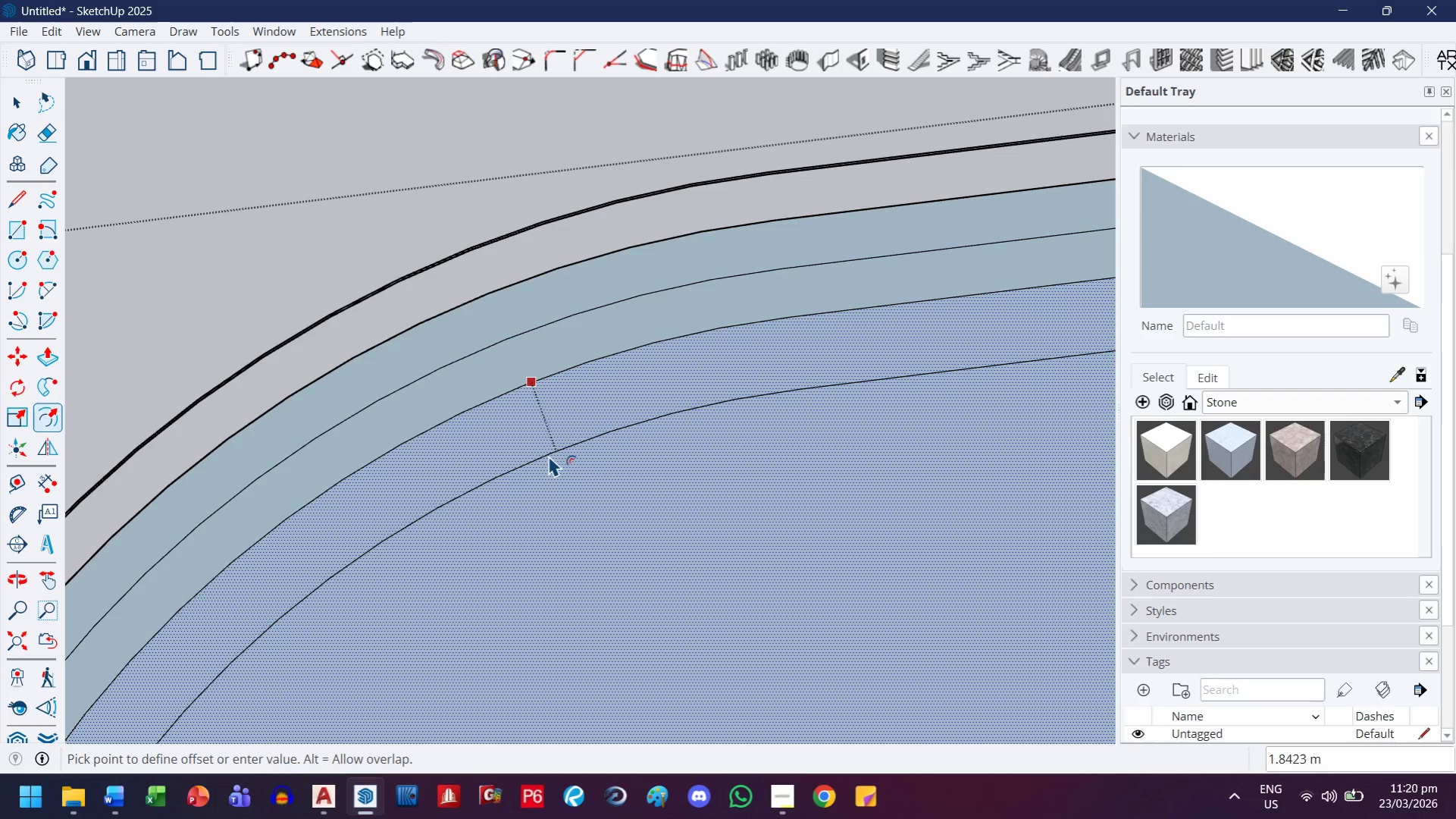 
type(1.25)
 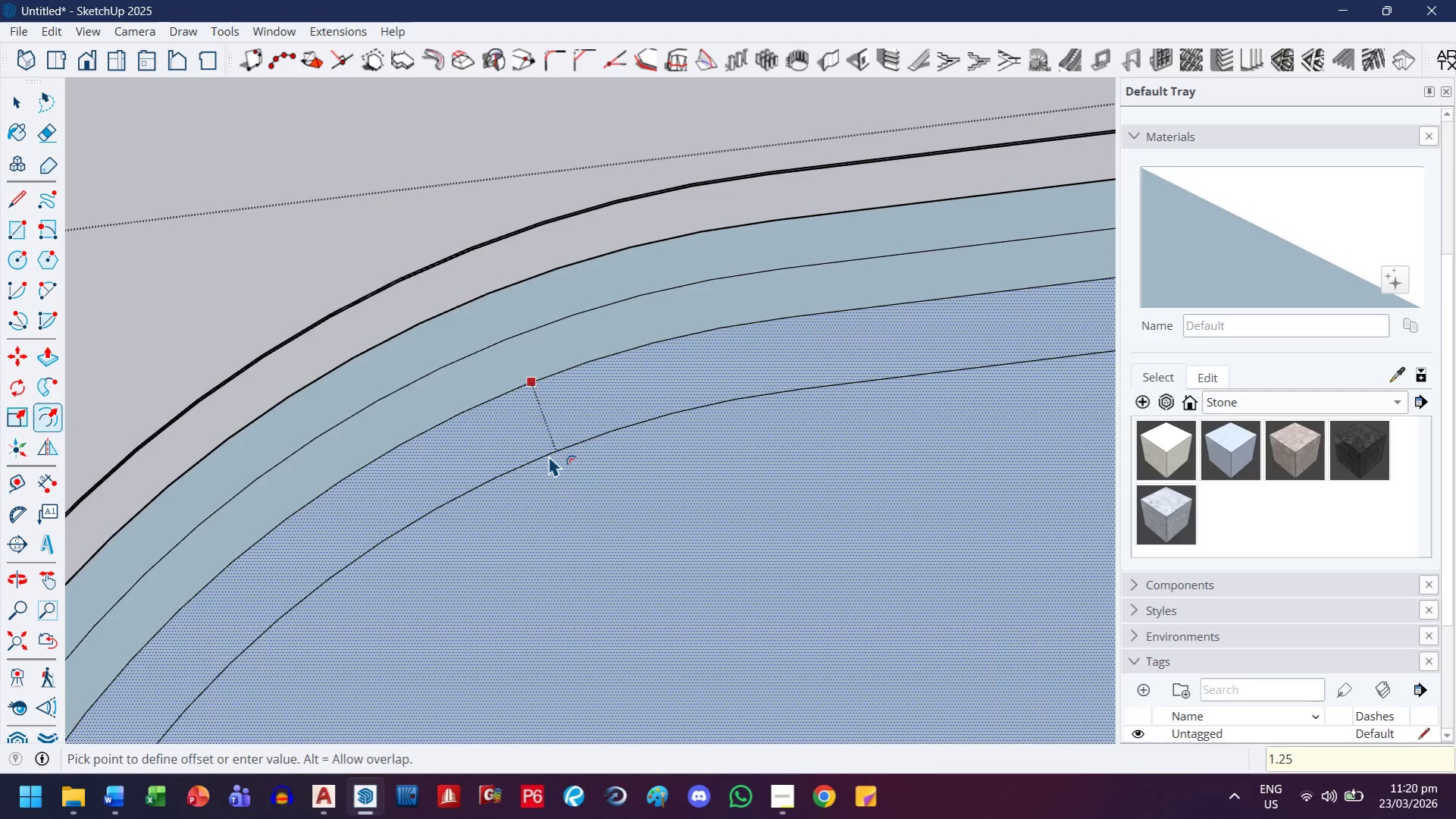 
key(Enter)
 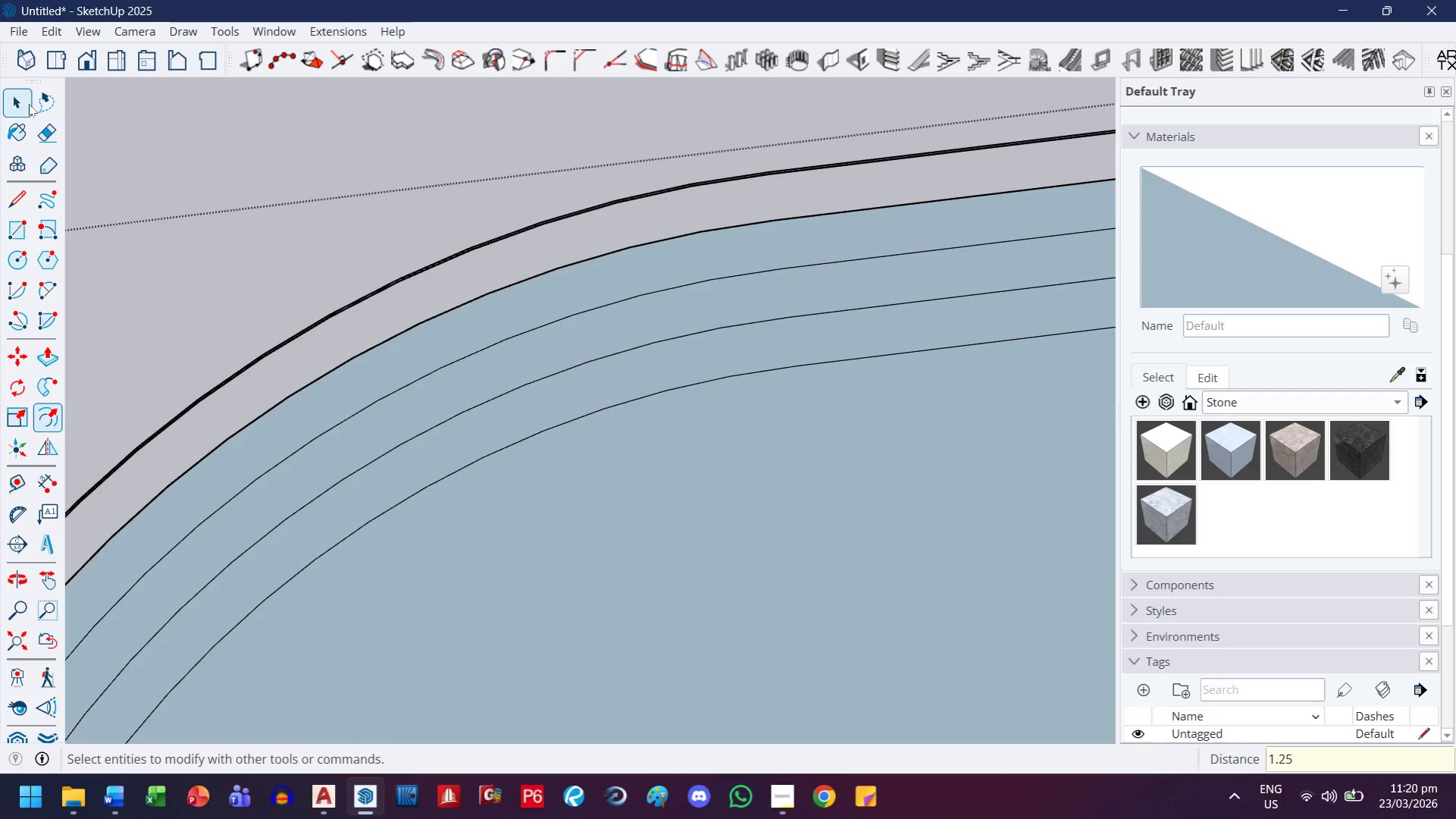 
double_click([612, 623])
 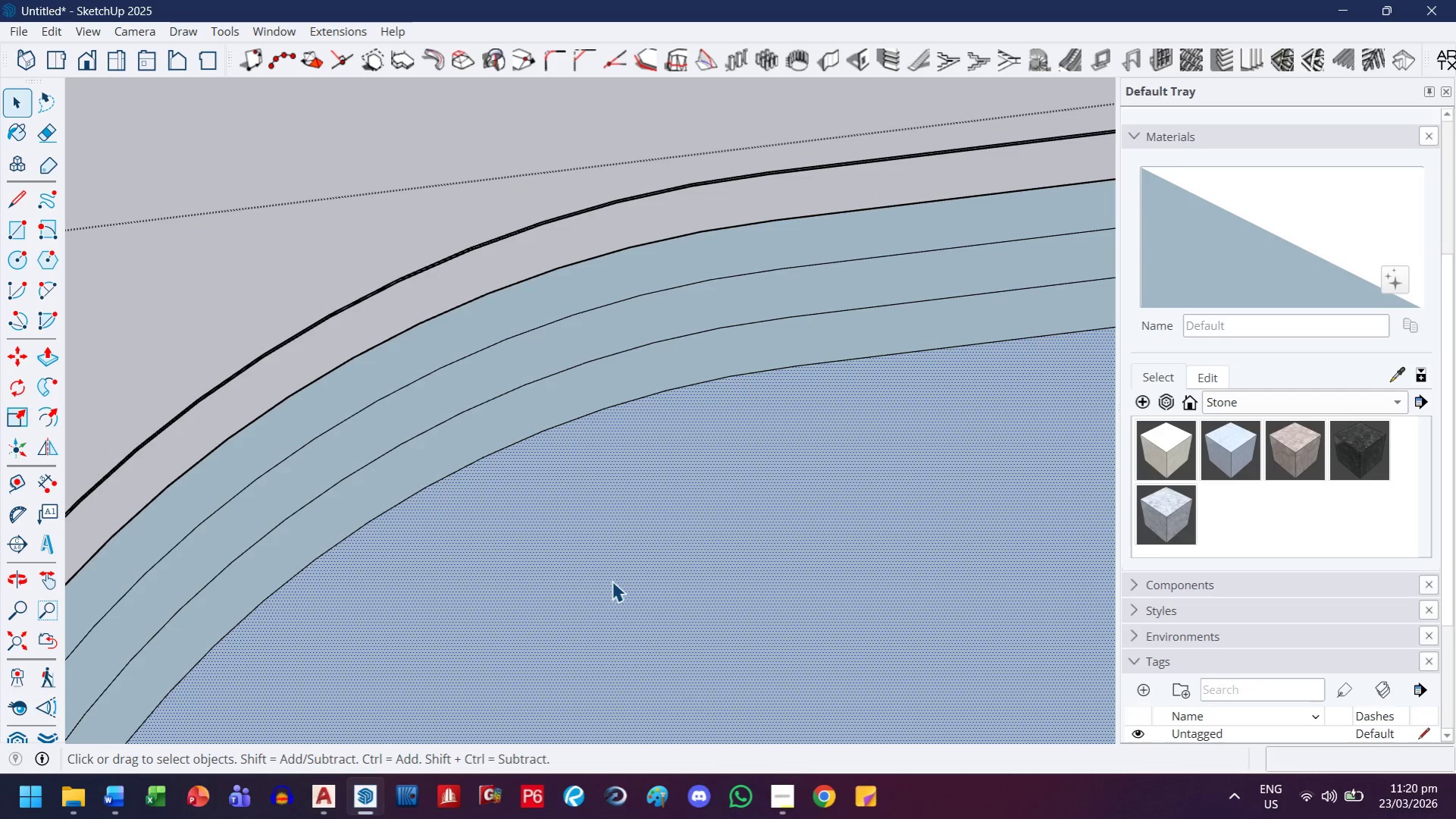 
key(Delete)
 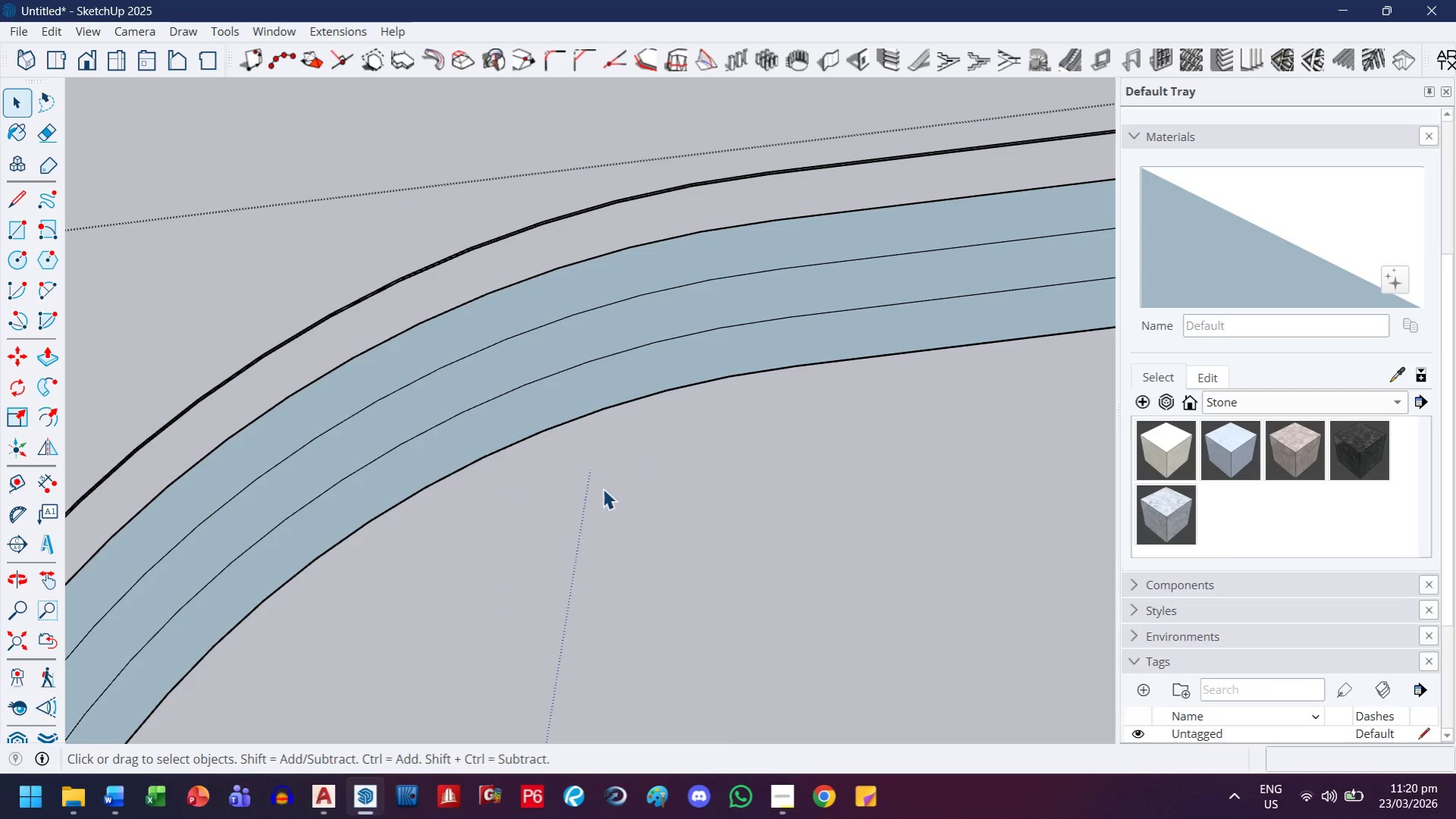 
left_click_drag(start_coordinate=[608, 488], to_coordinate=[540, 275])
 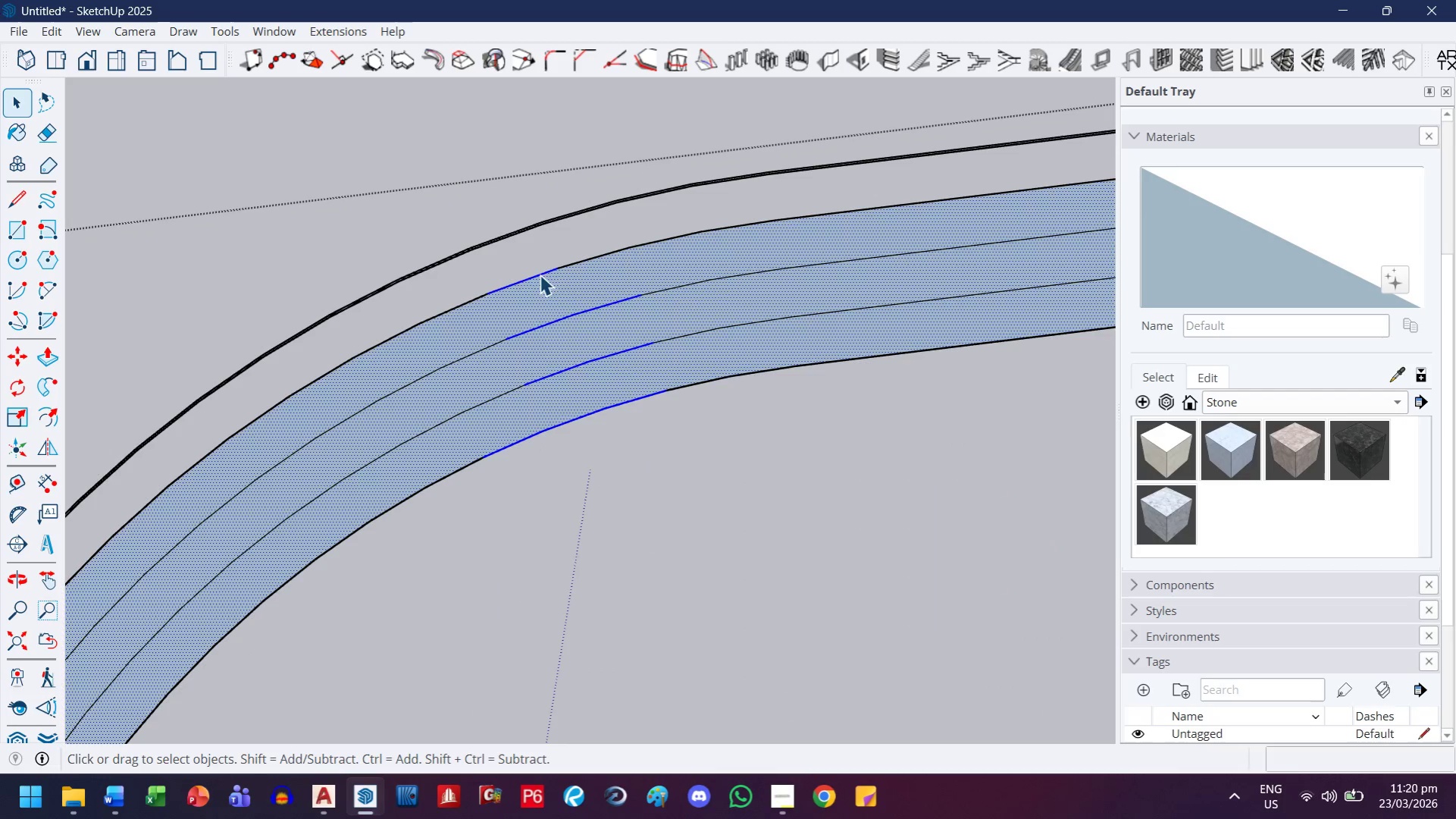 
right_click([540, 275])
 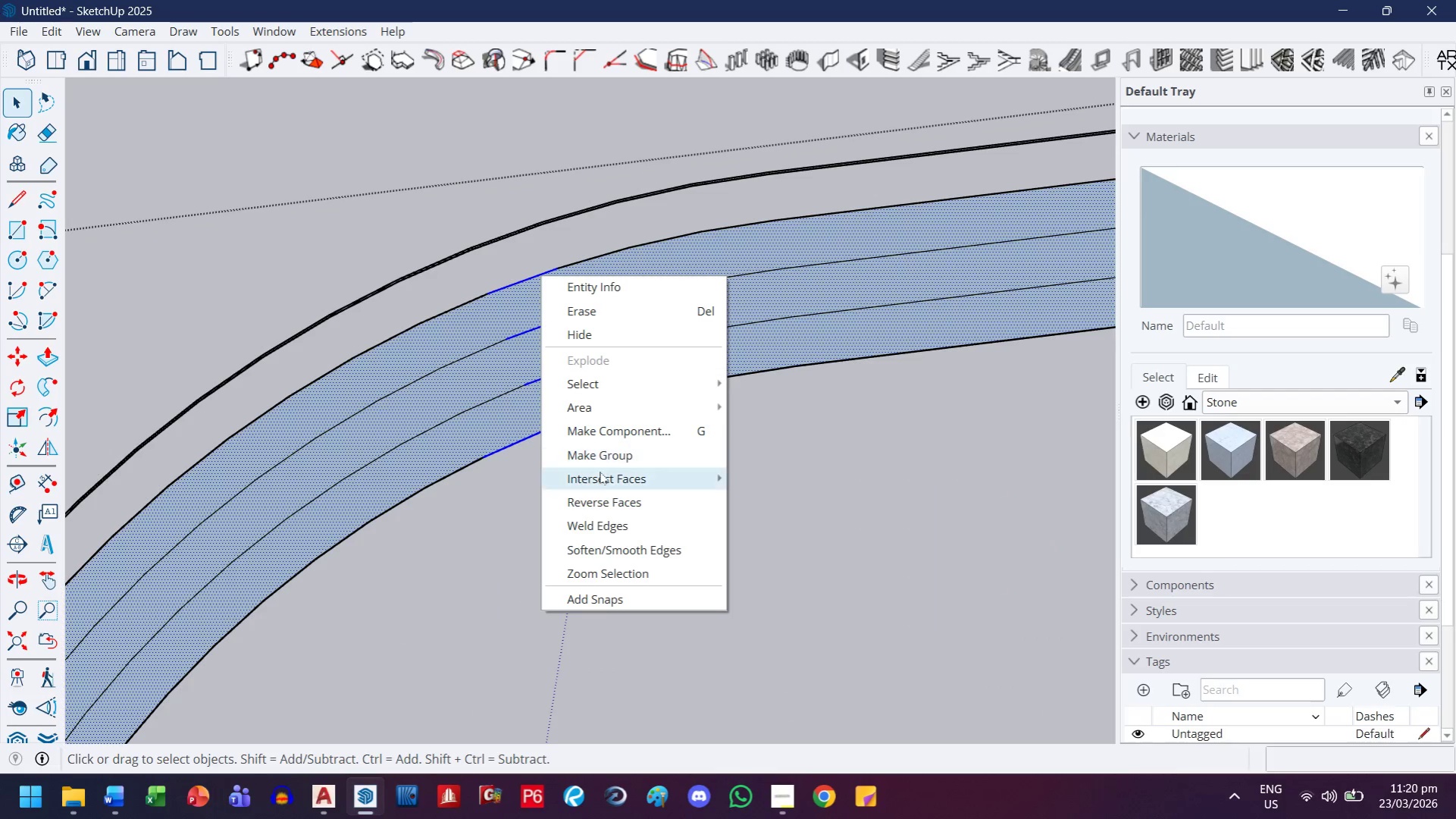 
left_click([599, 499])
 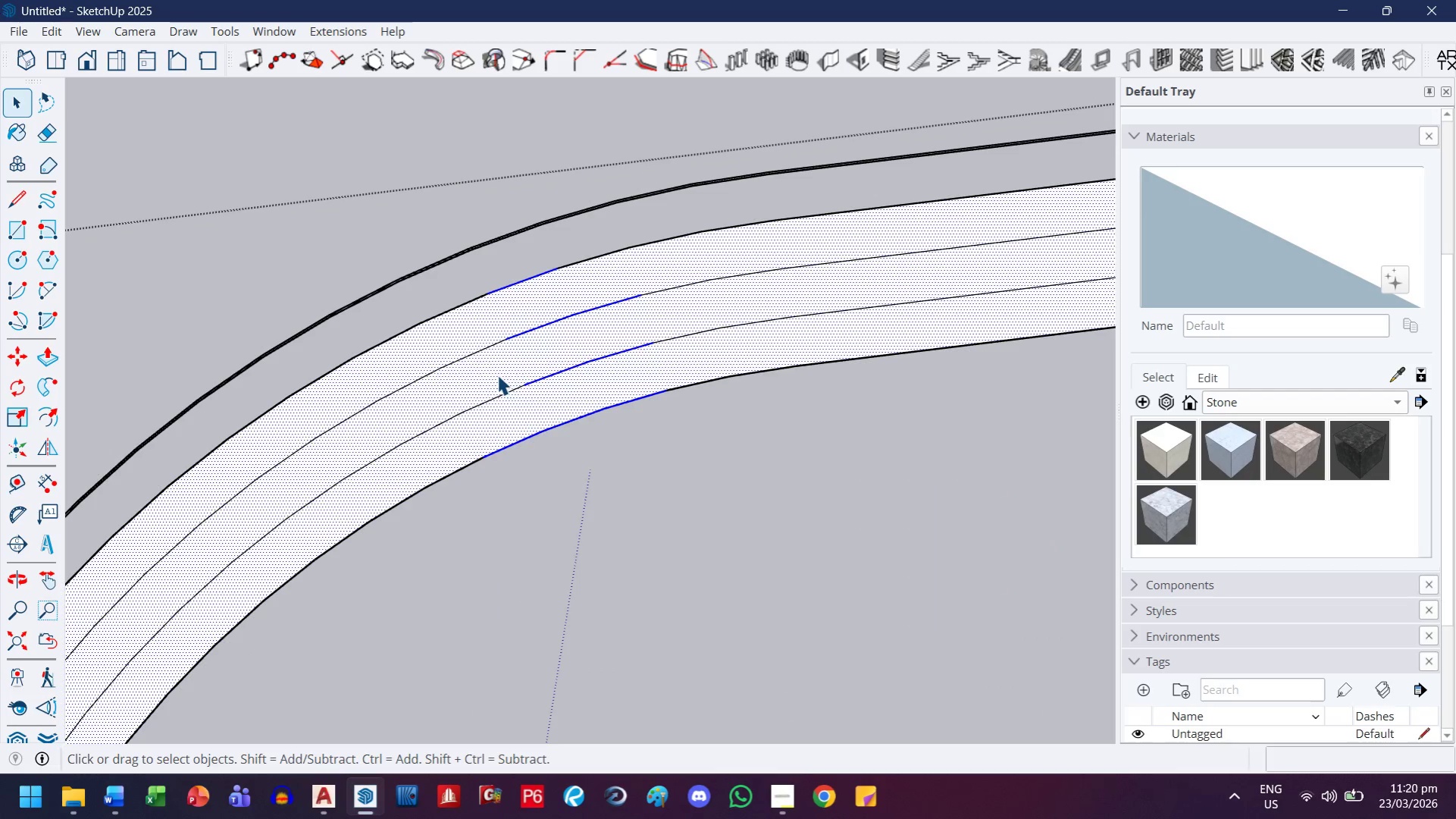 
key(Escape)
 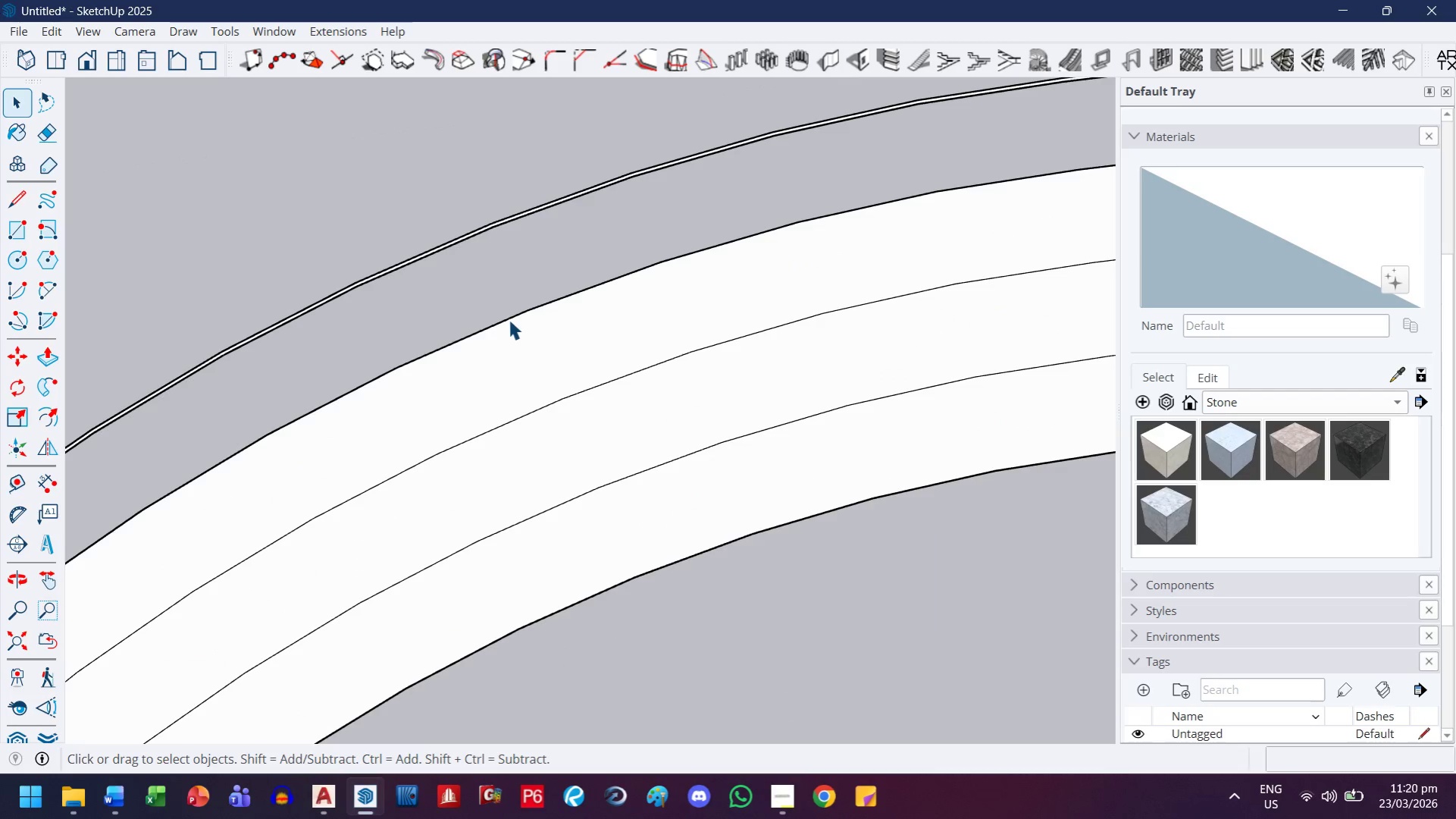 
scroll: coordinate [443, 281], scroll_direction: up, amount: 7.0
 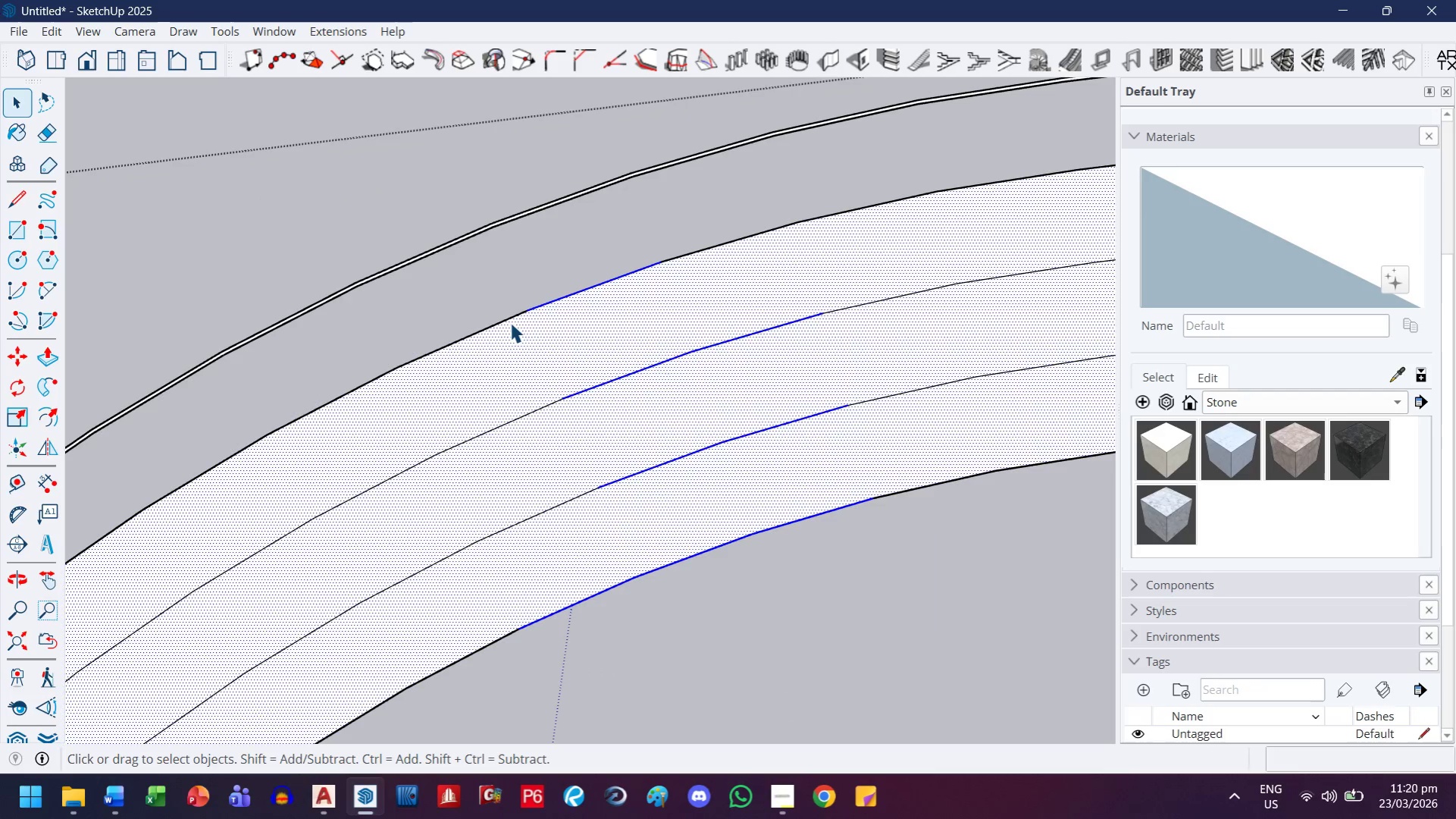 
key(L)
 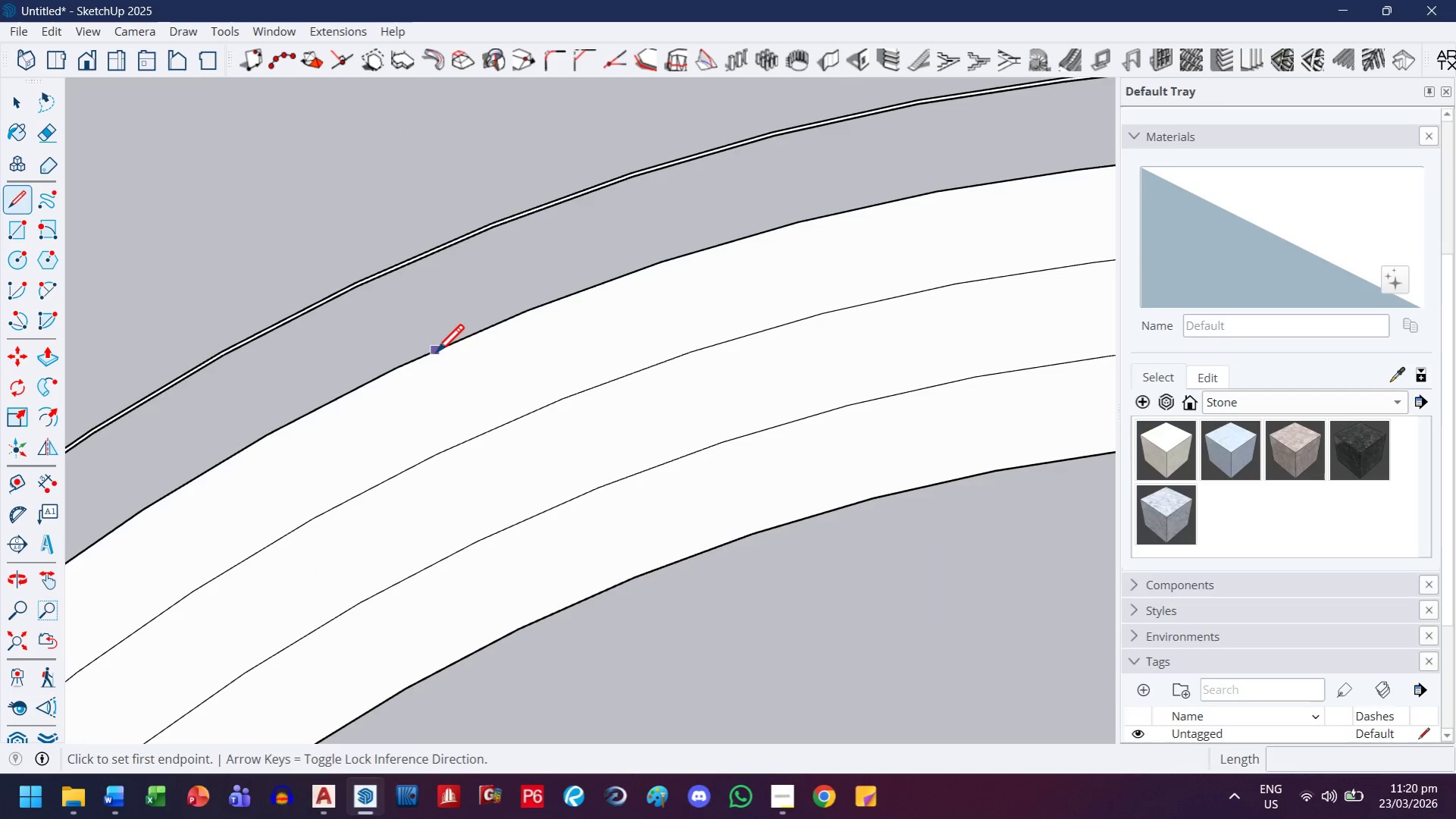 
left_click([435, 355])
 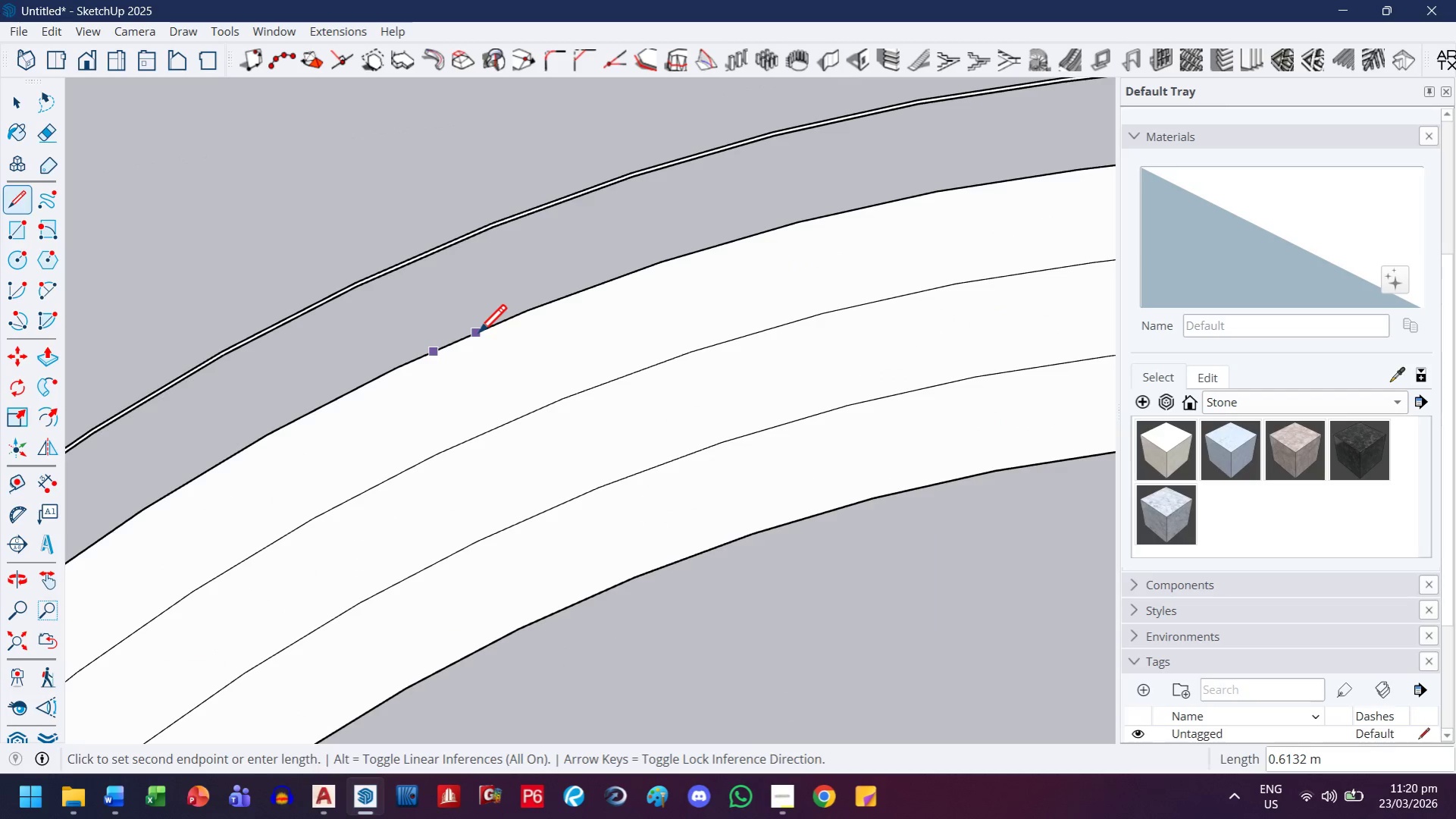 
left_click([478, 335])
 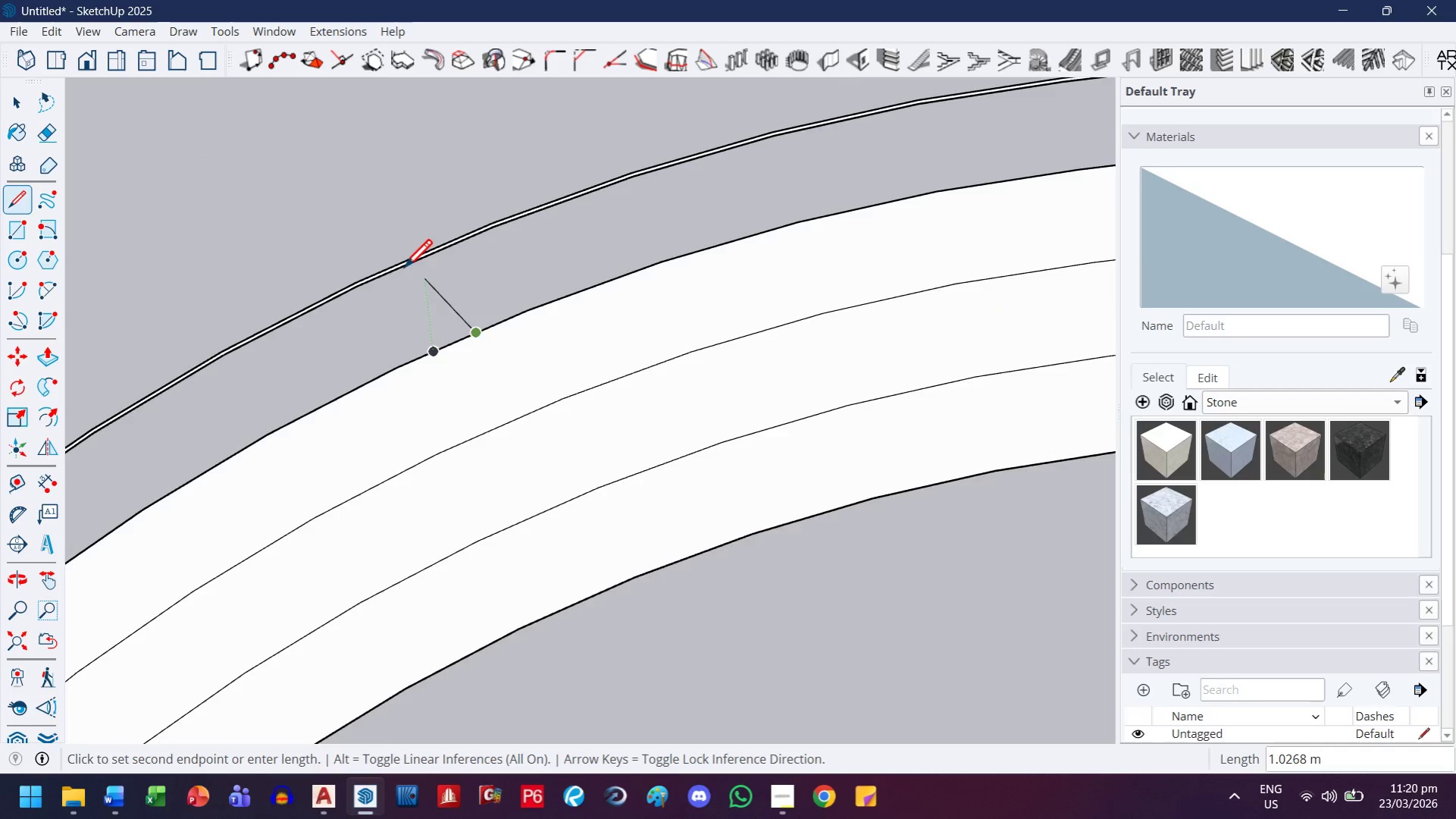 
key(Escape)
 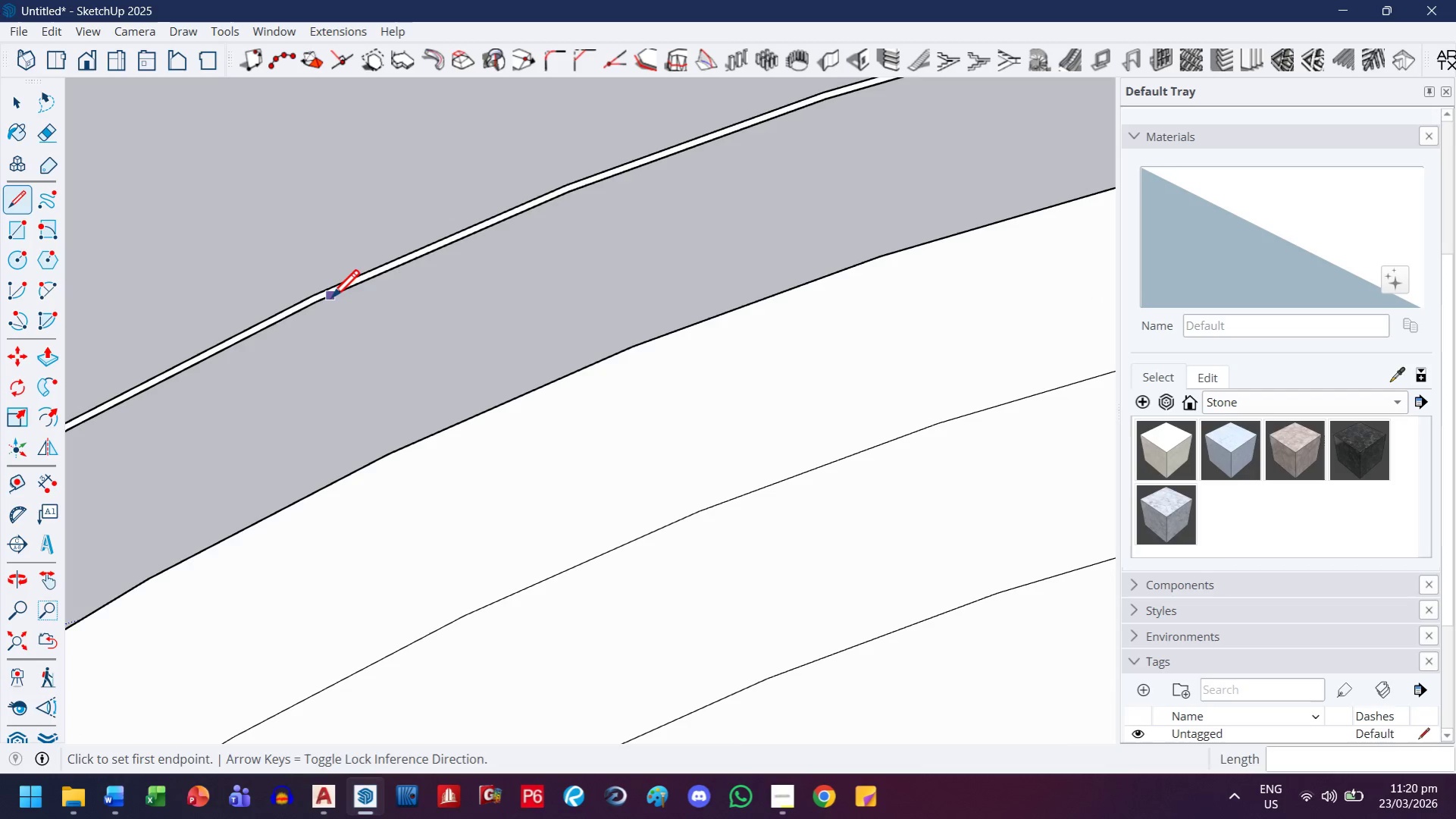 
scroll: coordinate [404, 267], scroll_direction: up, amount: 6.0
 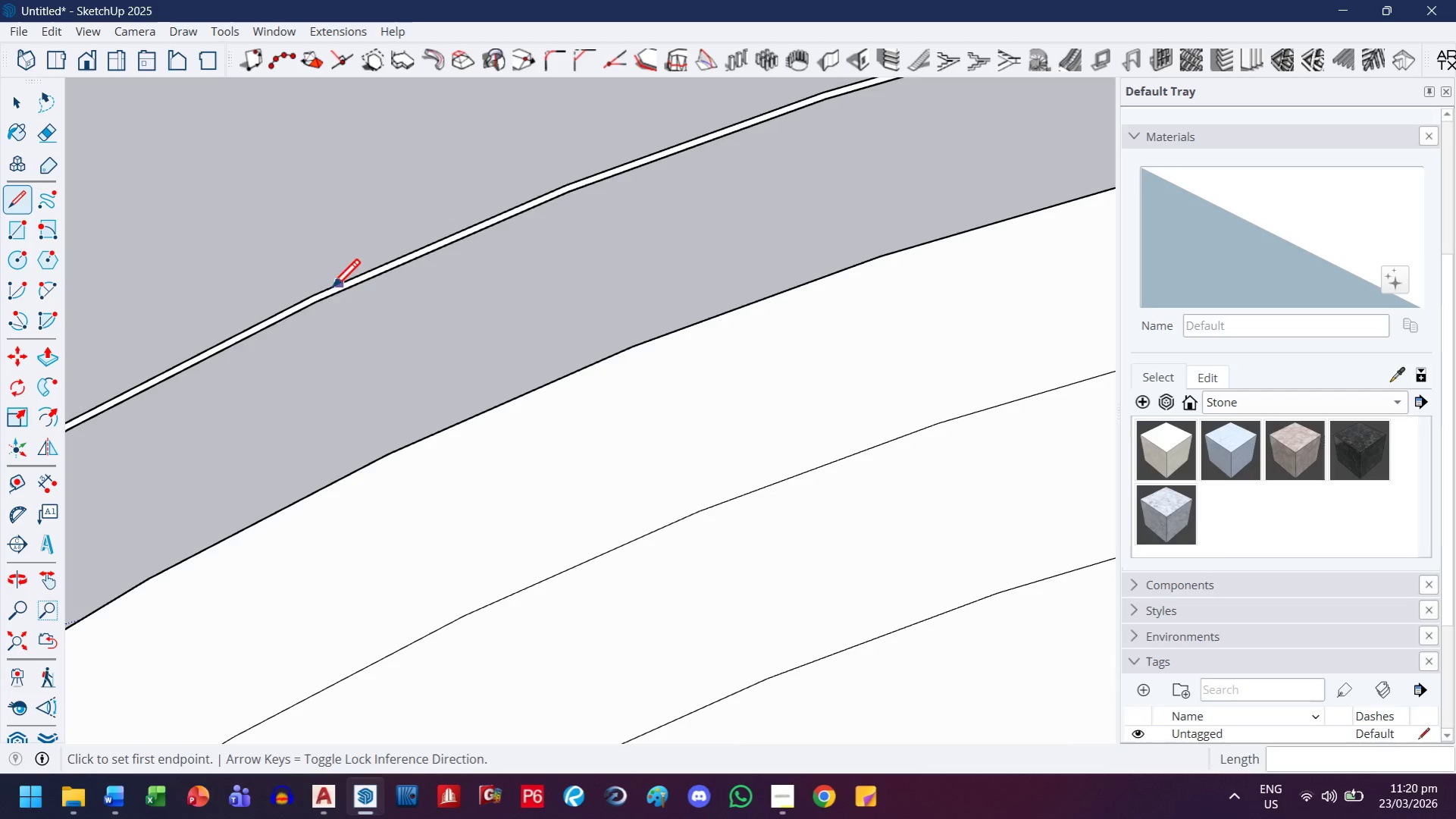 
left_click_drag(start_coordinate=[330, 301], to_coordinate=[346, 296])
 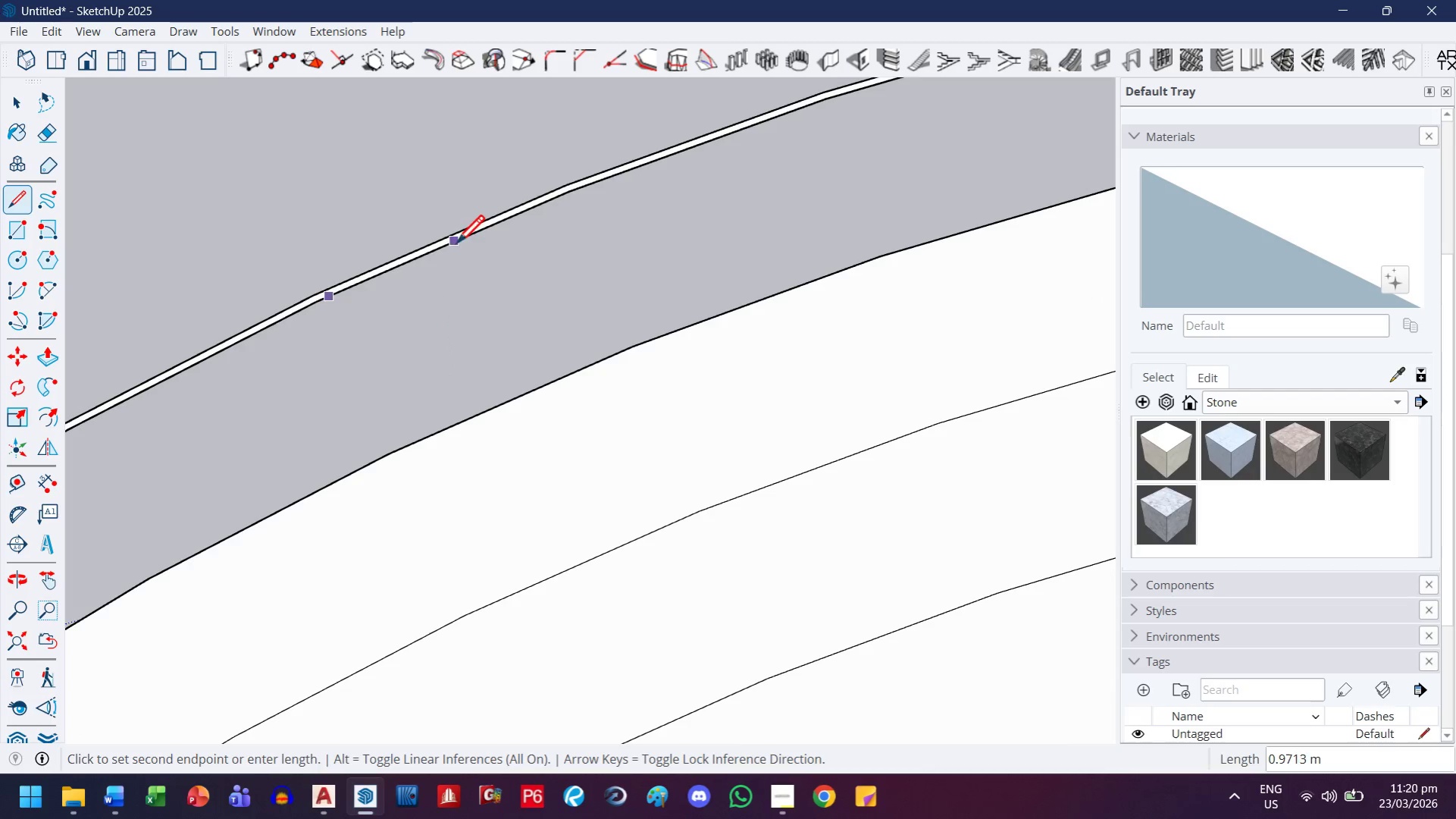 
left_click([456, 246])
 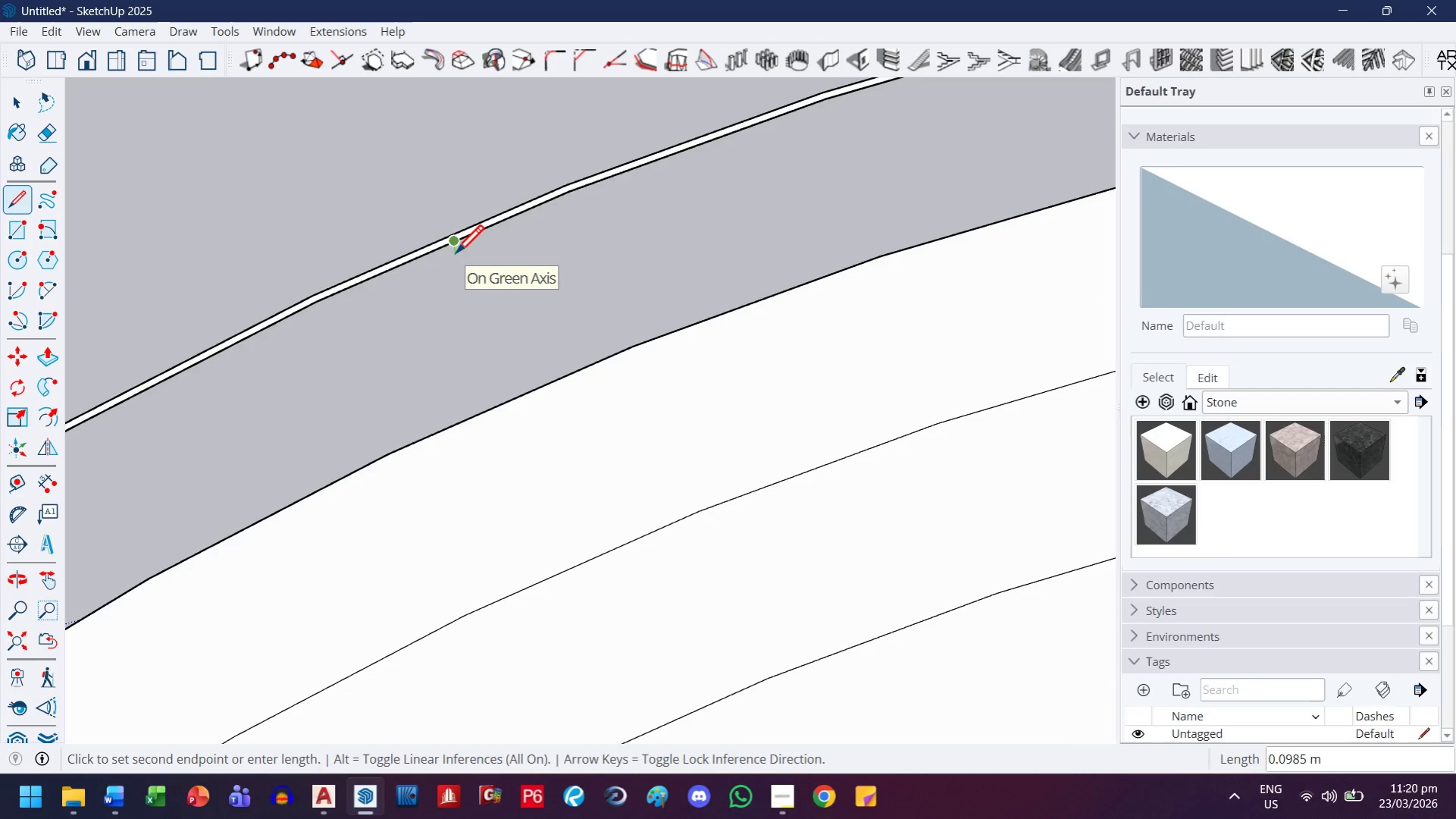 
key(Control+ControlLeft)
 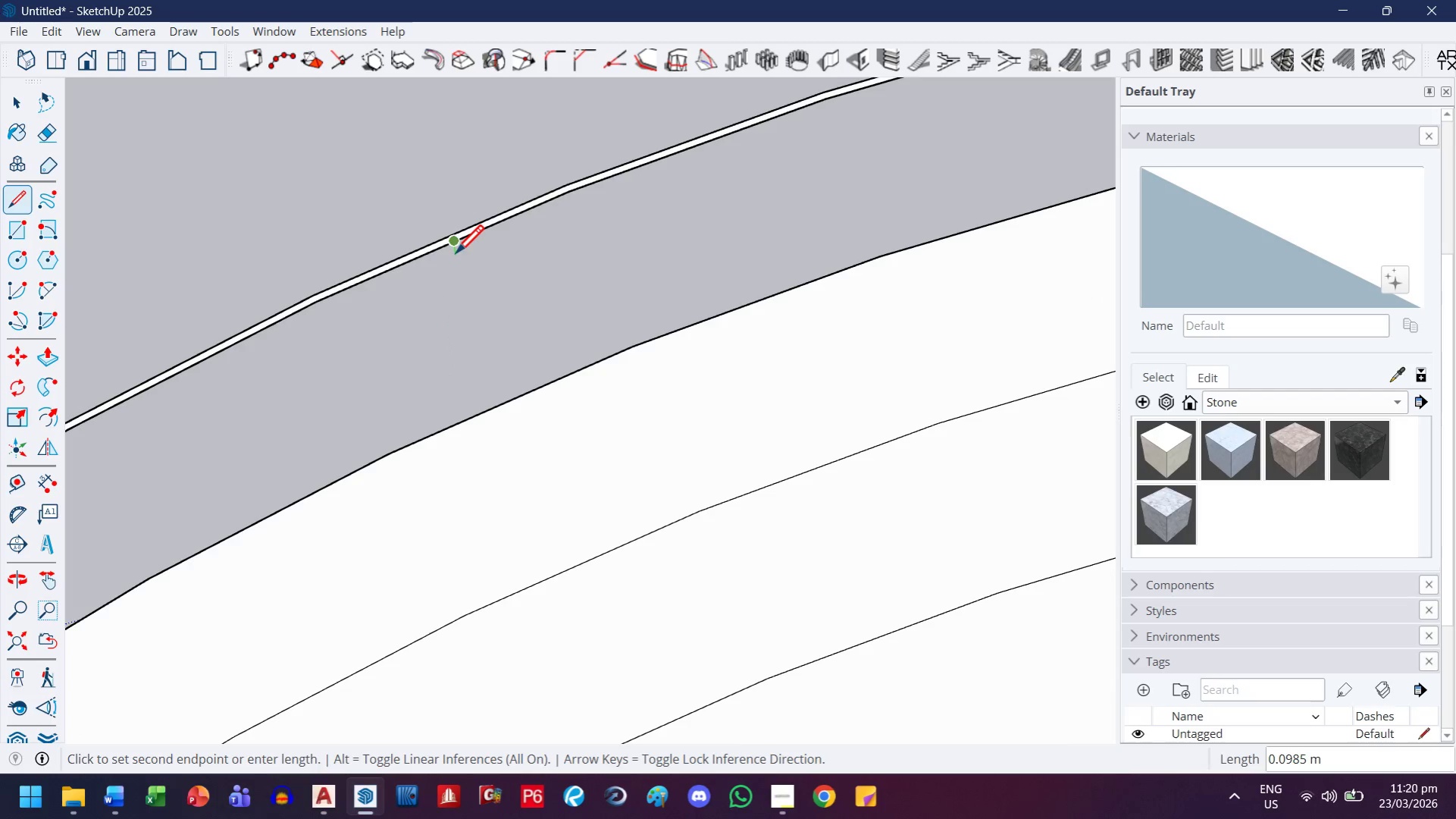 
key(Control+Z)
 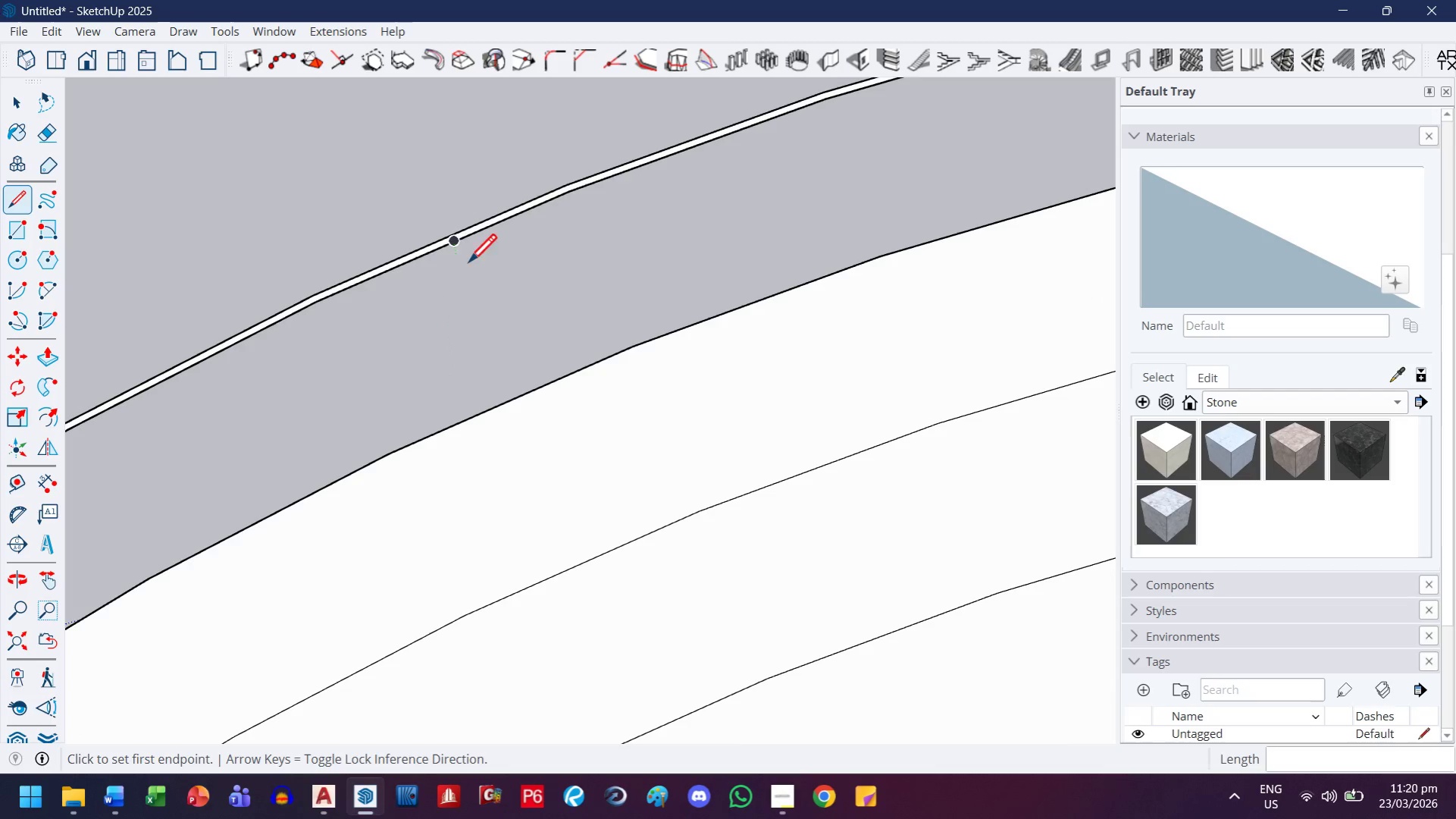 
scroll: coordinate [660, 304], scroll_direction: down, amount: 14.0
 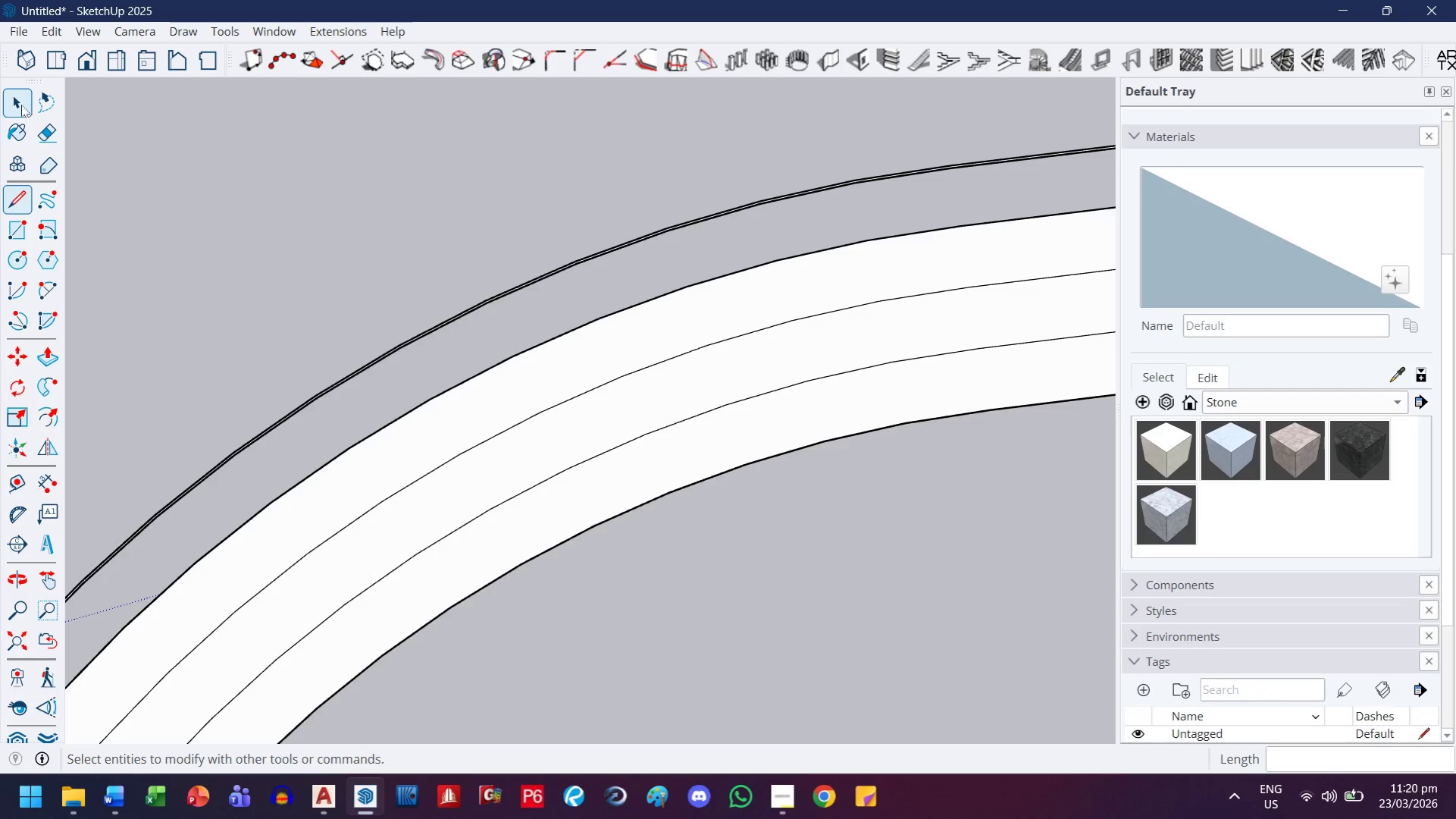 
left_click([618, 388])
 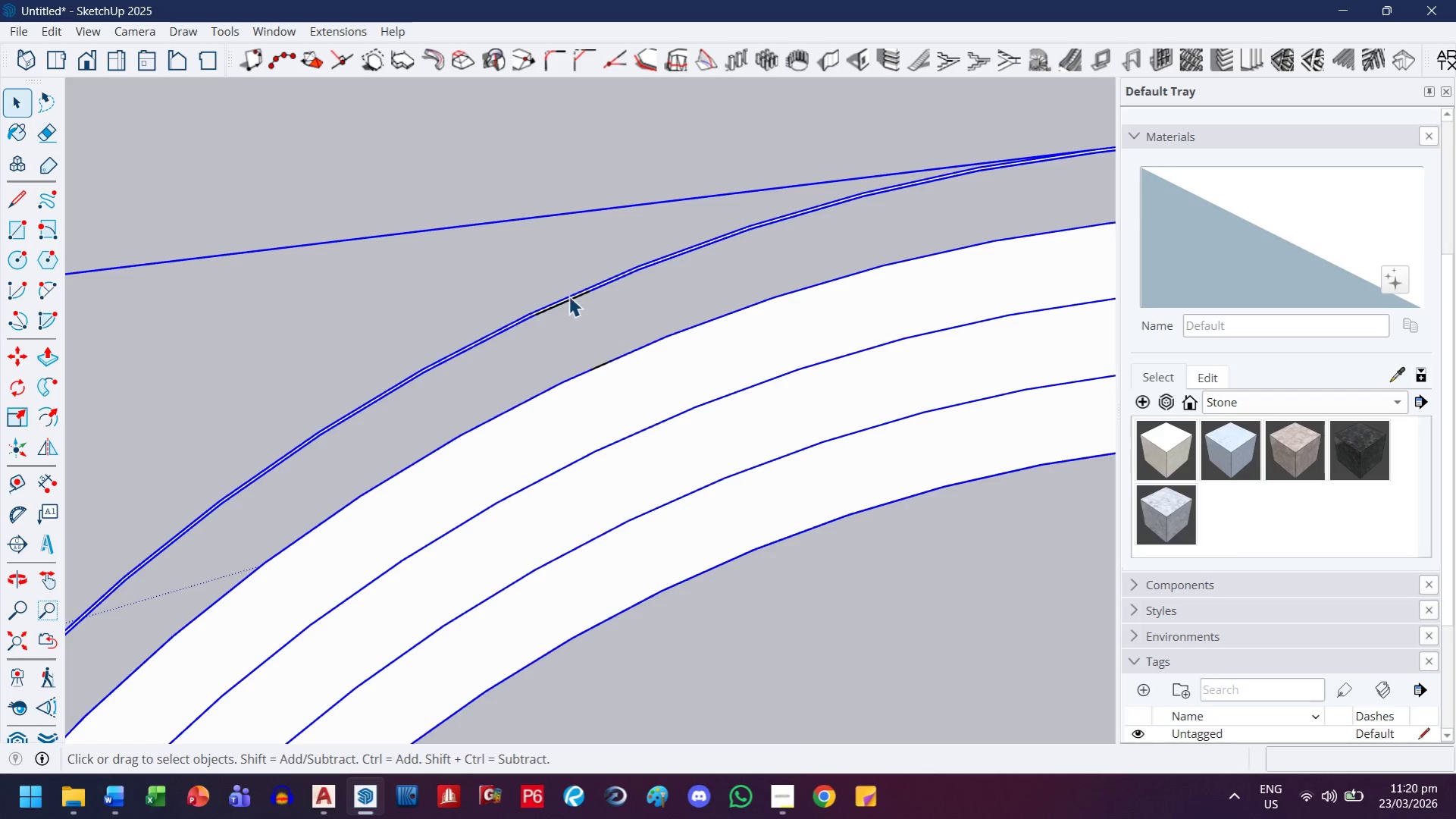 
scroll: coordinate [324, 258], scroll_direction: up, amount: 2.0
 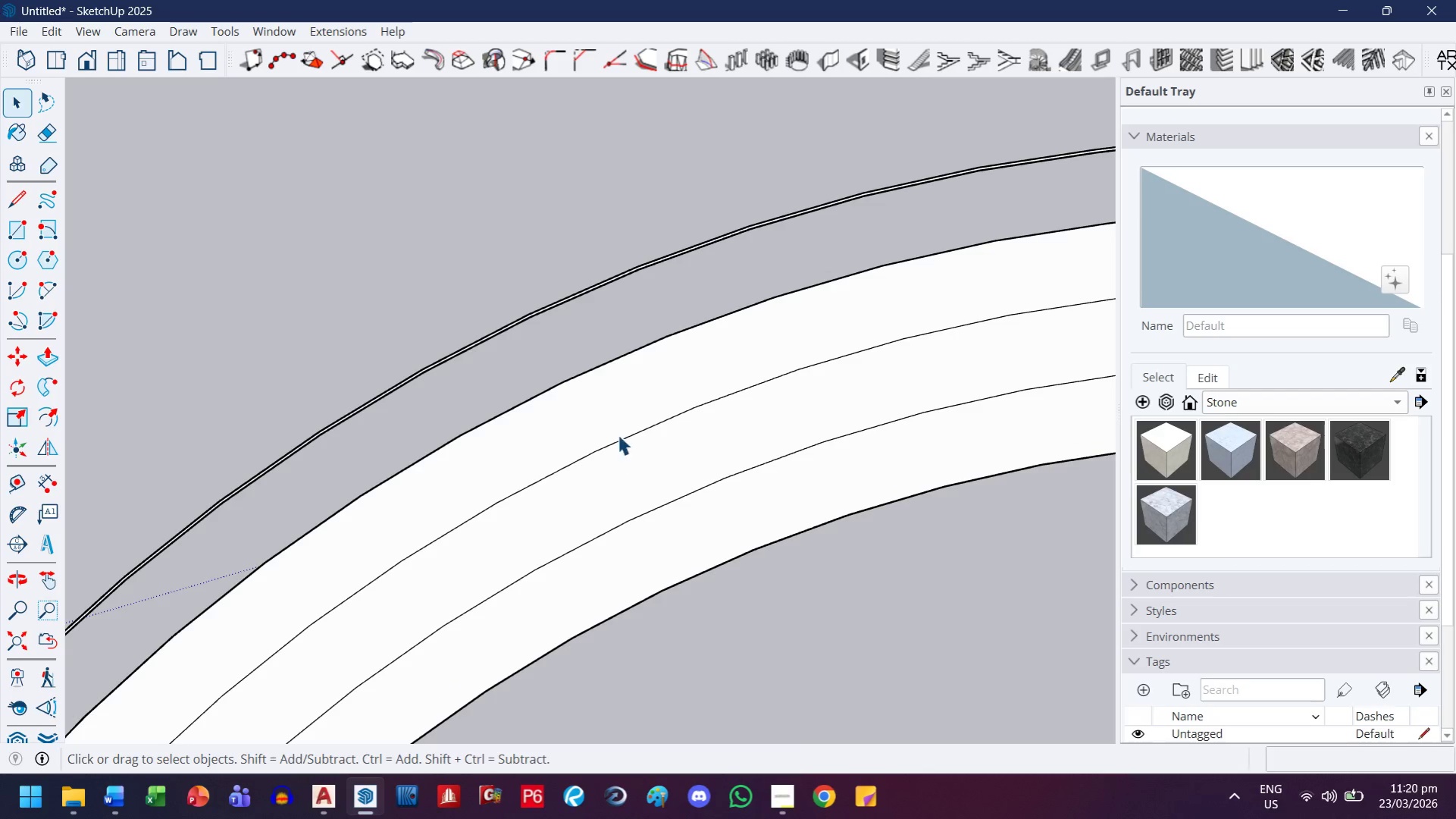 
double_click([565, 303])
 